 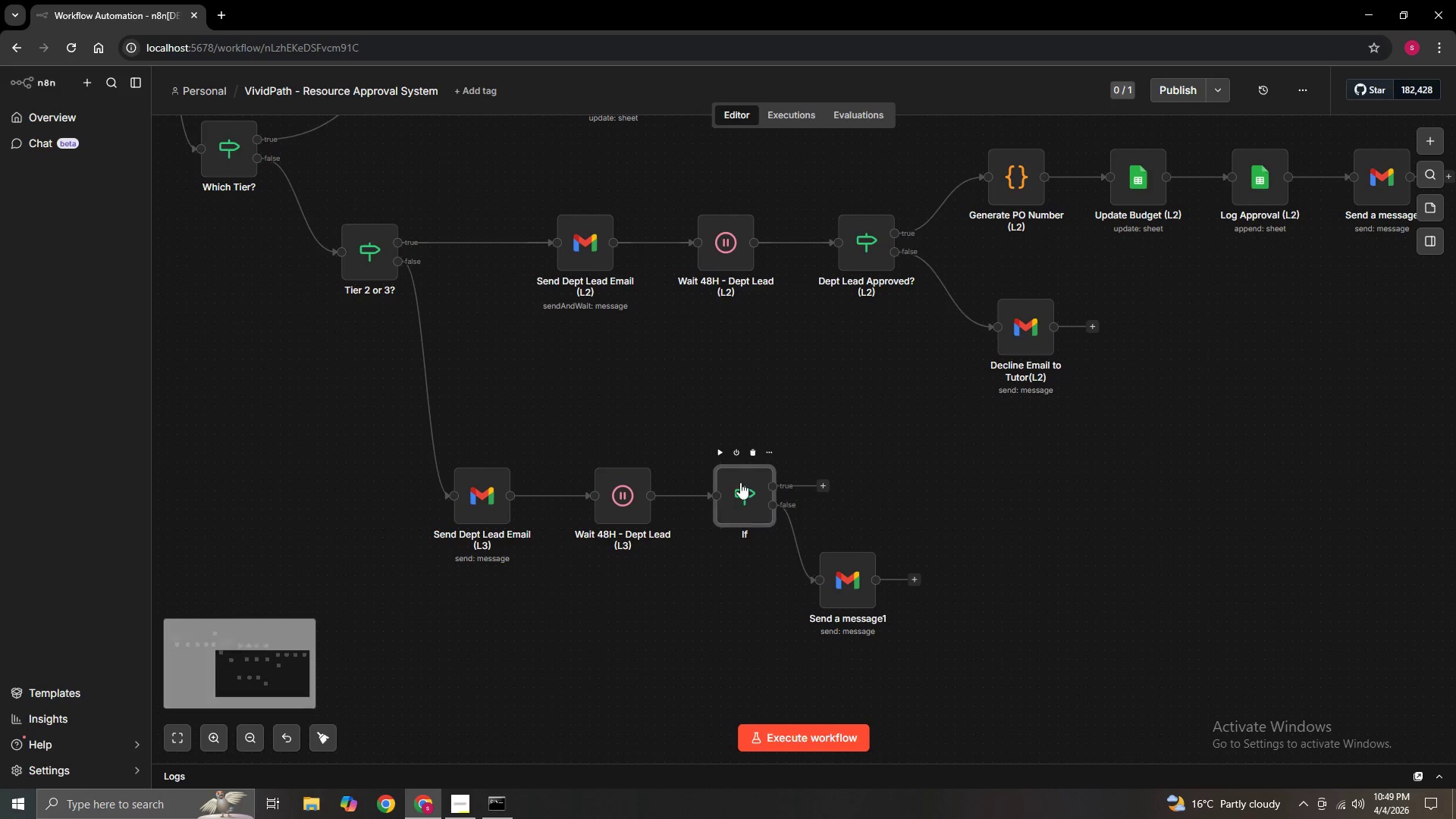 
left_click([774, 453])
 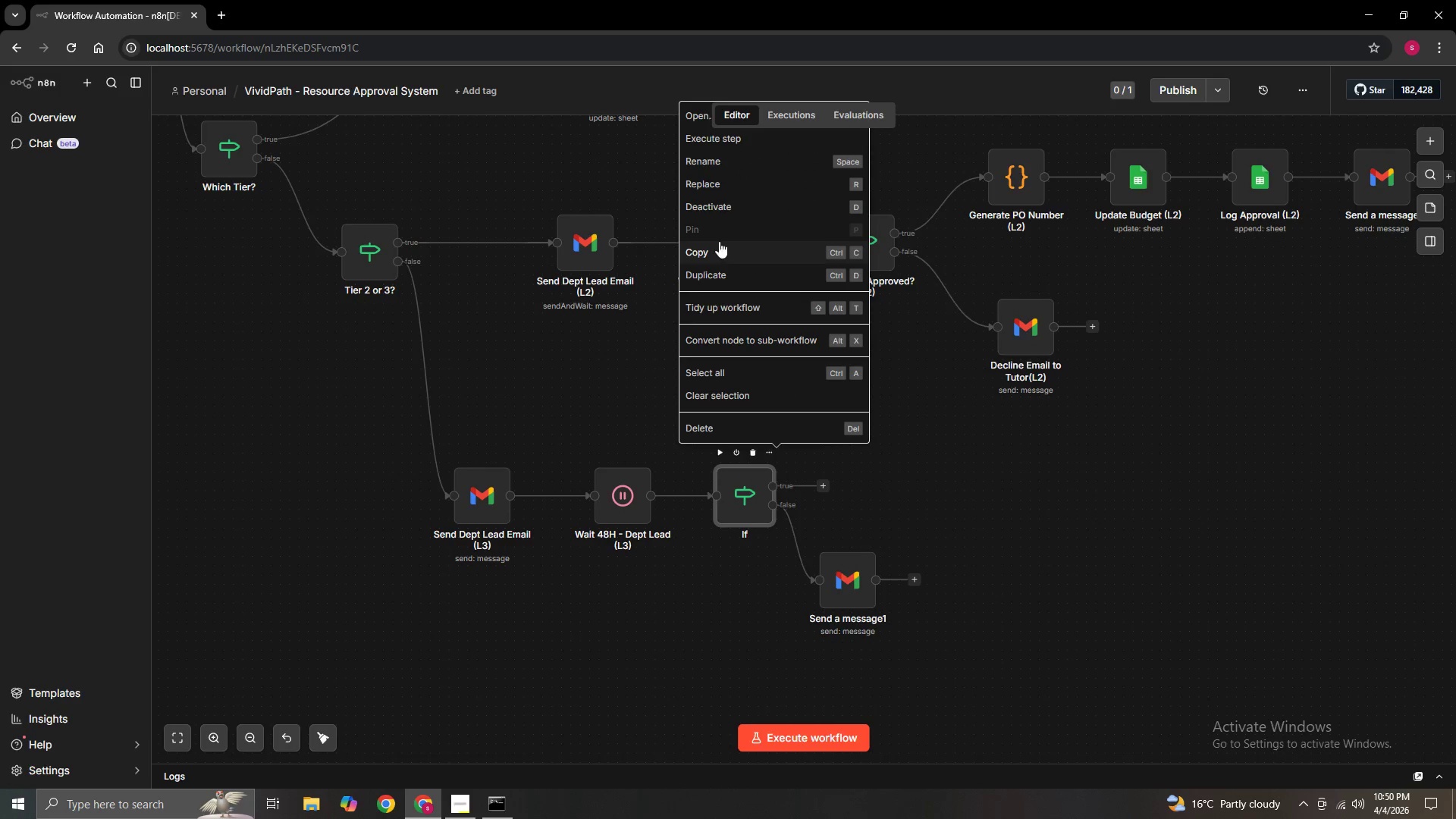 
left_click([730, 158])
 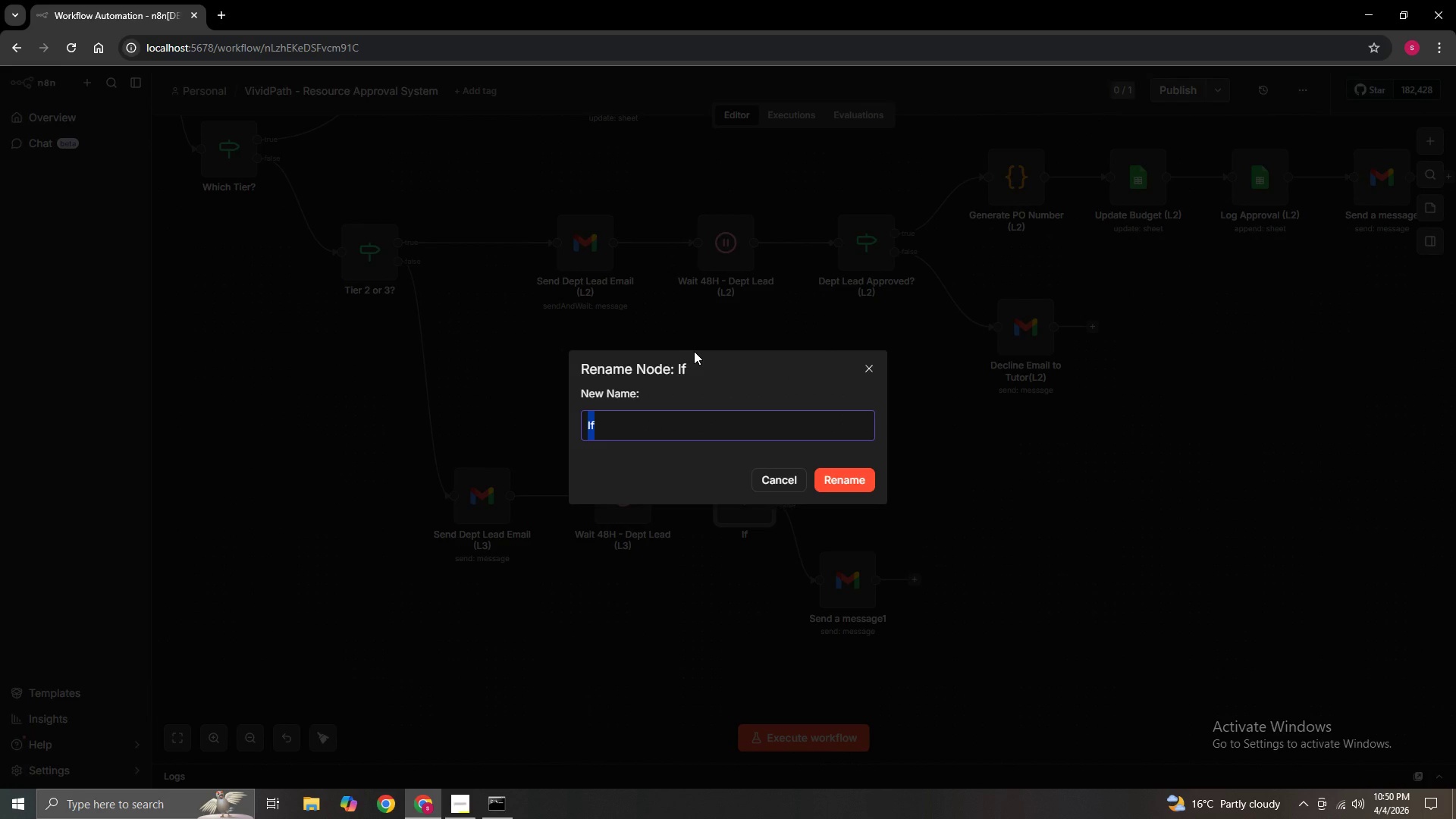 
key(Backspace)
 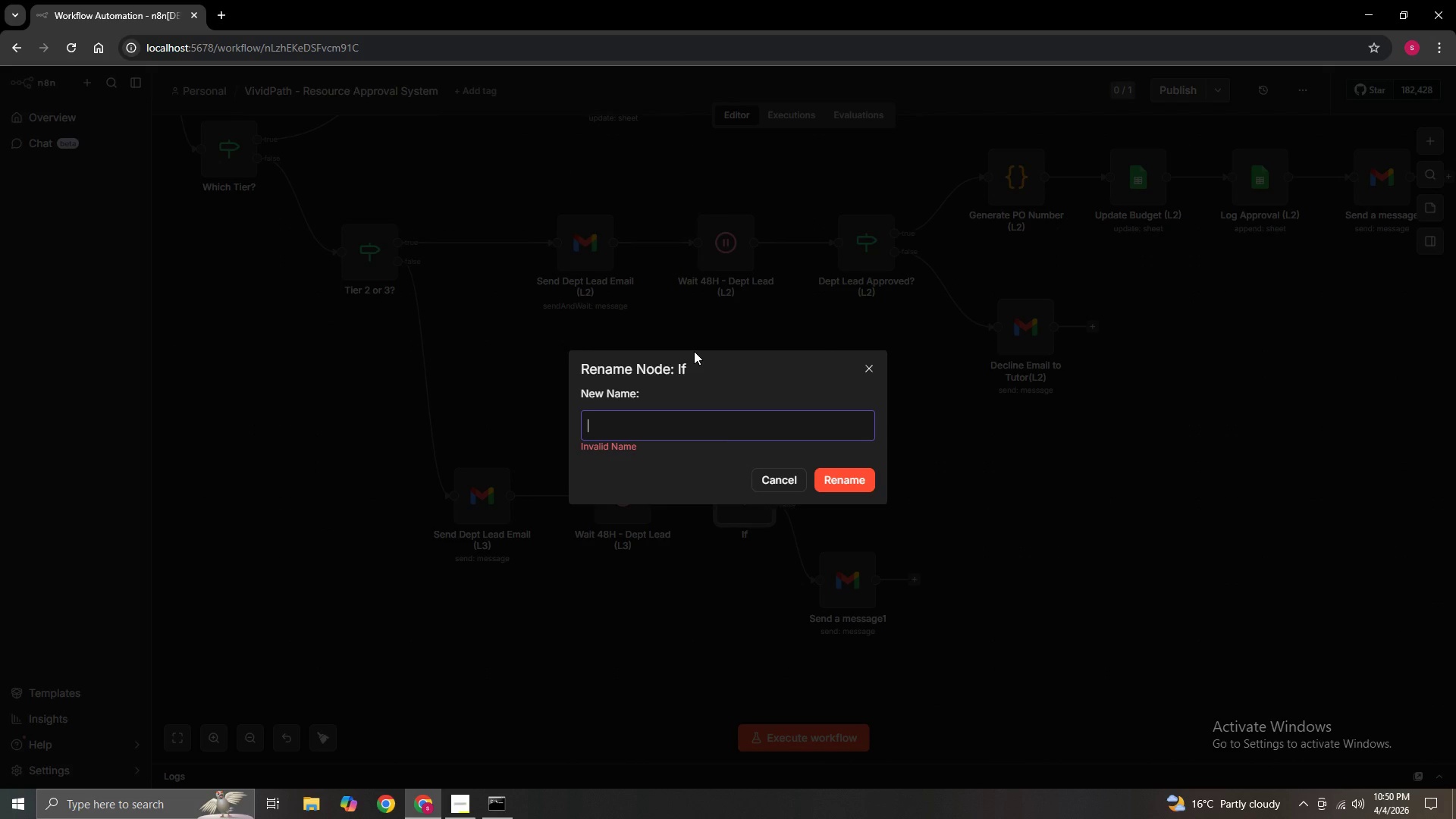 
wait(11.53)
 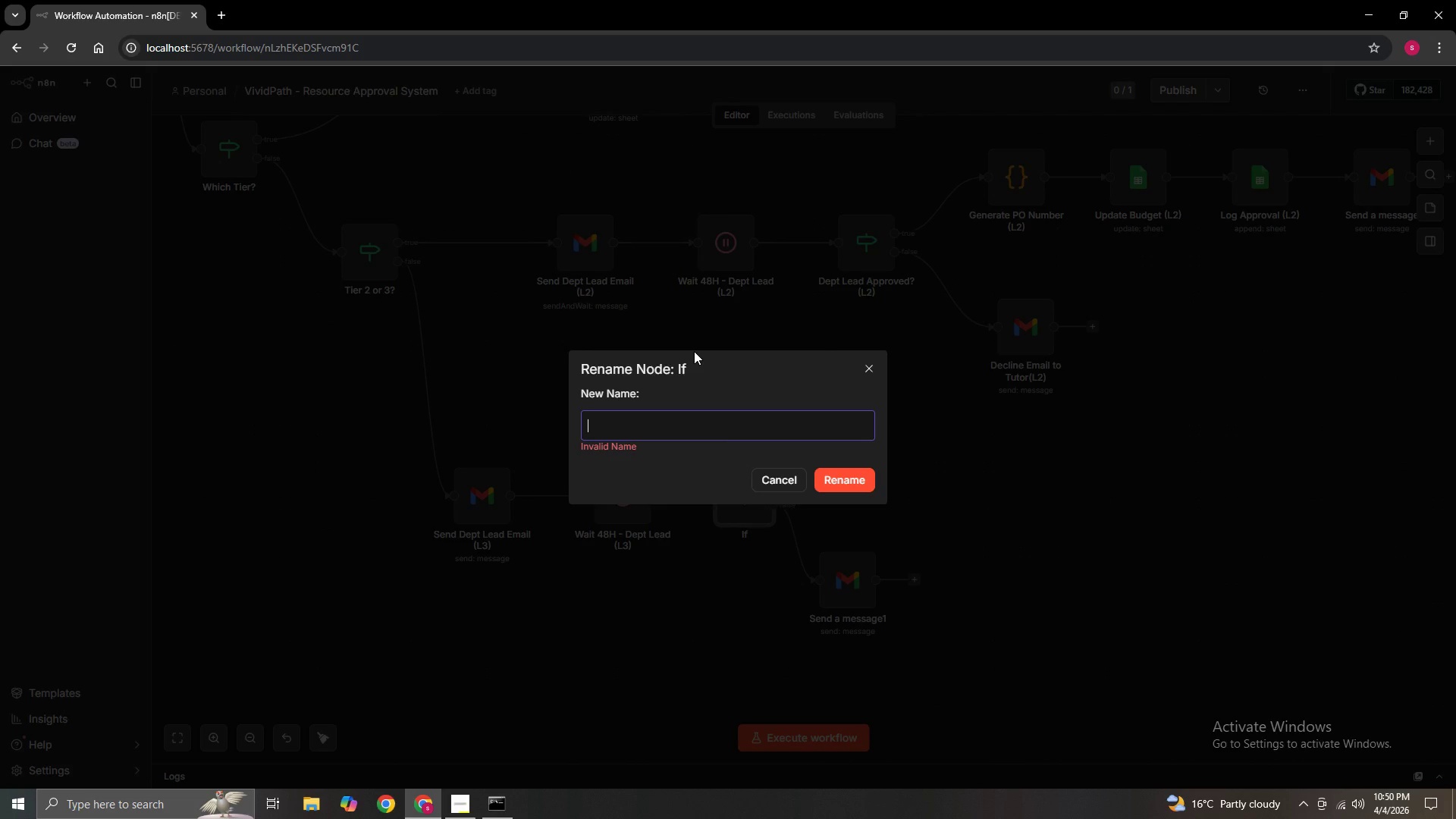 
left_click([654, 422])
 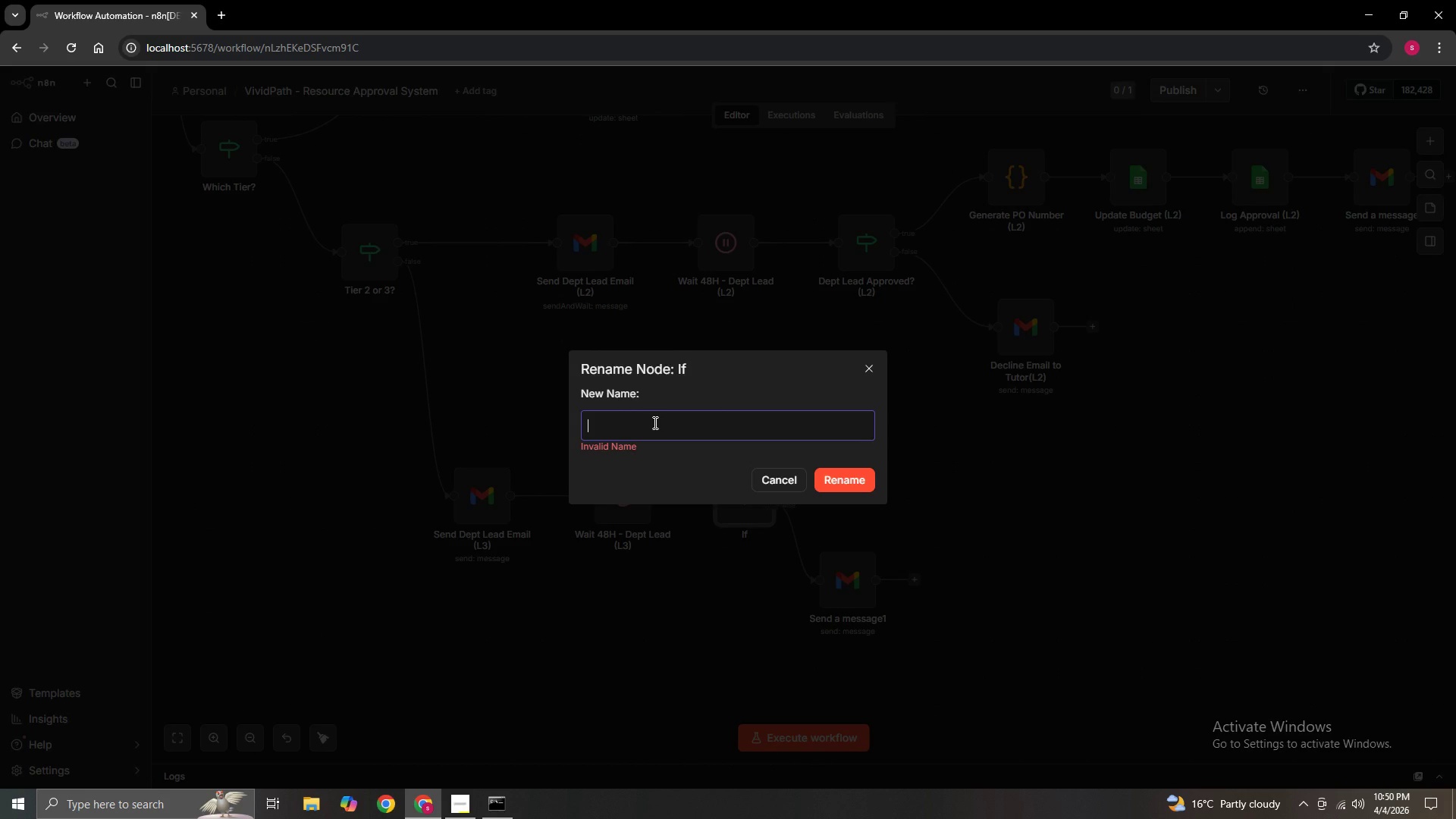 
wait(9.66)
 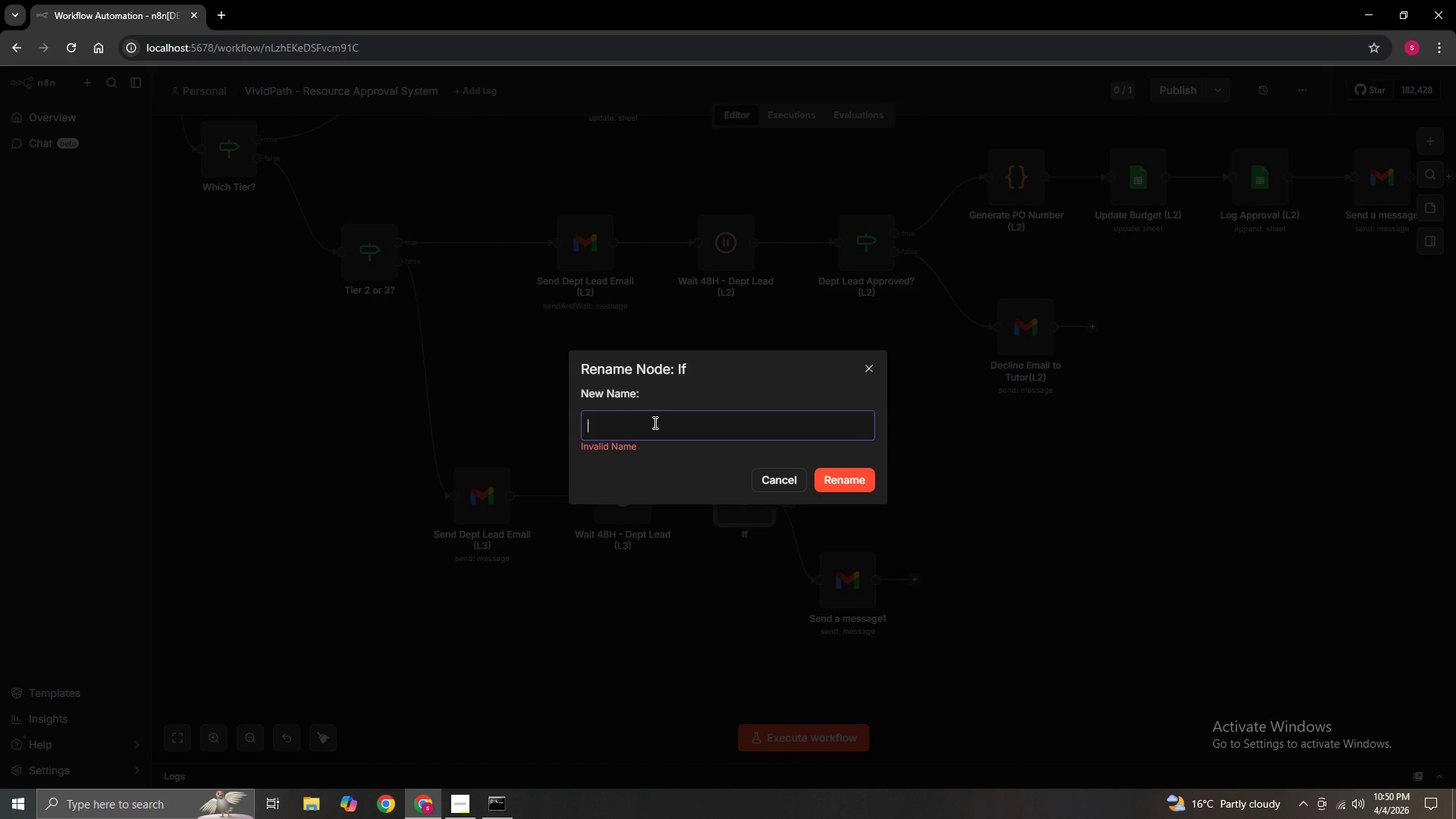 
left_click([724, 430])
 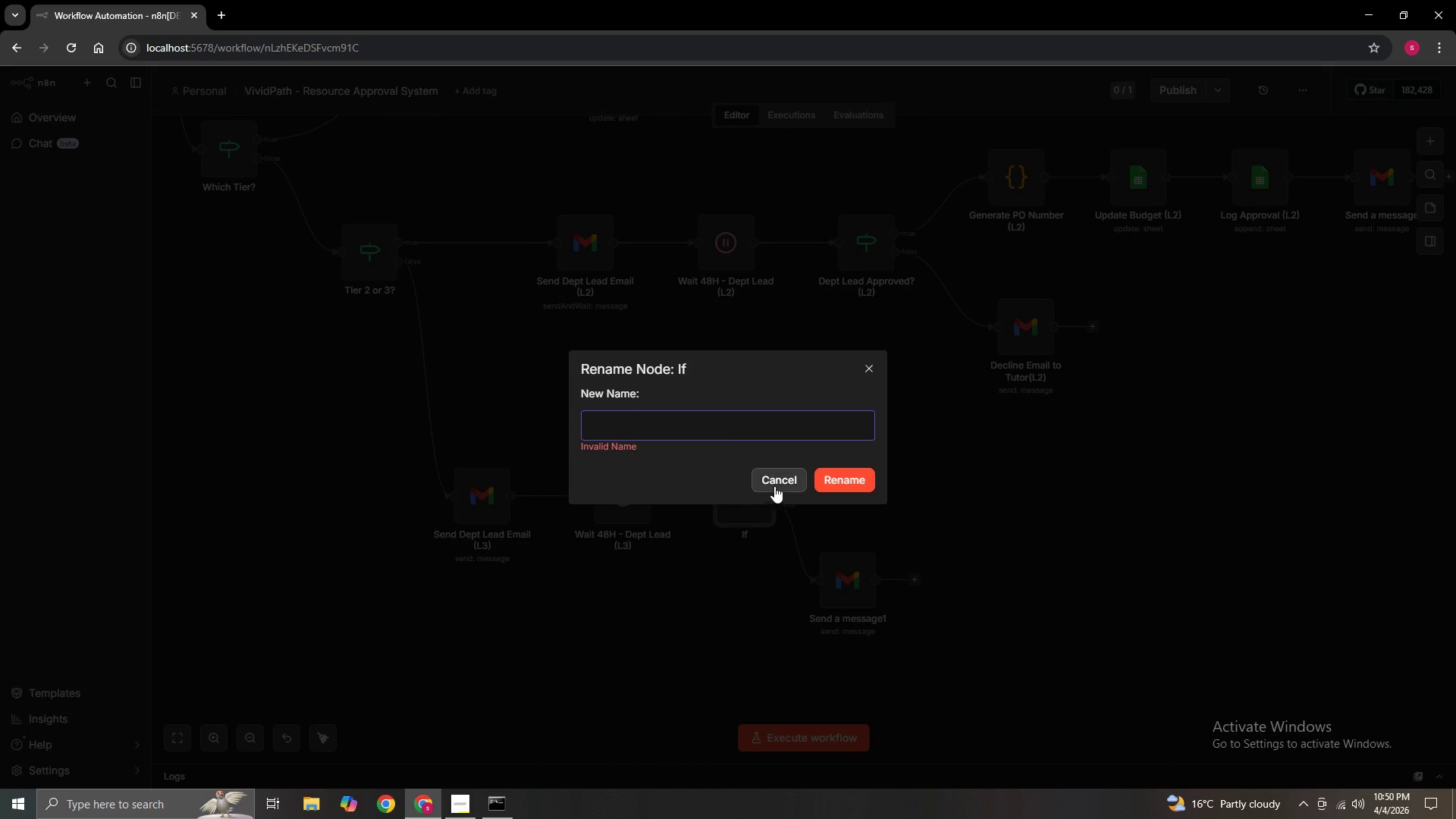 
left_click([700, 431])
 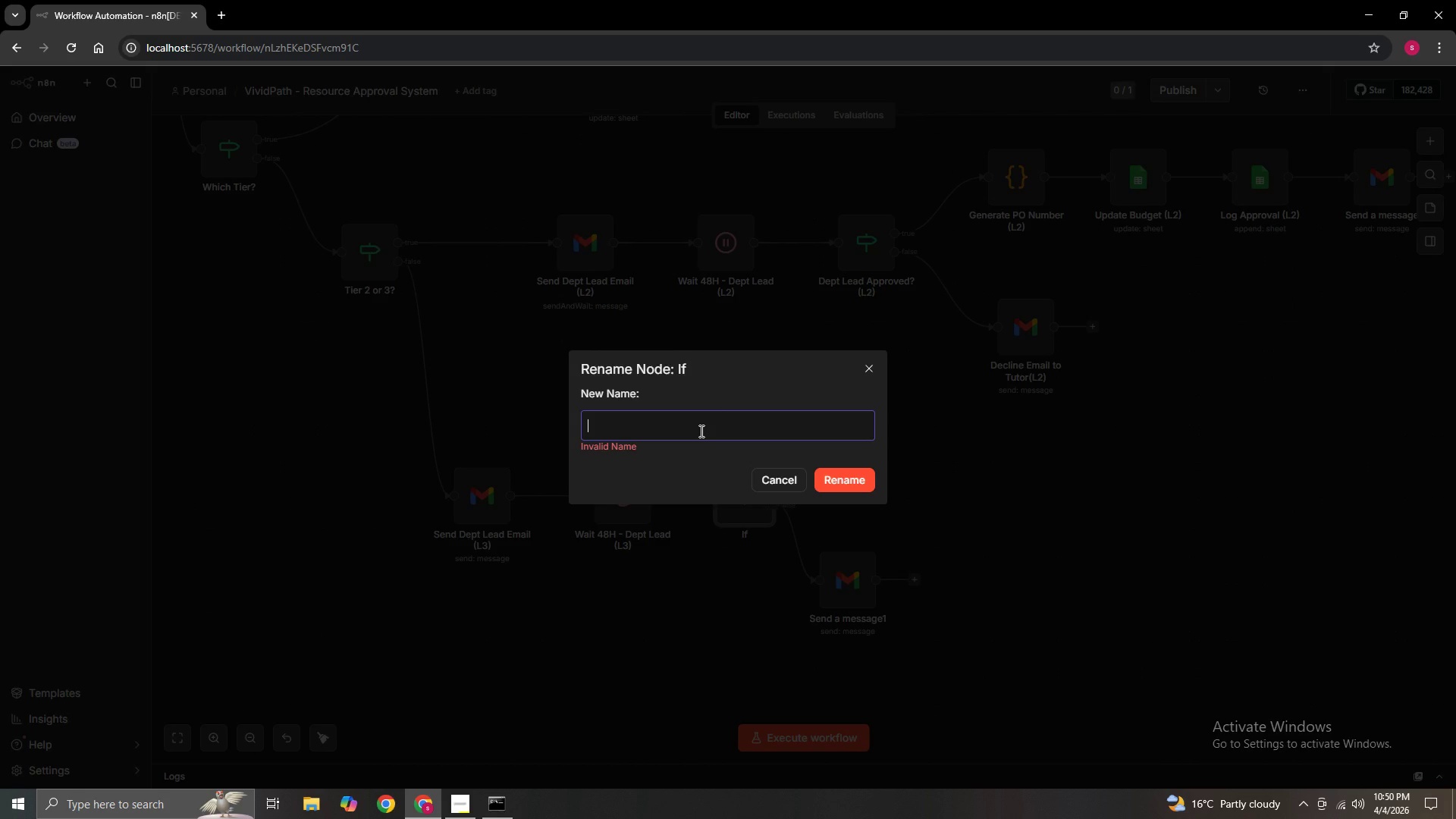 
type(DL Decision IF Node)
 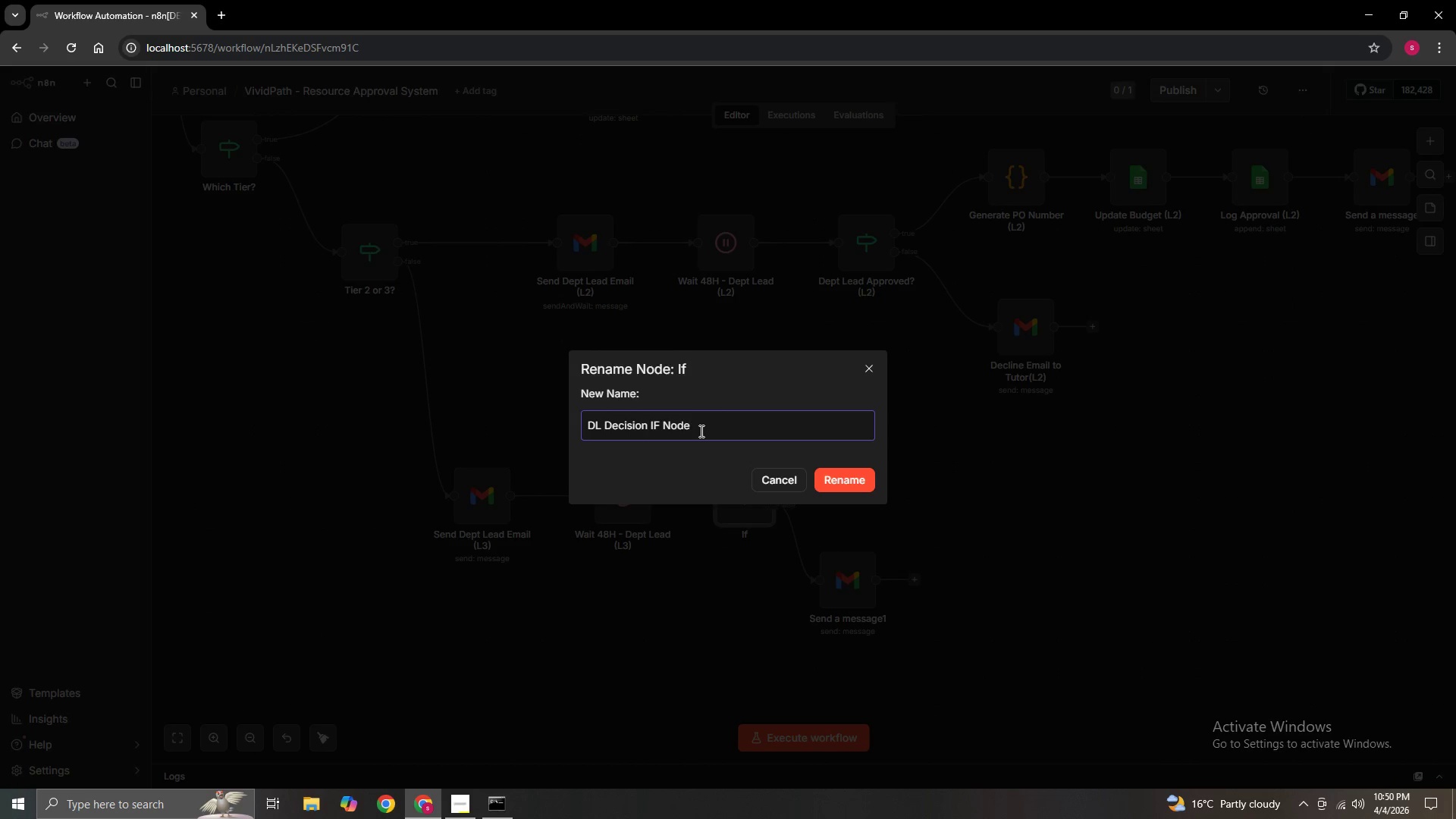 
wait(6.12)
 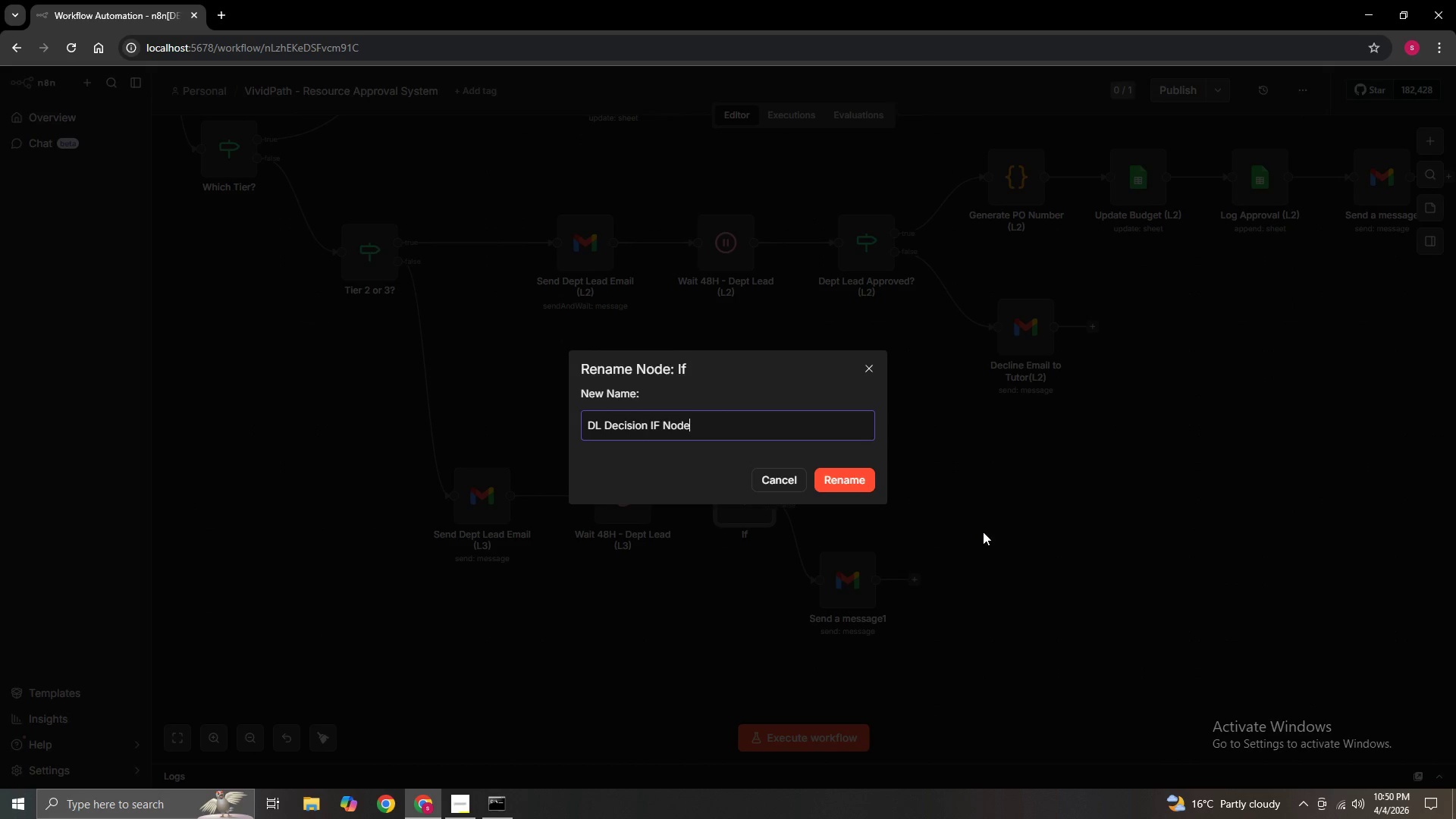 
hold_key(key=Backspace, duration=0.77)
 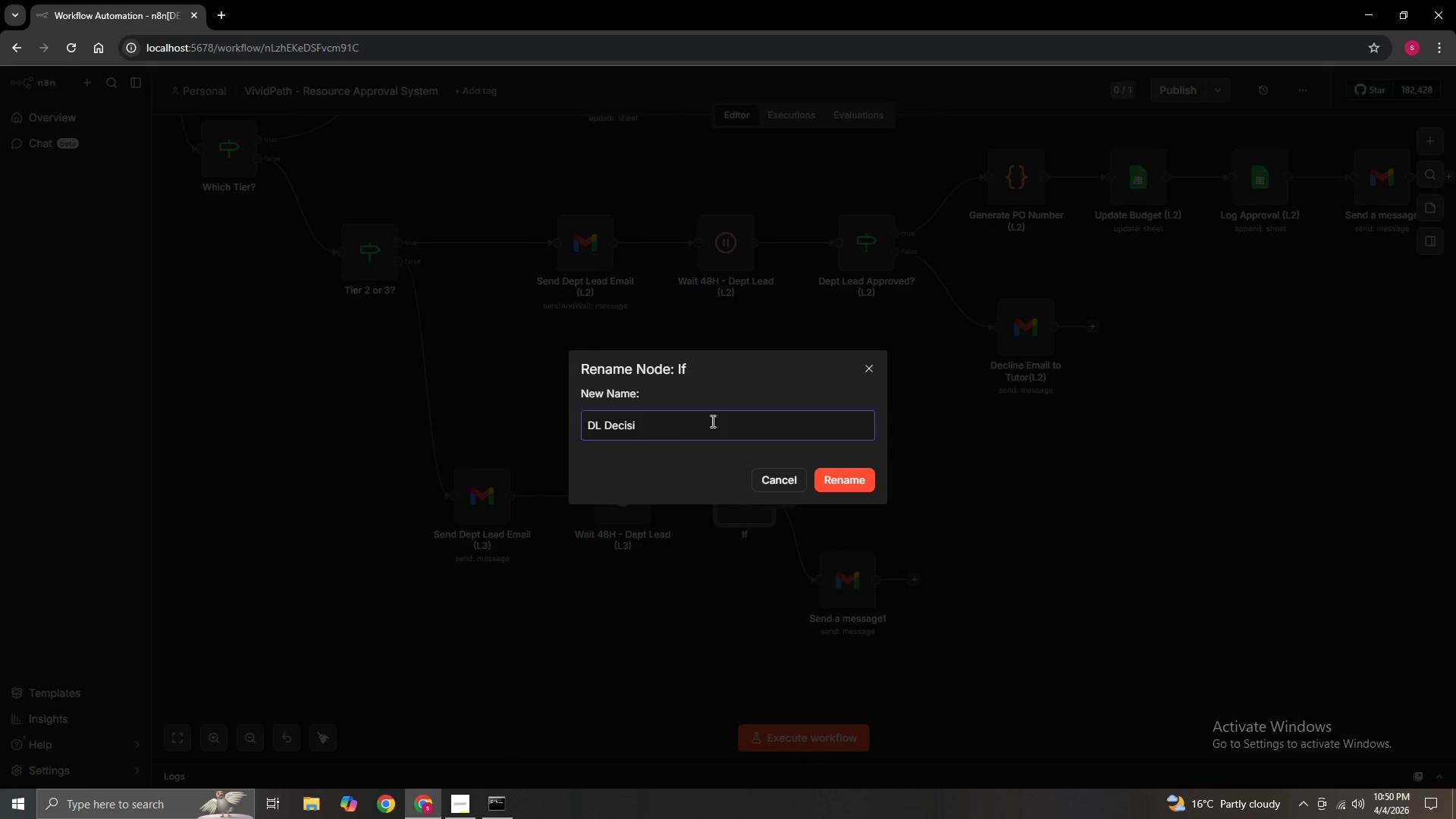 
key(Backspace)
key(Backspace)
key(Backspace)
key(Backspace)
key(Backspace)
key(Backspace)
type(Approved? (L3))
 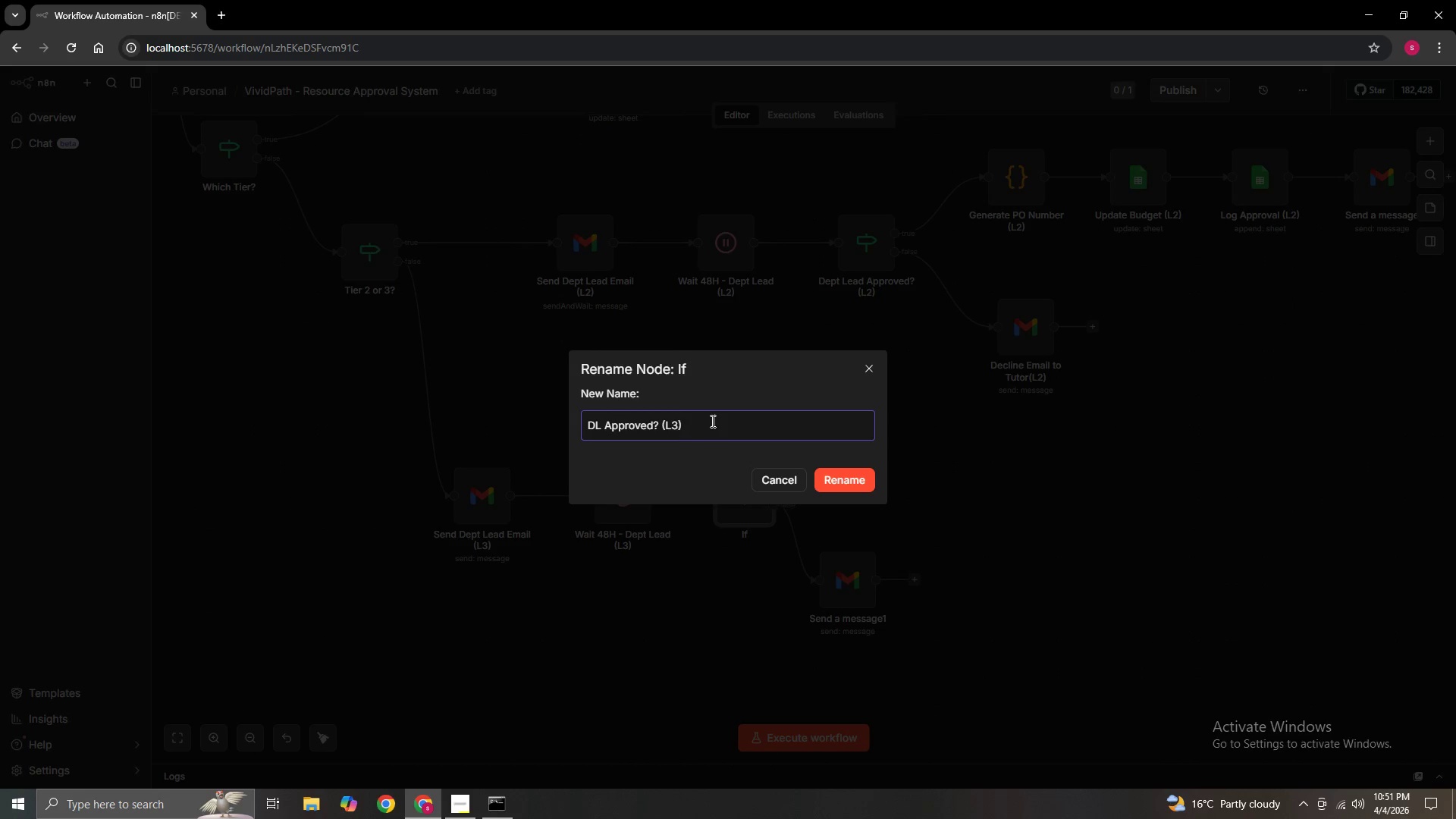 
left_click([851, 485])
 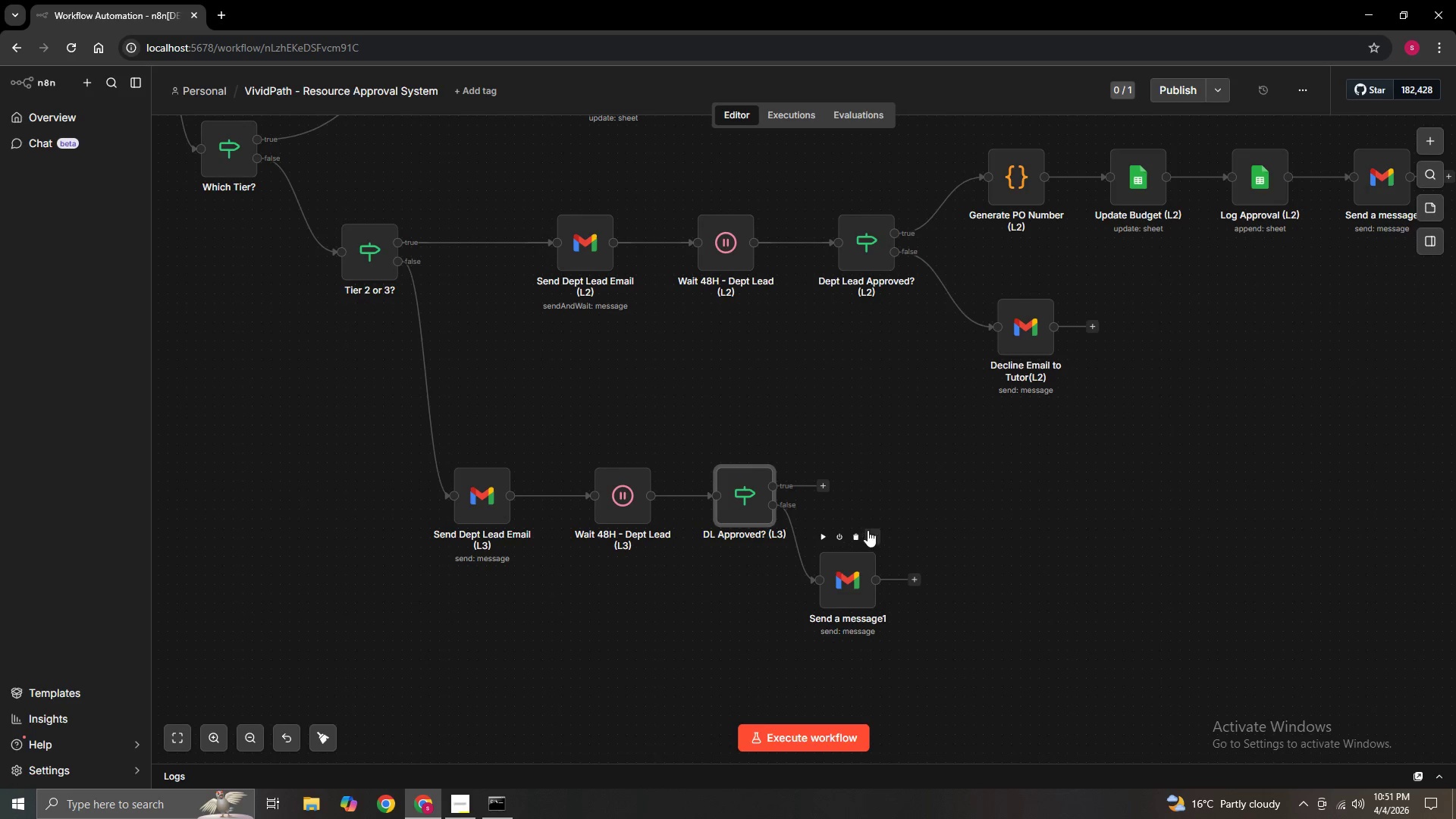 
hold_key(key=ControlLeft, duration=1.5)
left_click_drag(start_coordinate=[916, 428], to_coordinate=[867, 453])
 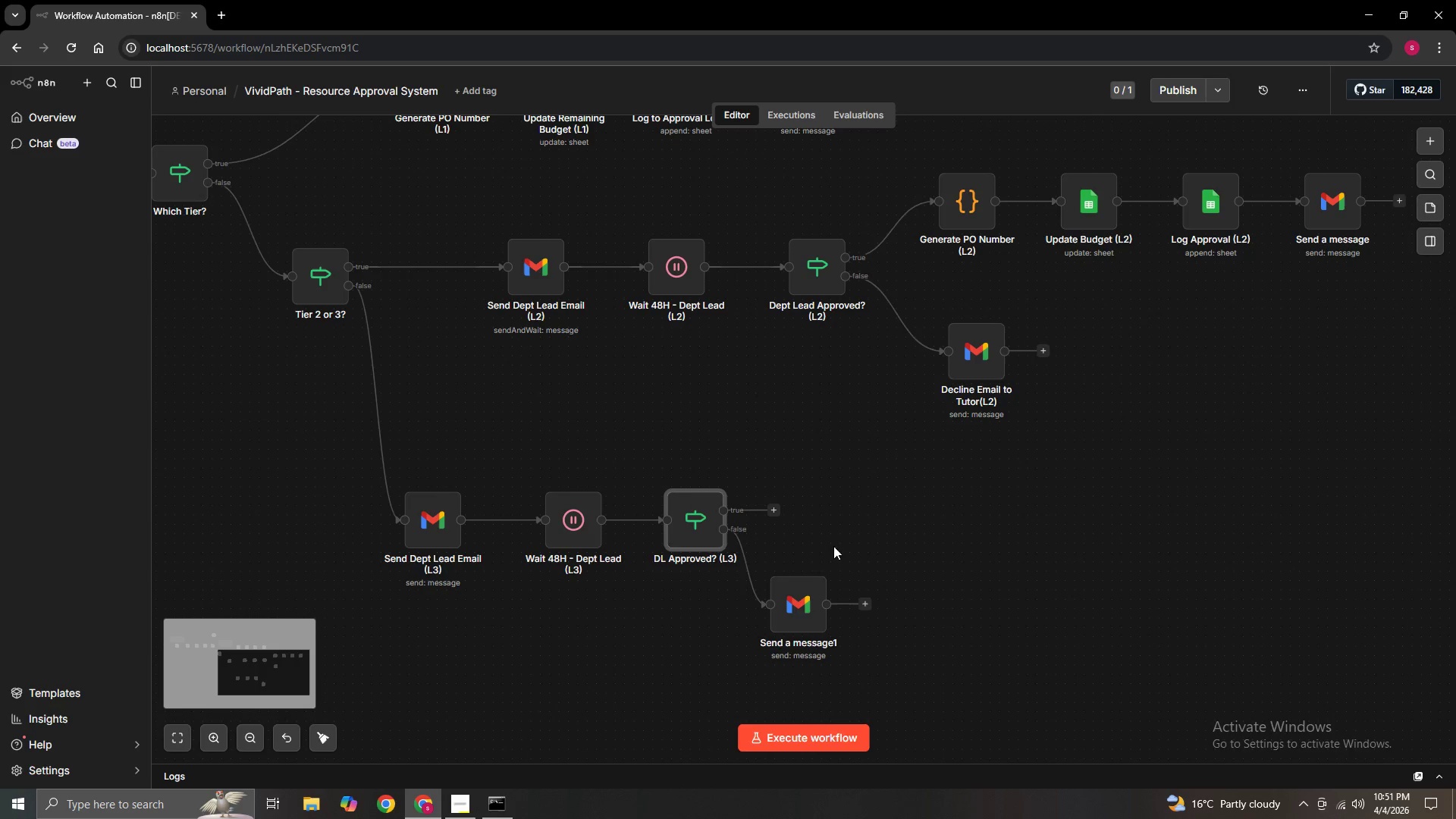 
hold_key(key=ControlLeft, duration=1.52)
 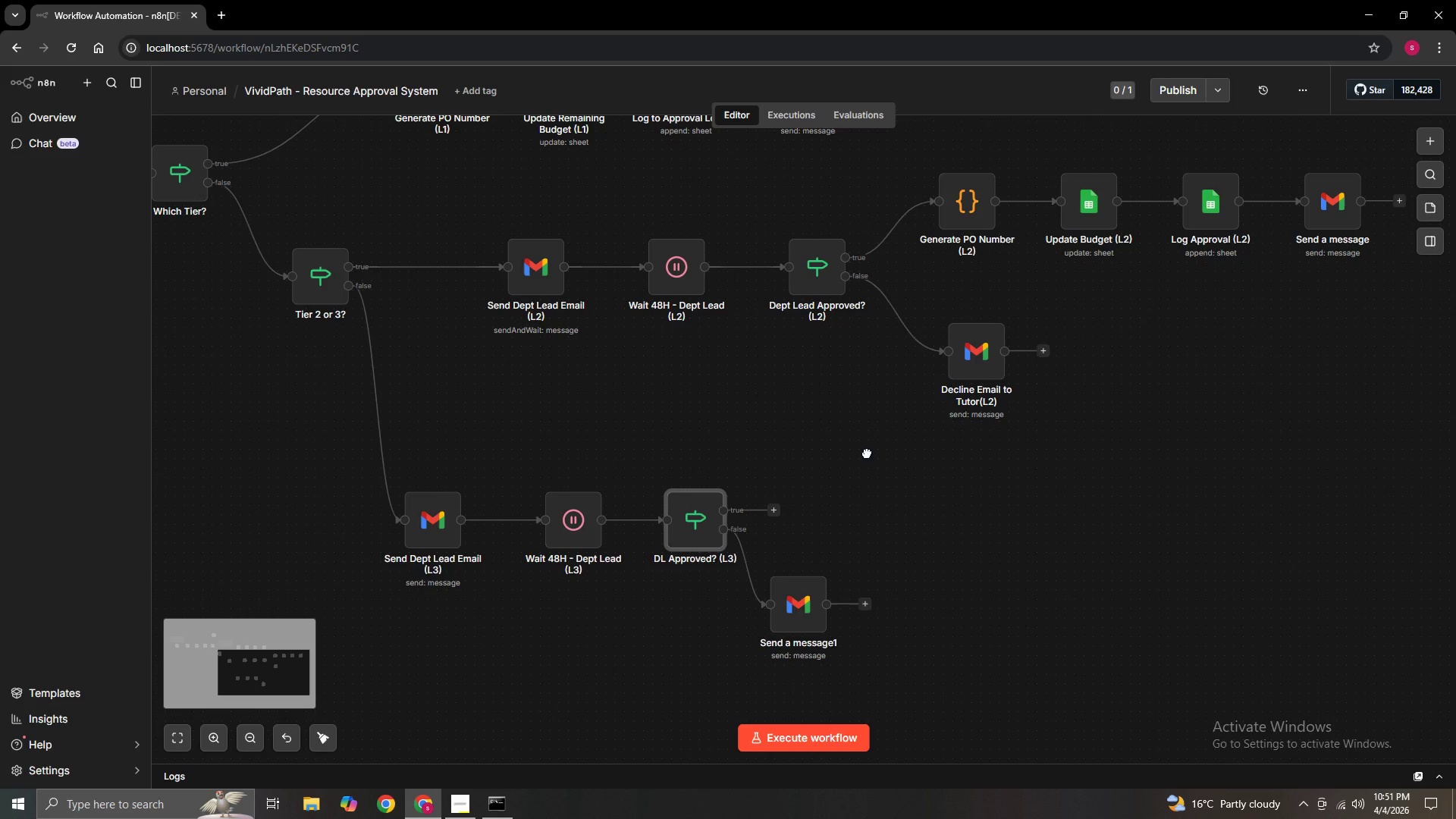 
hold_key(key=ControlLeft, duration=1.22)
 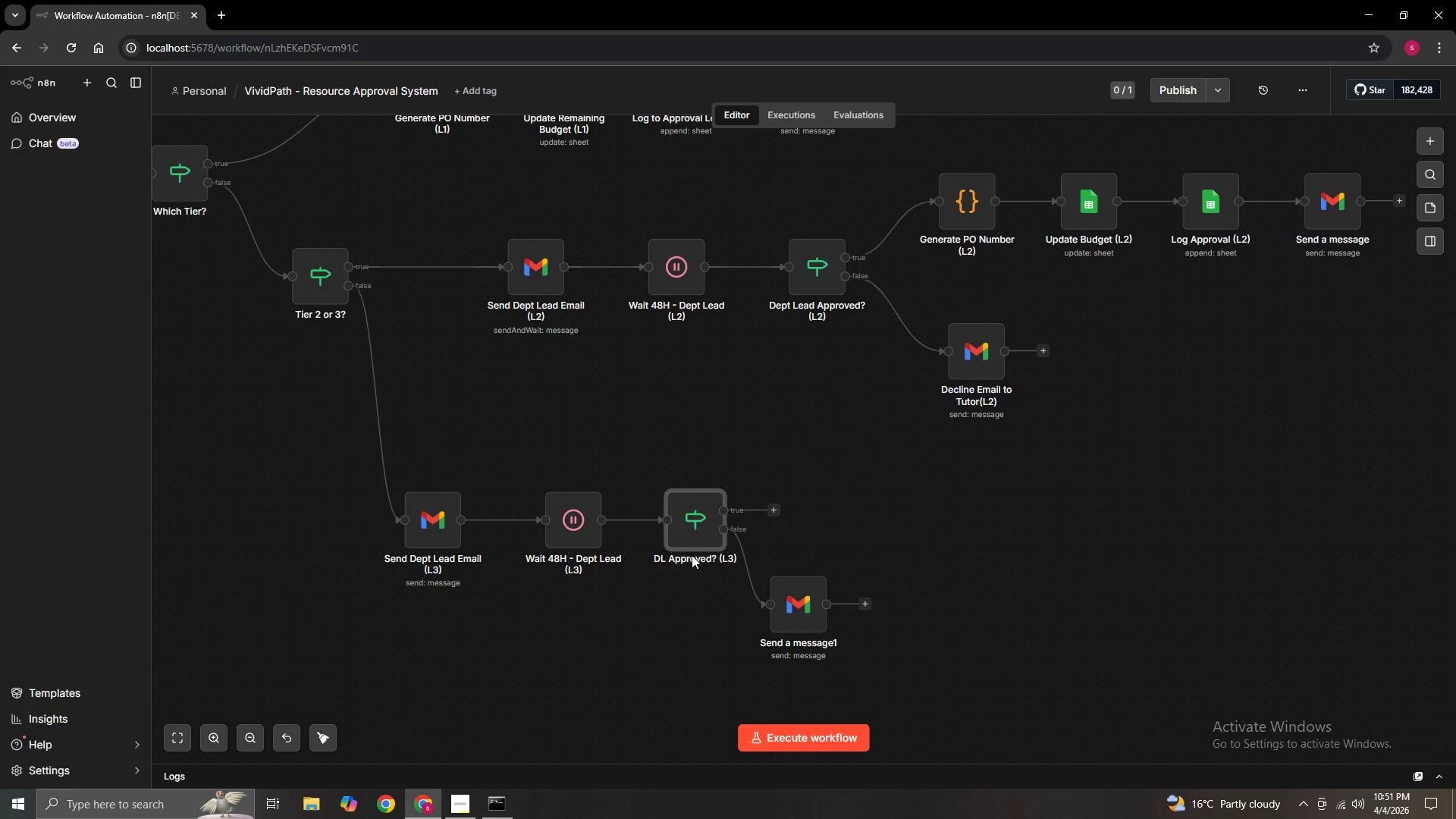 
hold_key(key=ControlLeft, duration=1.5)
left_click_drag(start_coordinate=[805, 402], to_coordinate=[868, 391])
 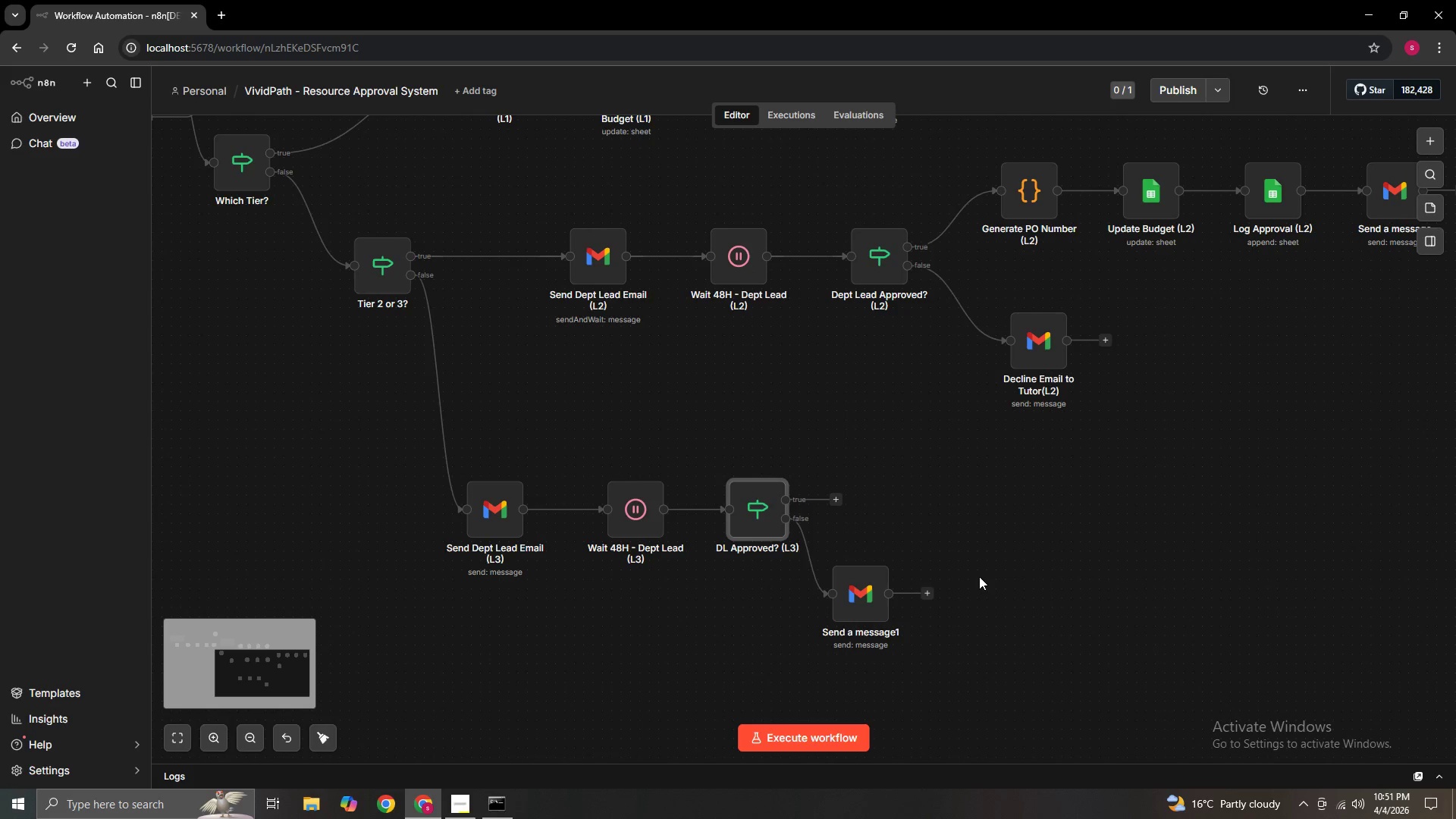 
hold_key(key=ControlLeft, duration=1.52)
 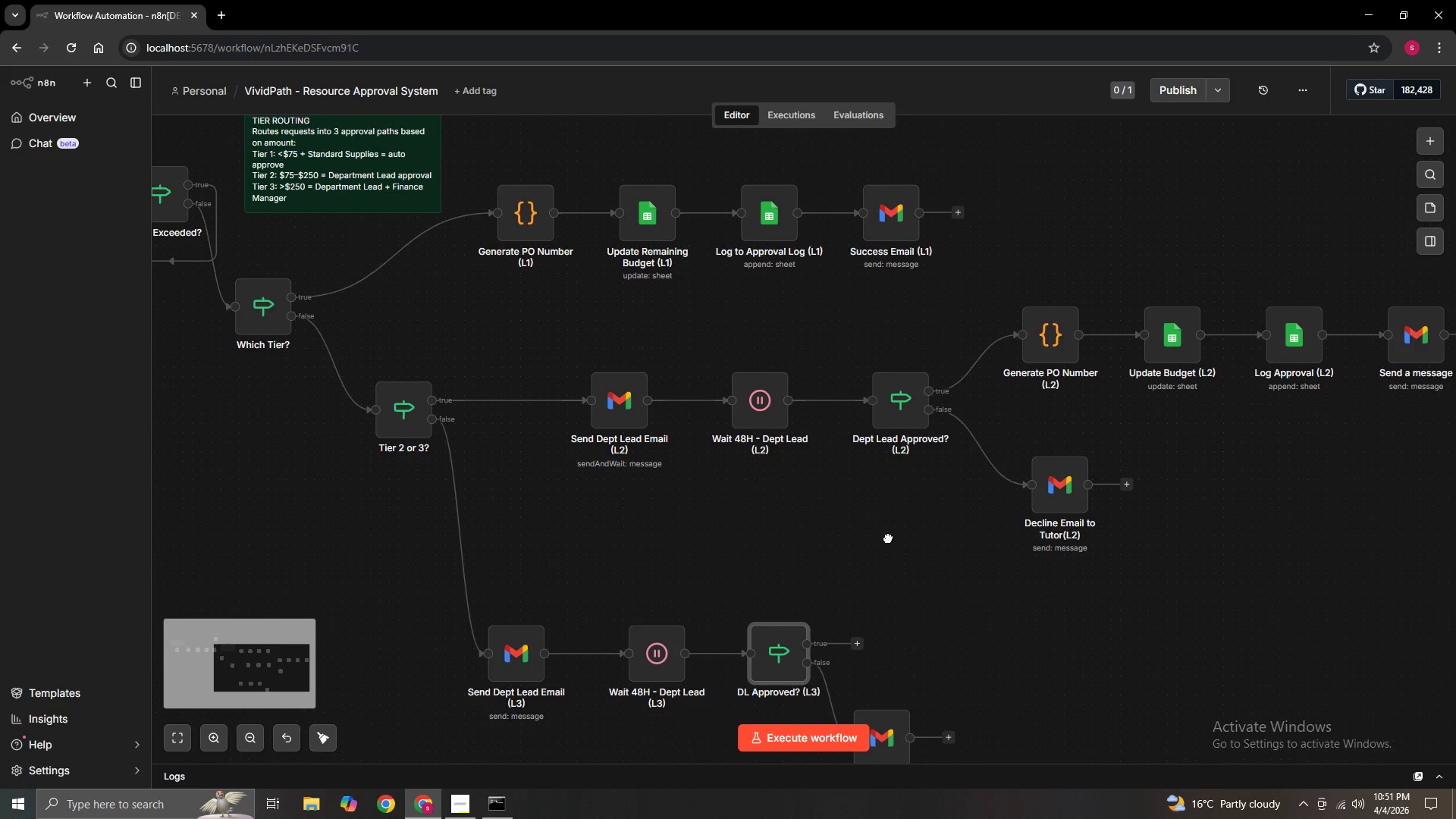 
hold_key(key=ControlLeft, duration=1.51)
 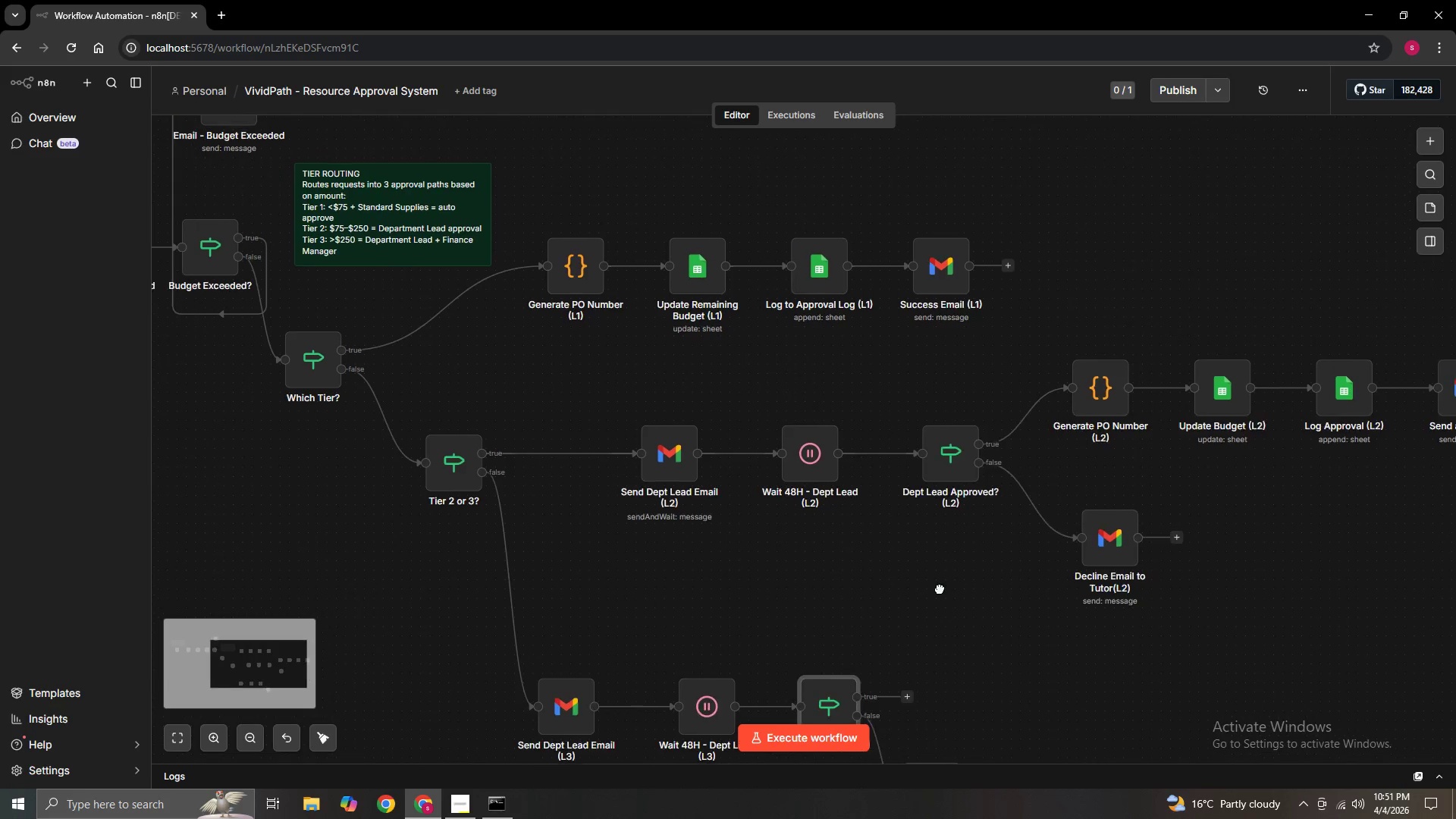 
hold_key(key=ControlLeft, duration=1.52)
 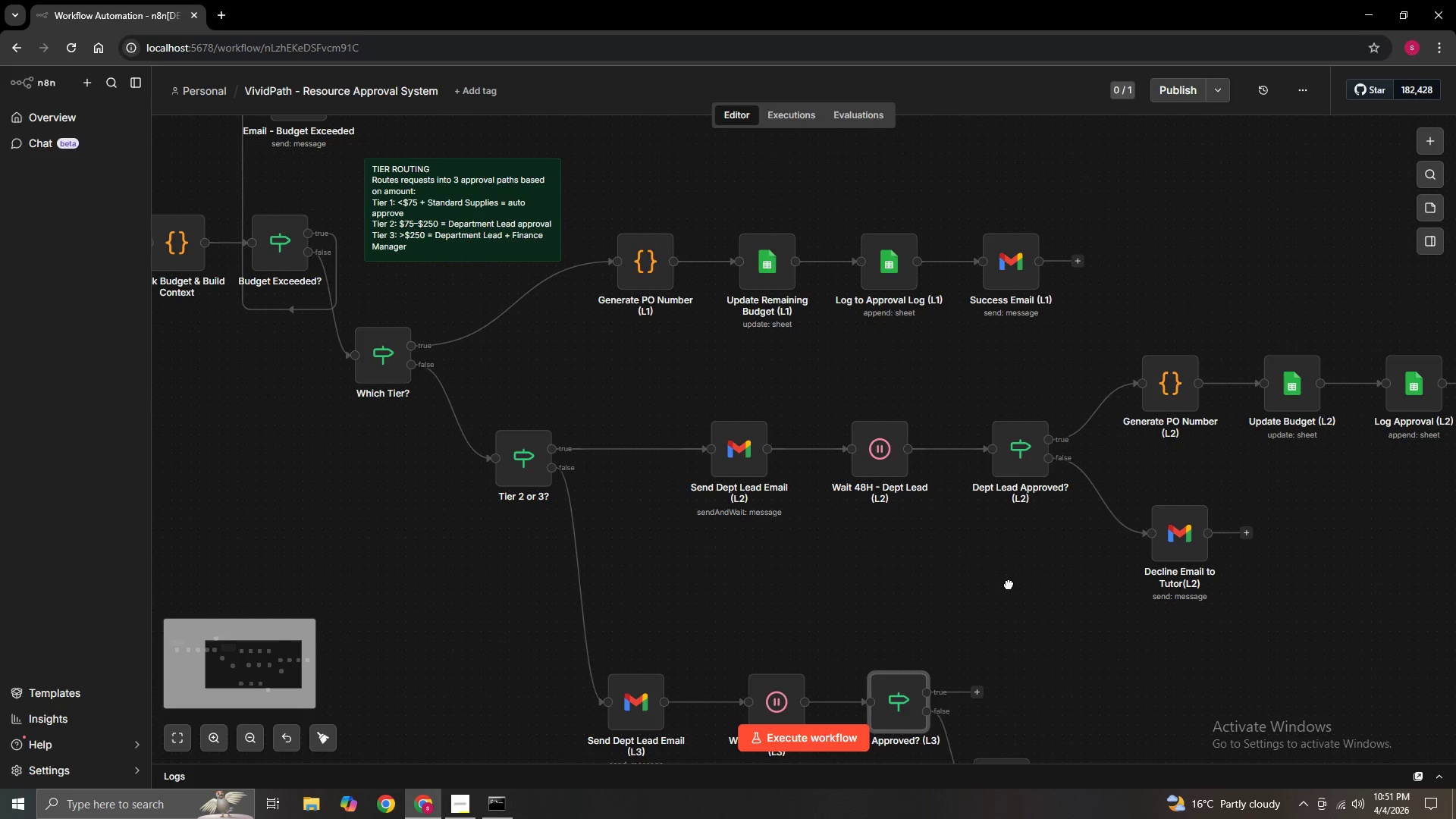 
hold_key(key=ControlLeft, duration=1.52)
 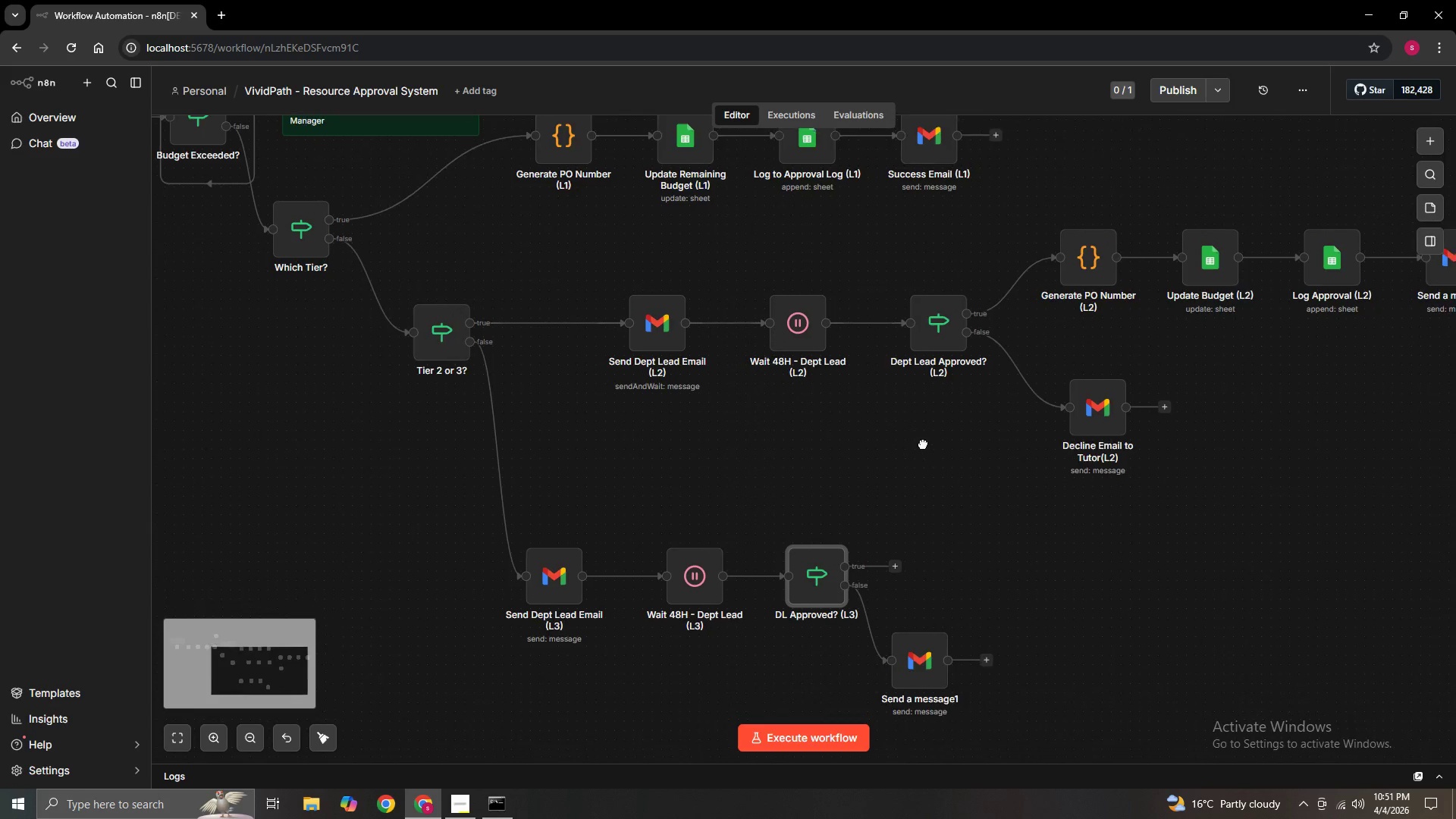 
hold_key(key=ControlLeft, duration=1.51)
 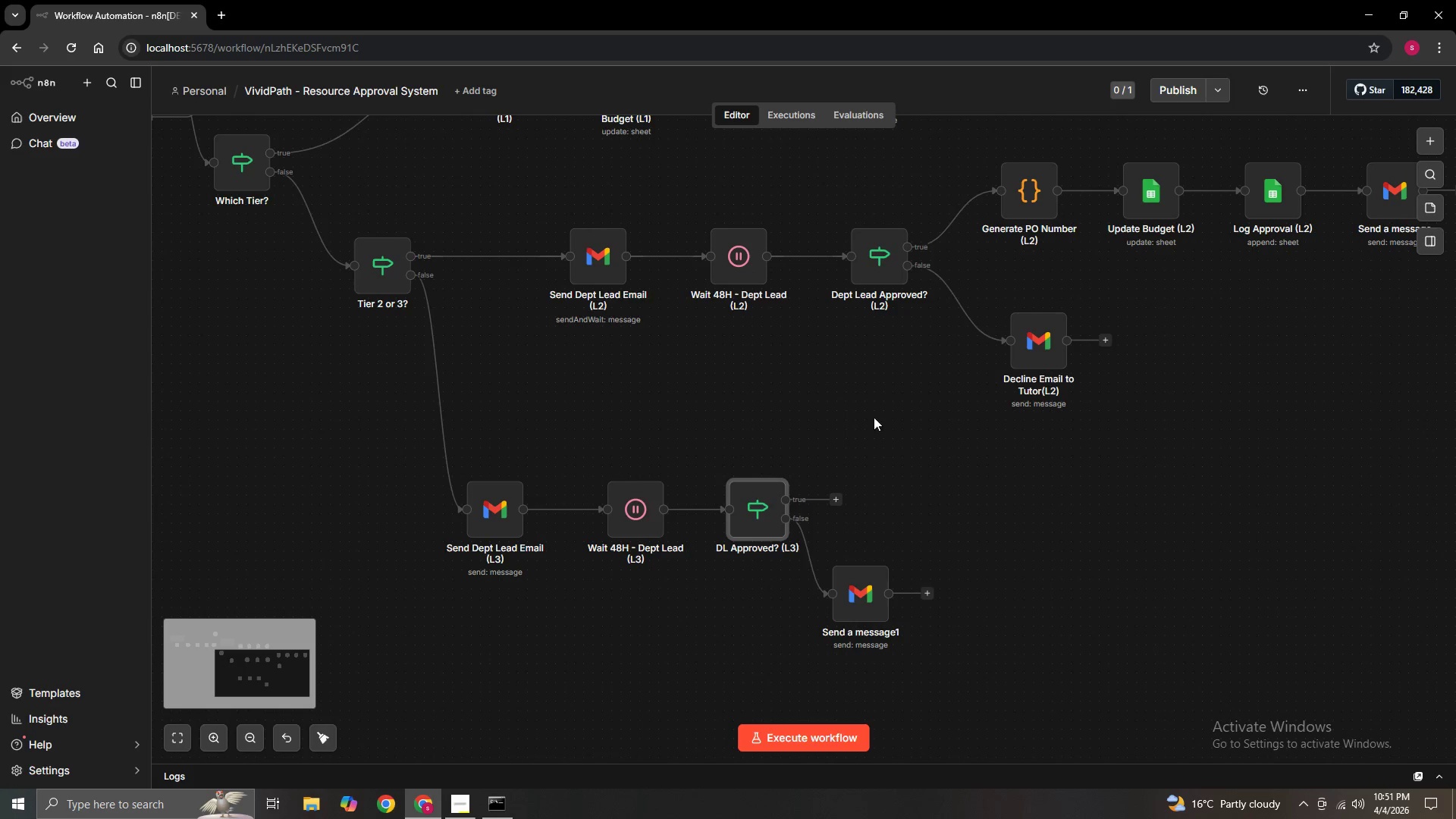 
hold_key(key=ControlLeft, duration=0.62)
 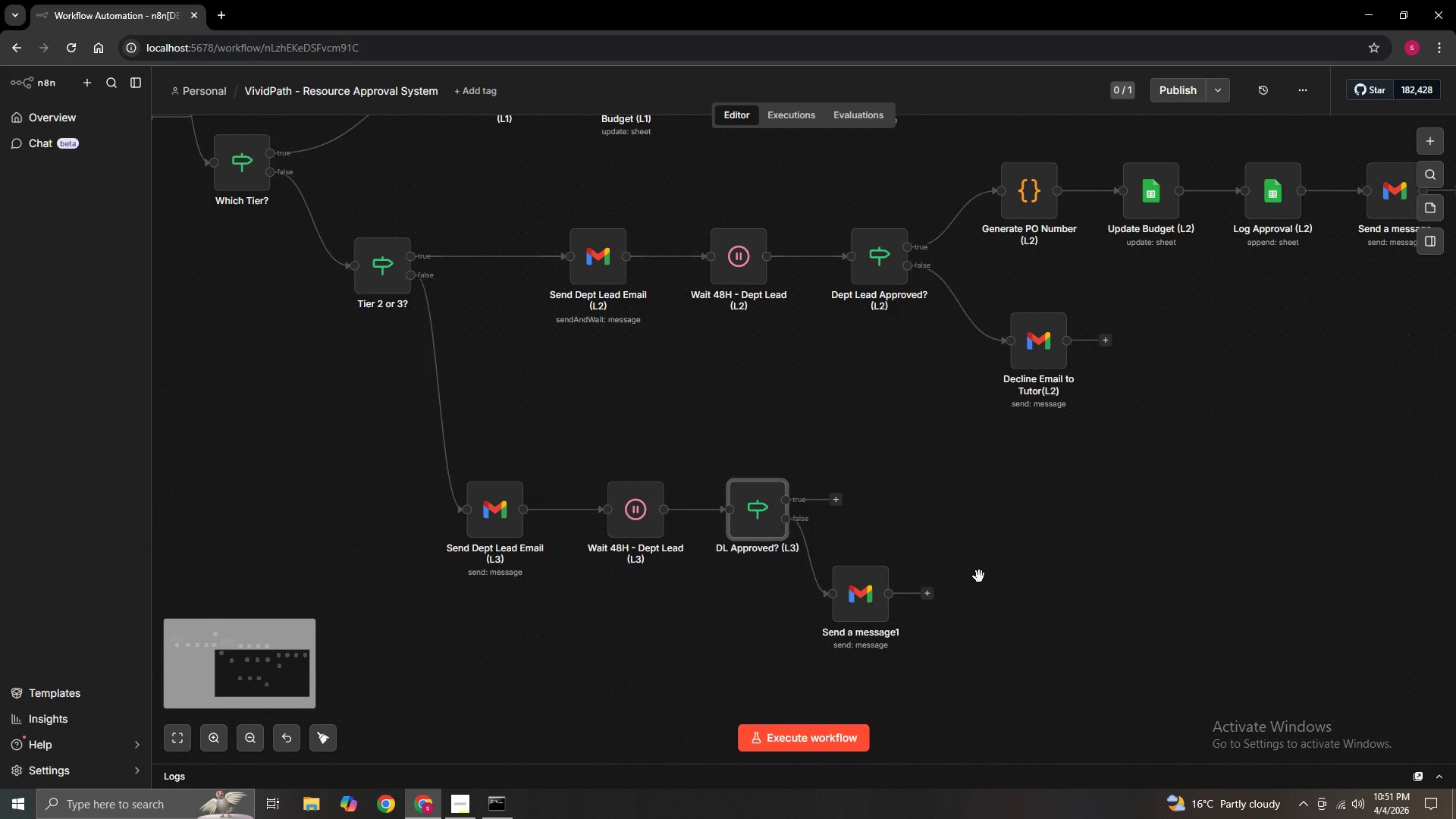 
hold_key(key=ControlLeft, duration=0.66)
left_click_drag(start_coordinate=[979, 576], to_coordinate=[948, 478])
 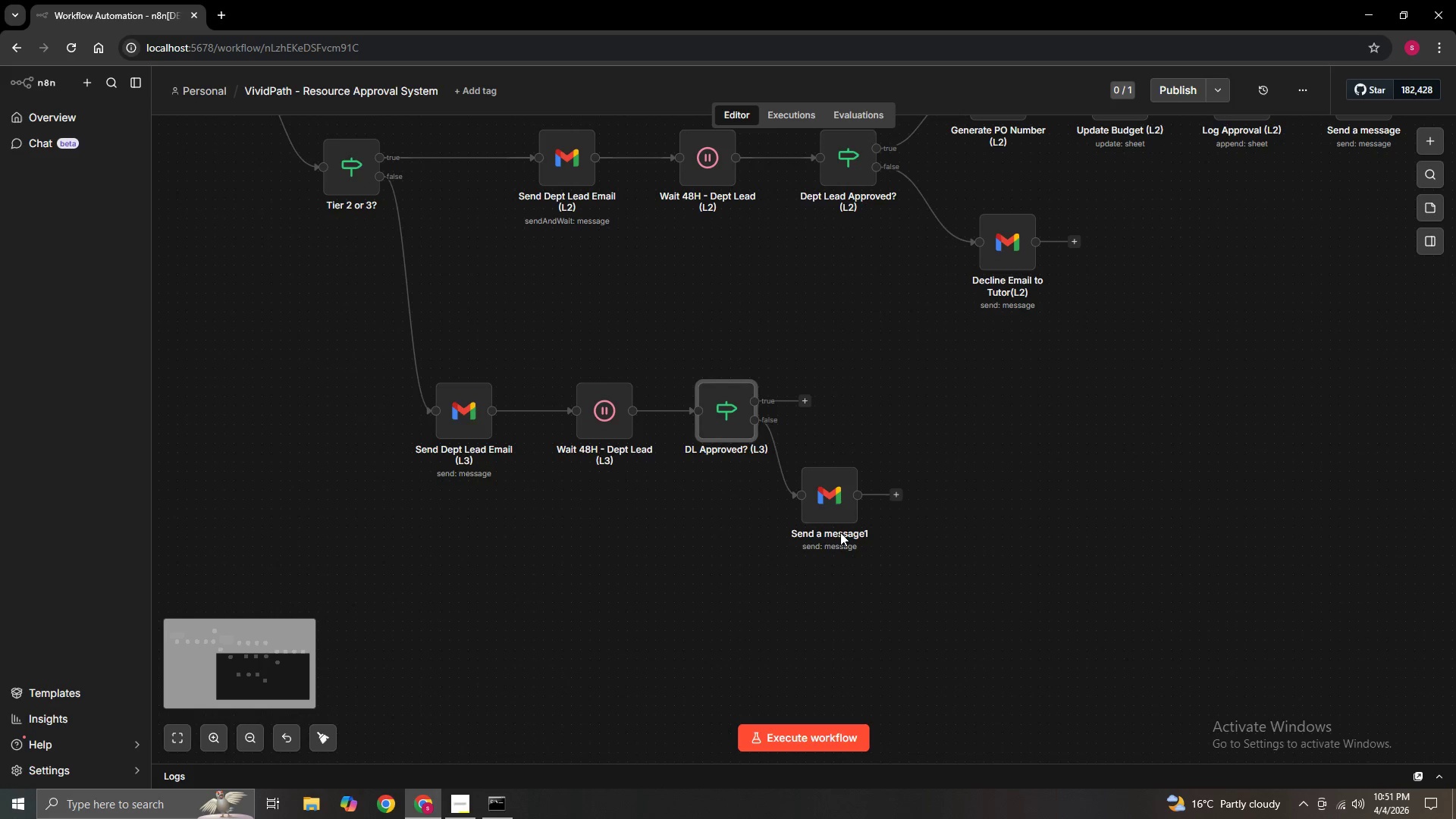 
left_click([839, 532])
 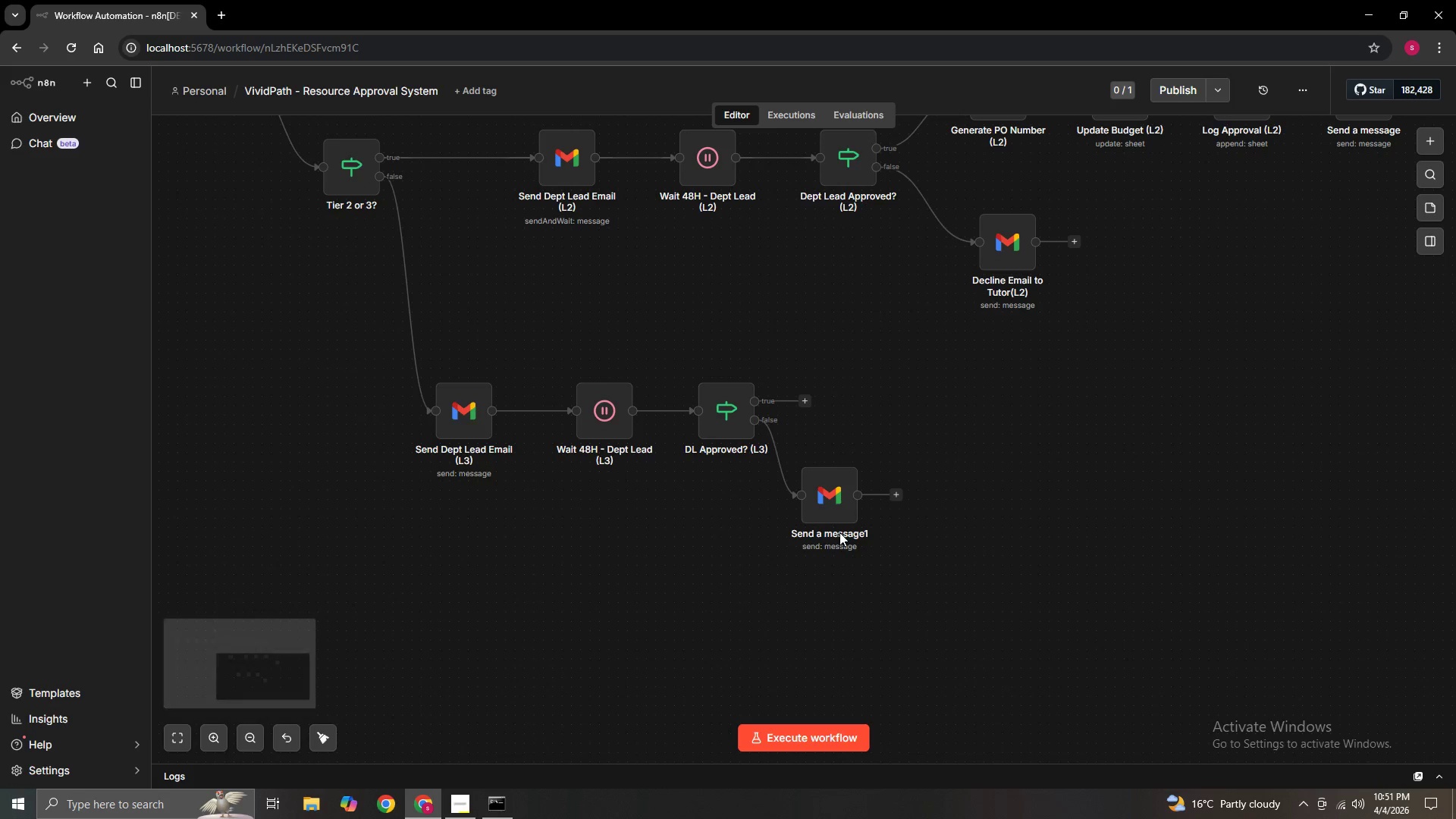 
right_click([839, 532])
 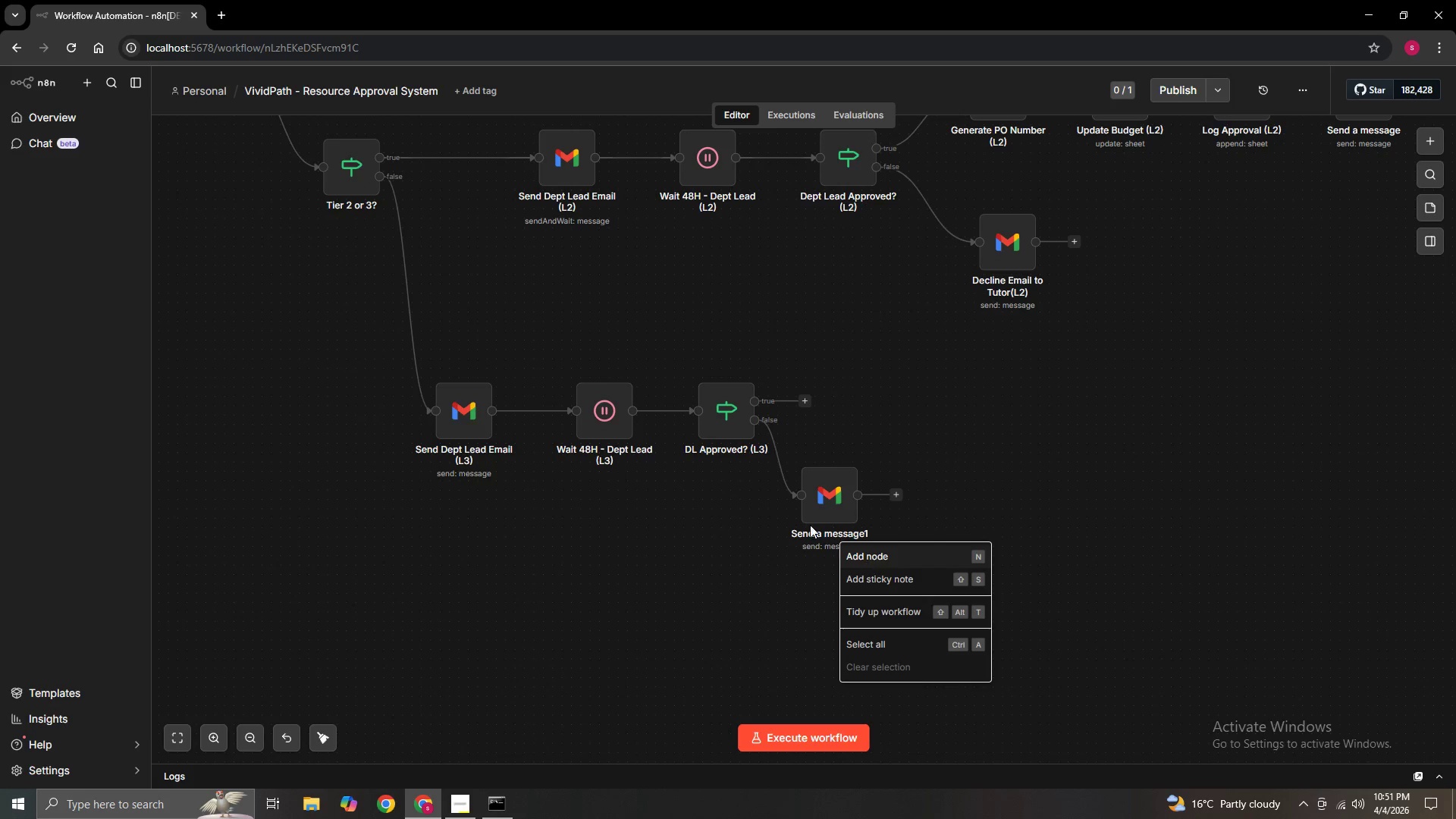 
left_click([830, 492])
 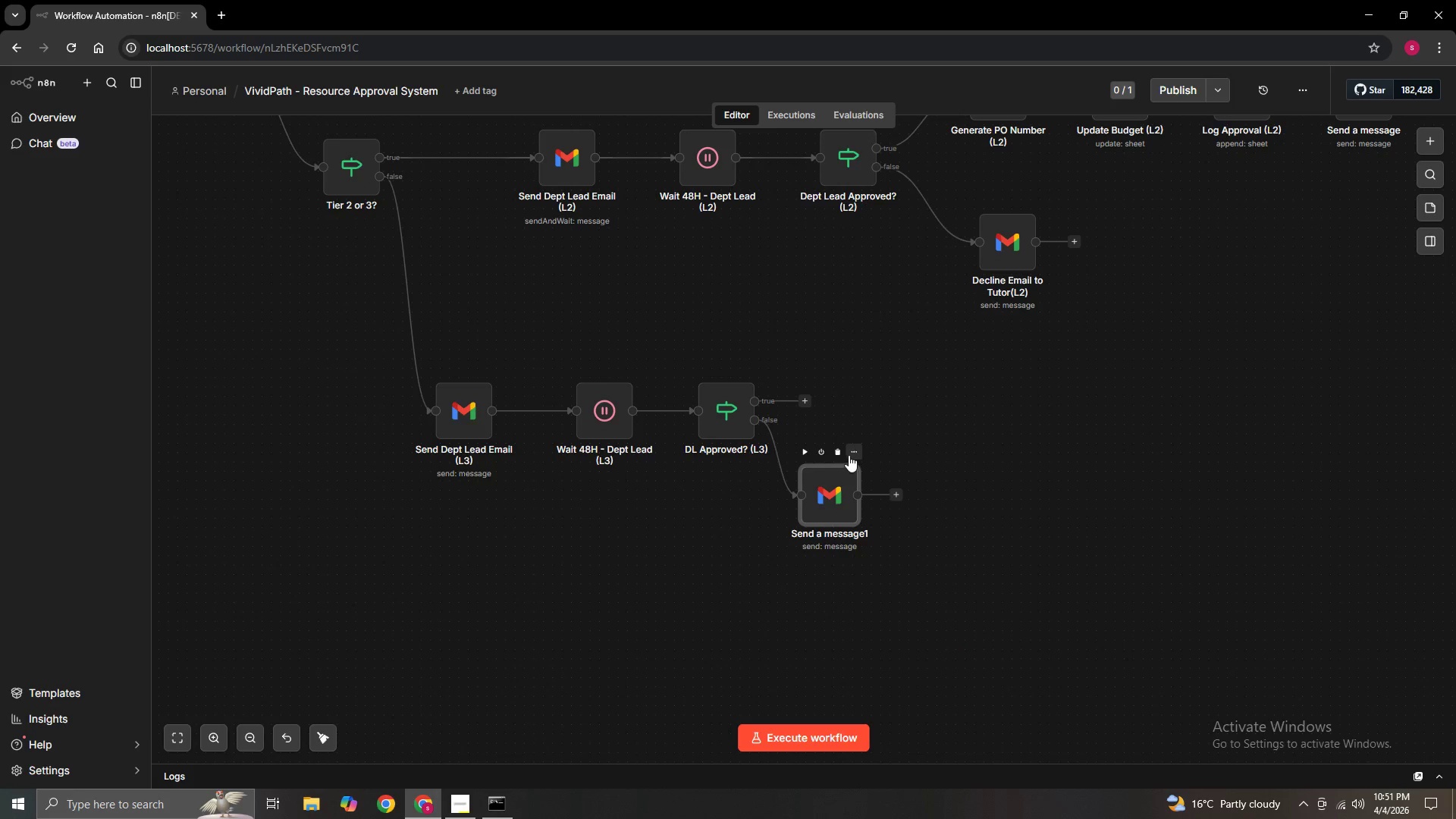 
left_click([852, 450])
 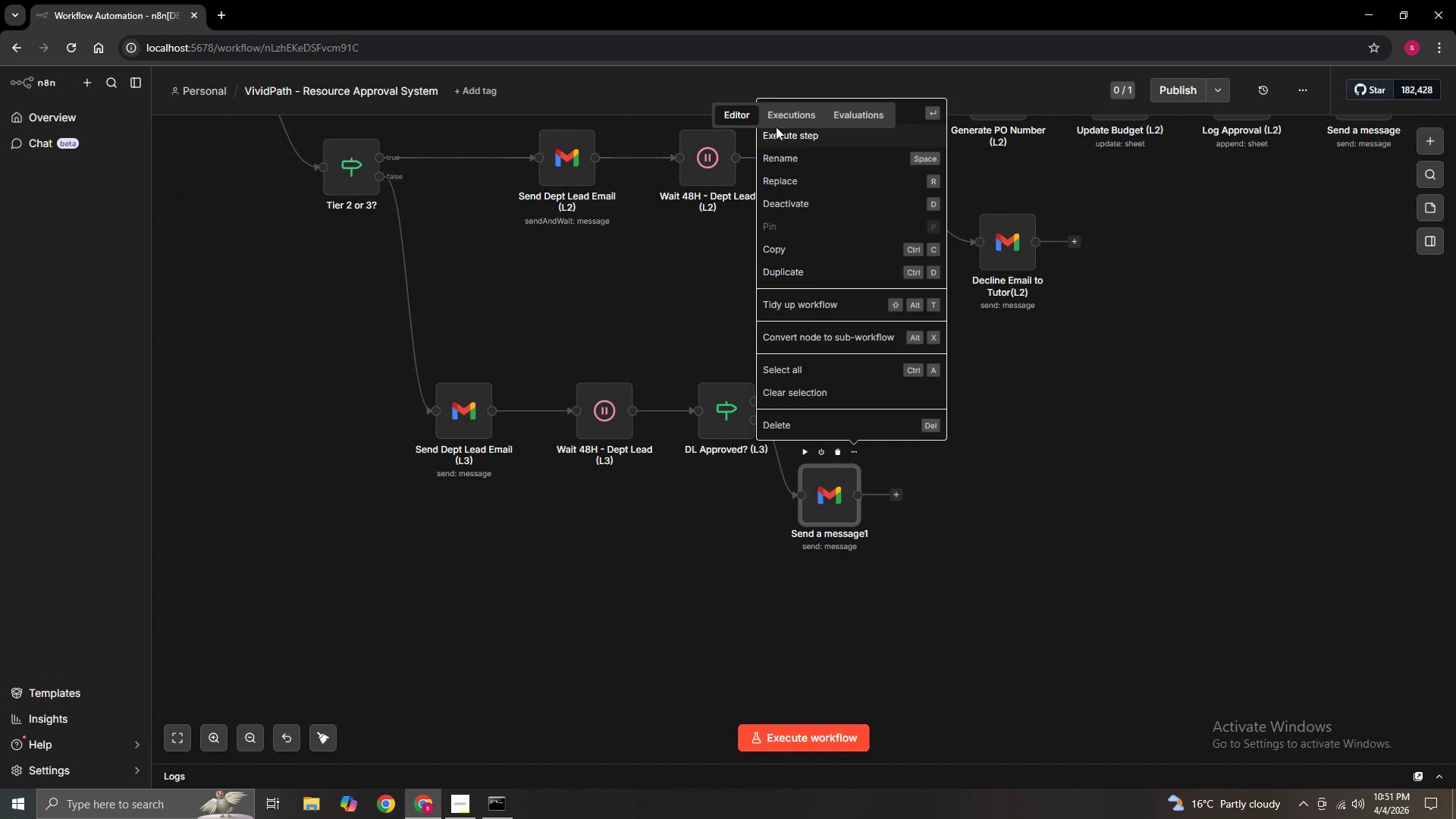 
left_click([817, 152])
 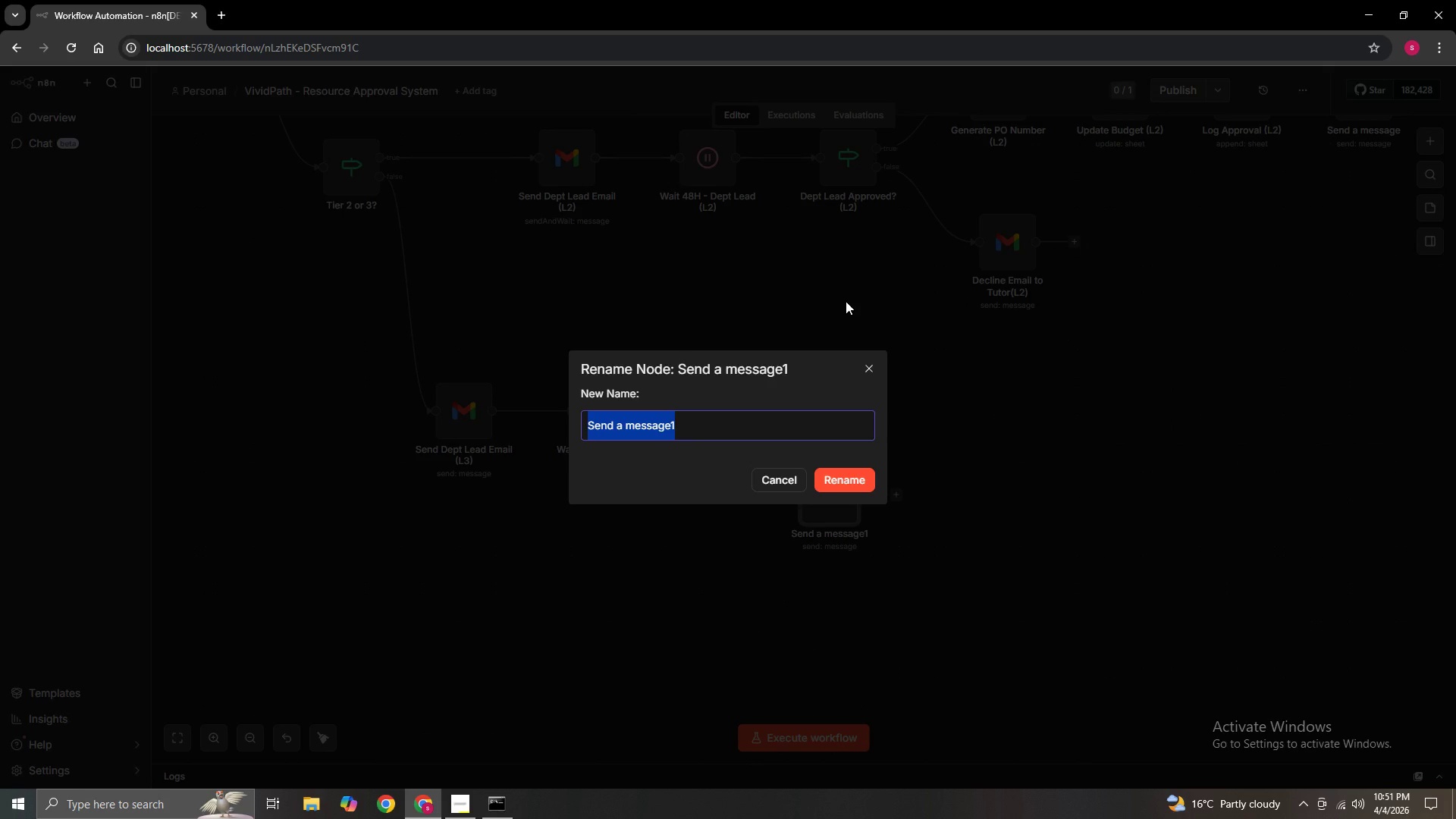 
key(Backspace)
 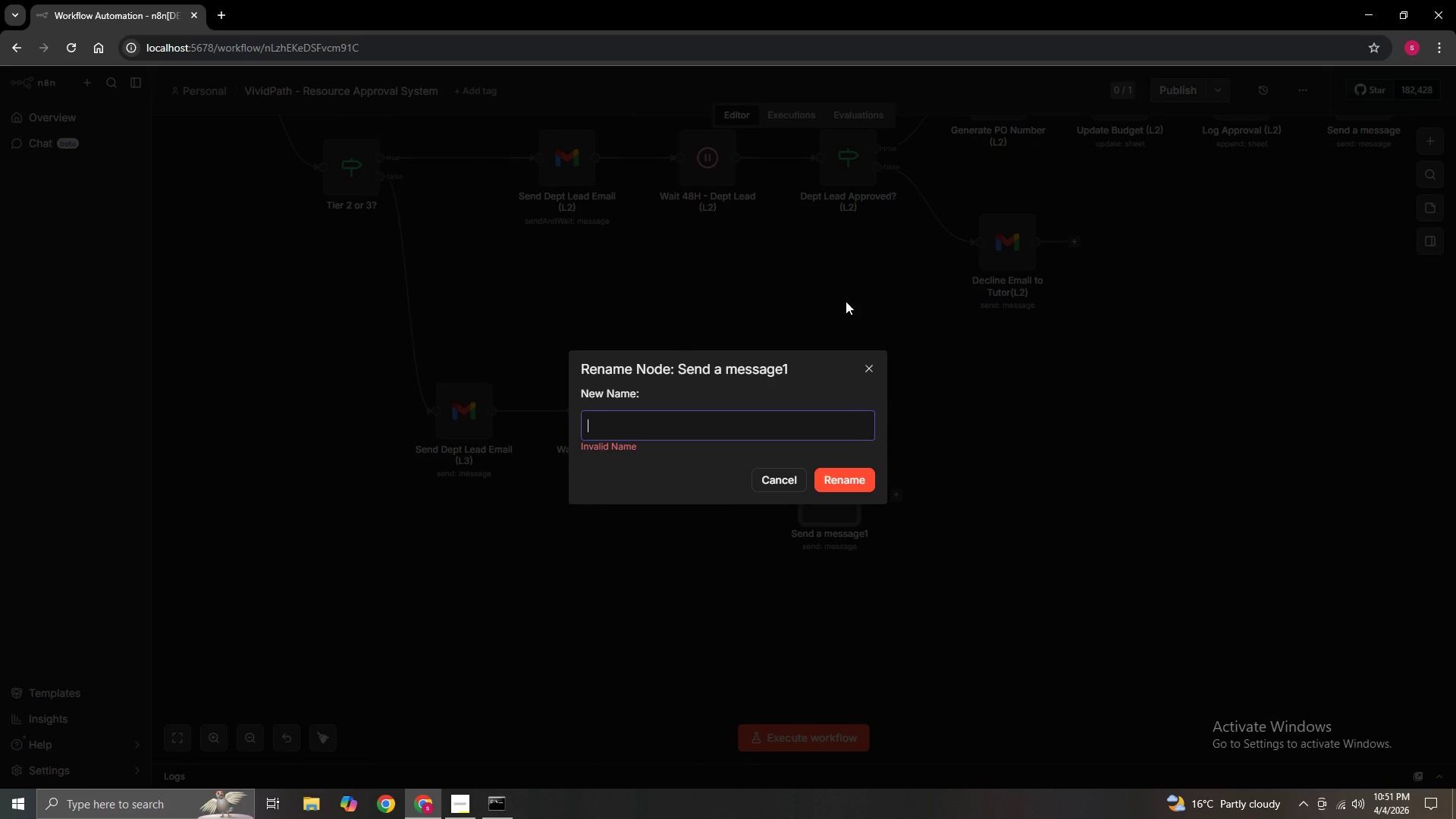 
wait(7.52)
 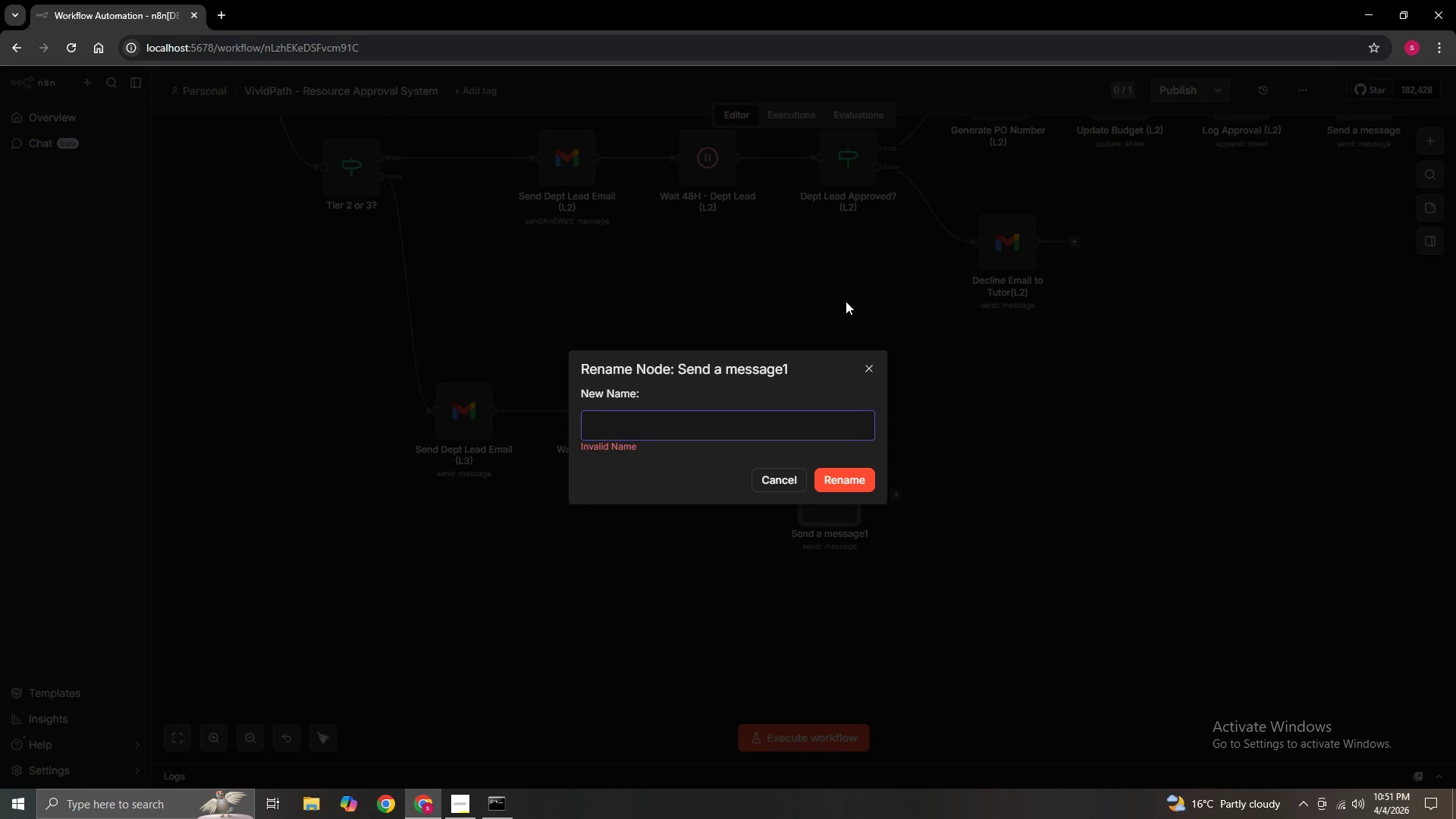 
key(Shift+L)
 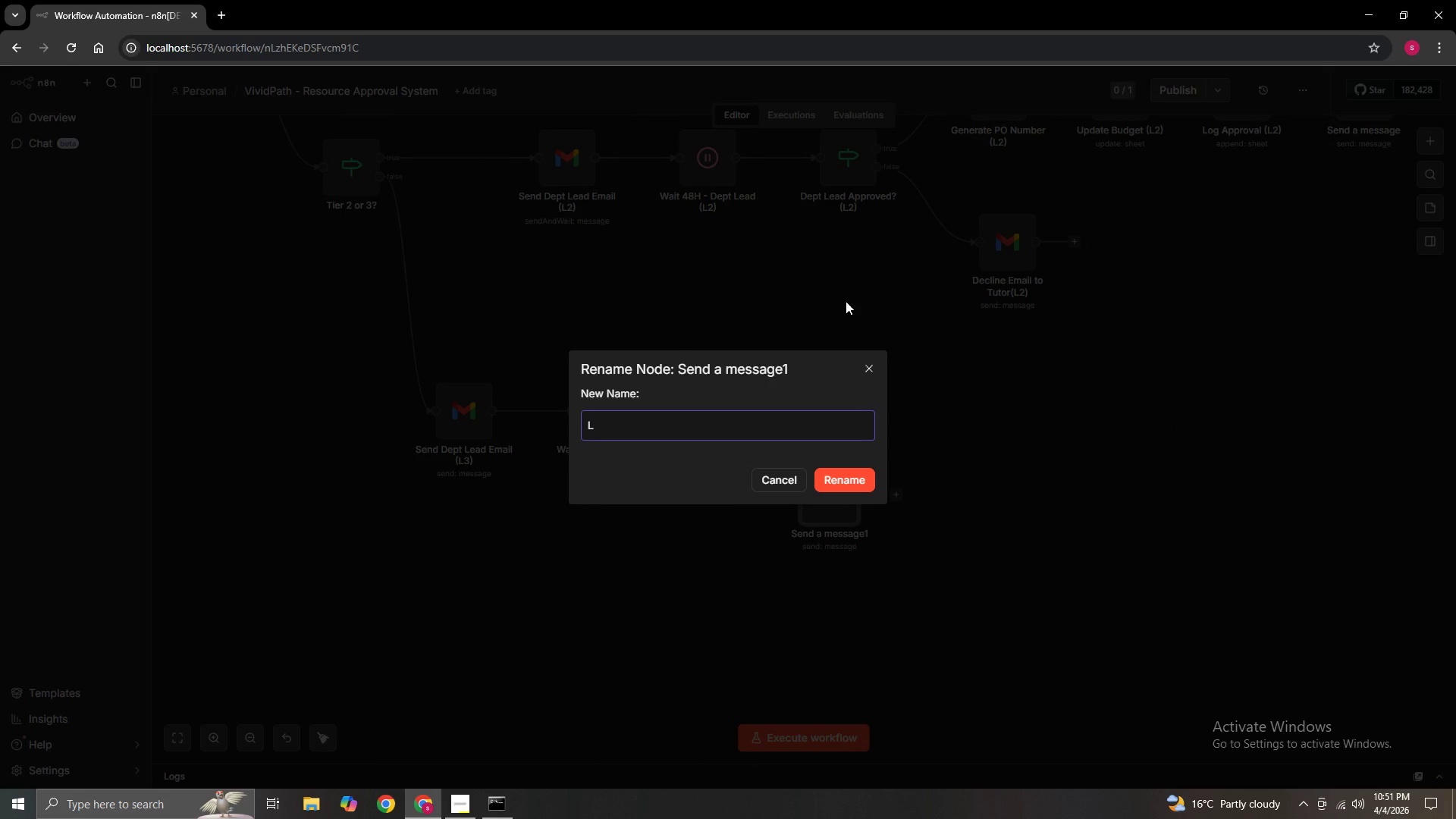 
key(Backspace)
 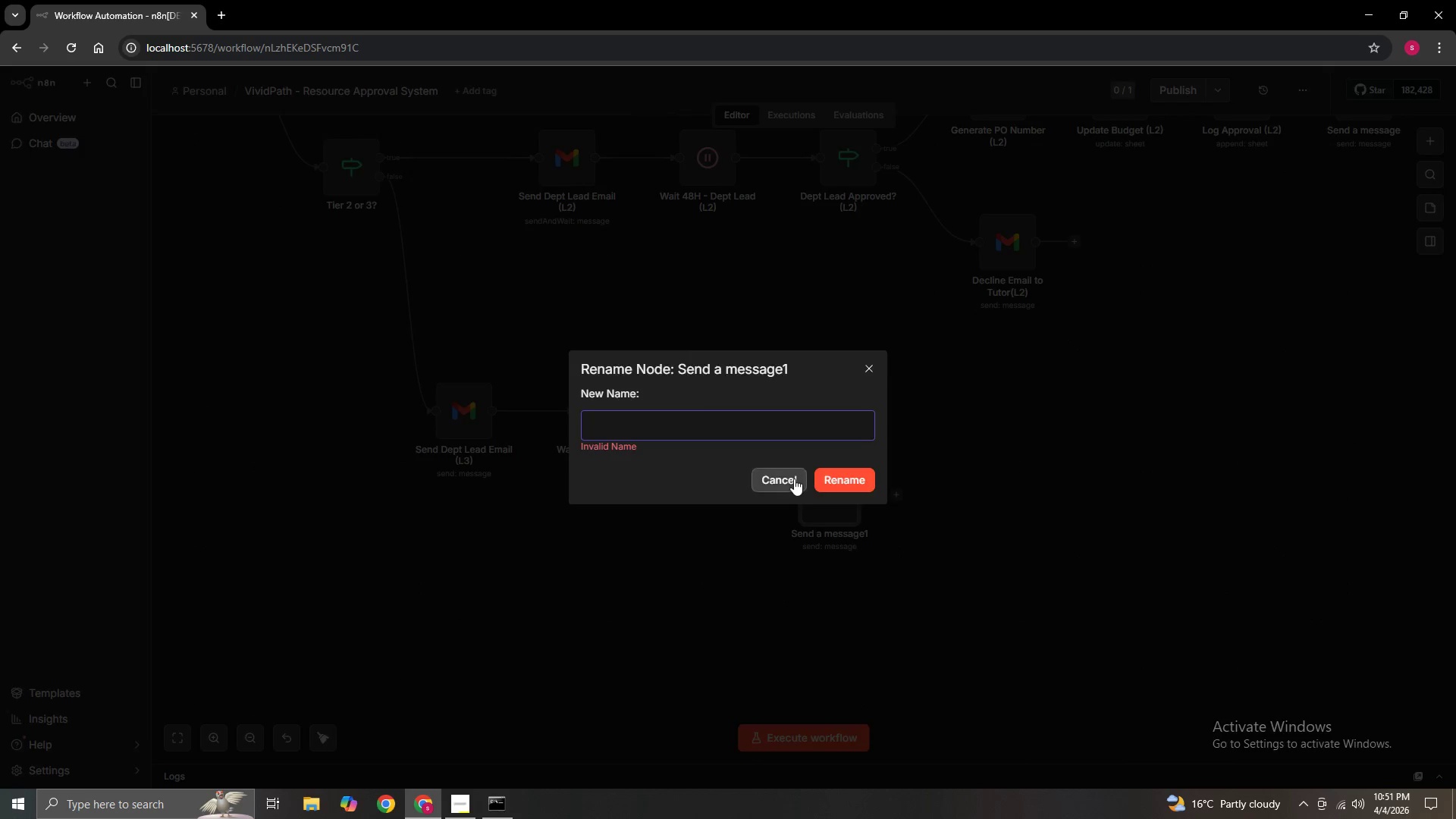 
double_click([828, 516])
 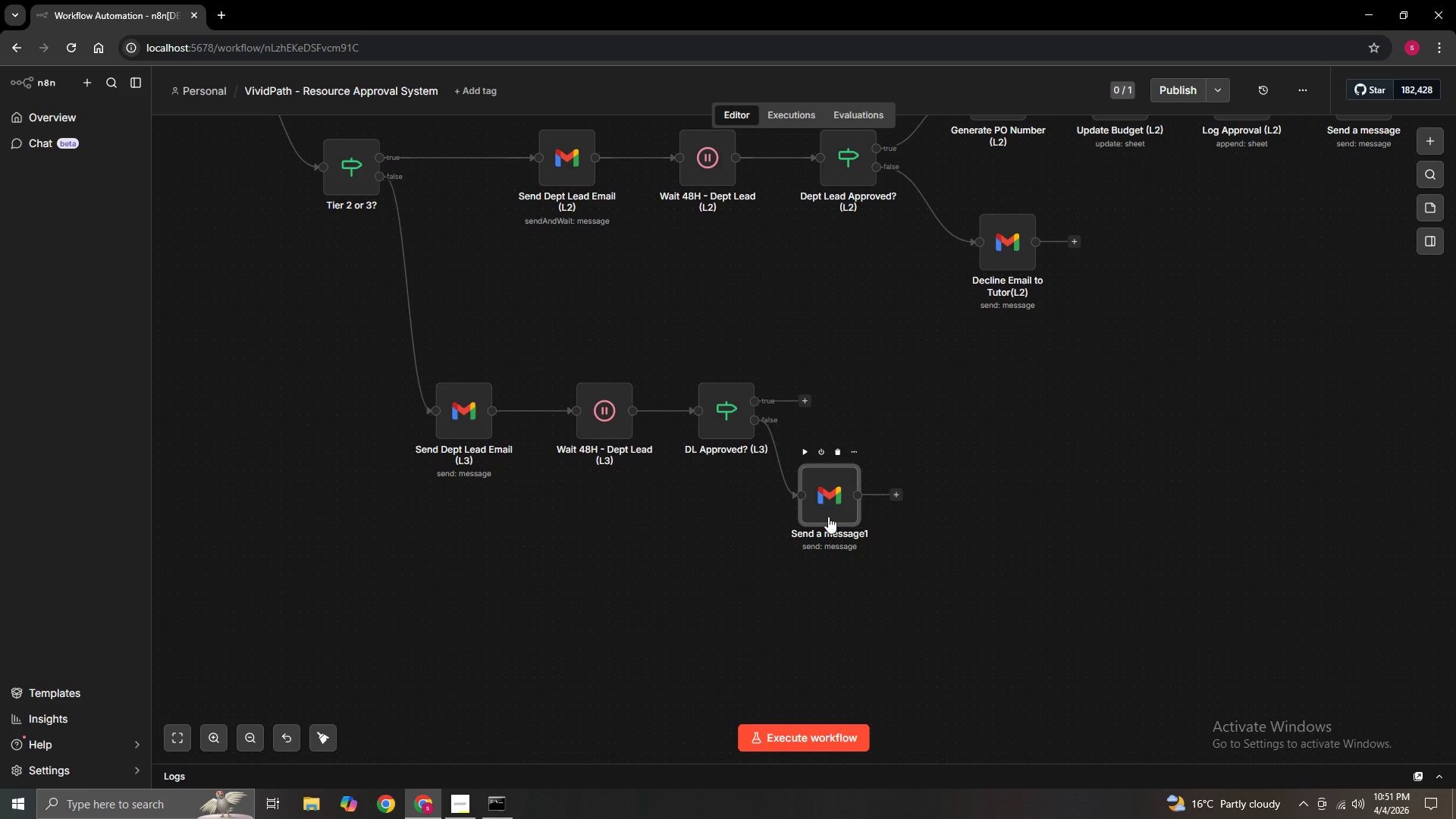 
triple_click([828, 516])
 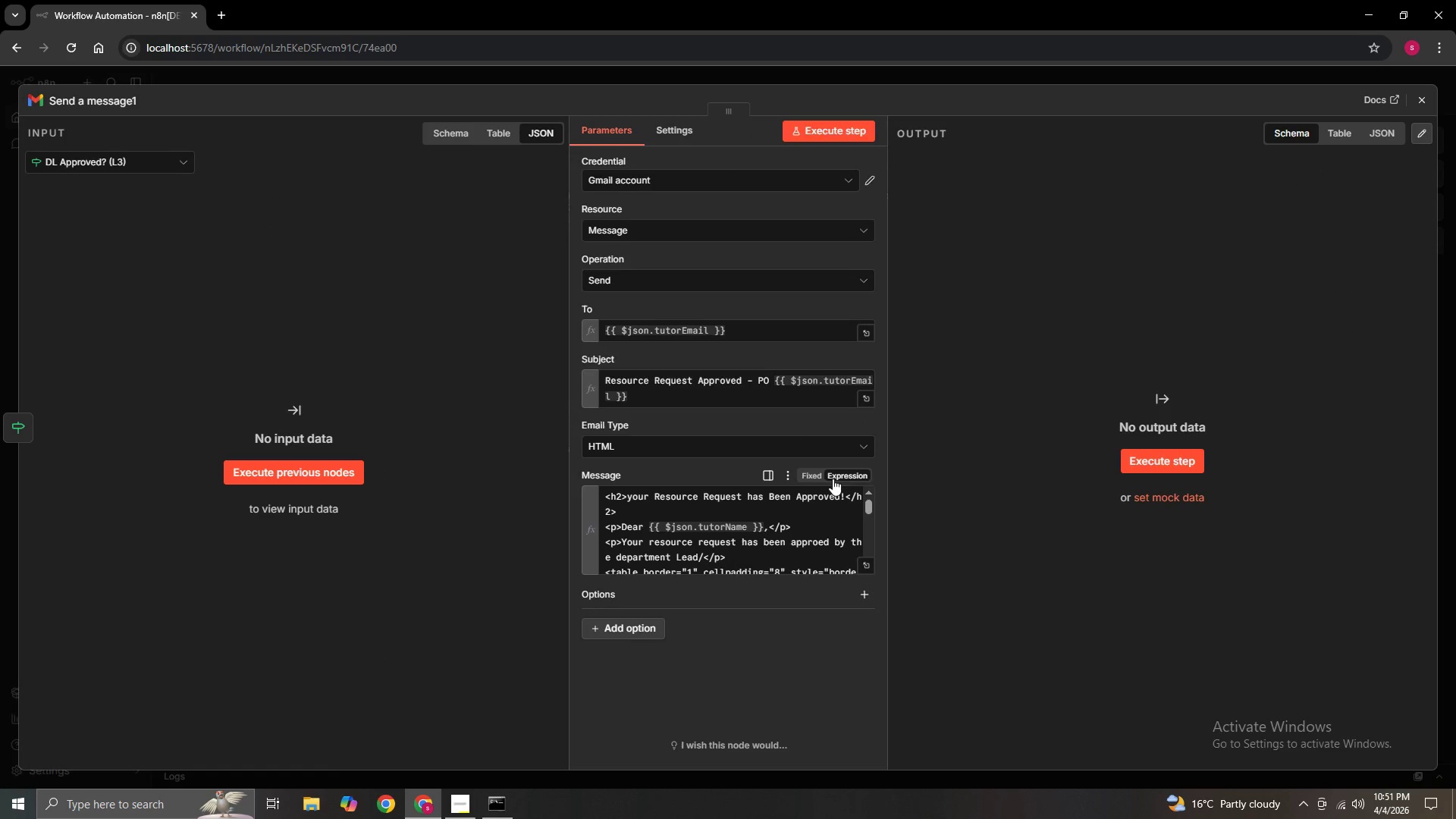 
left_click([771, 472])
 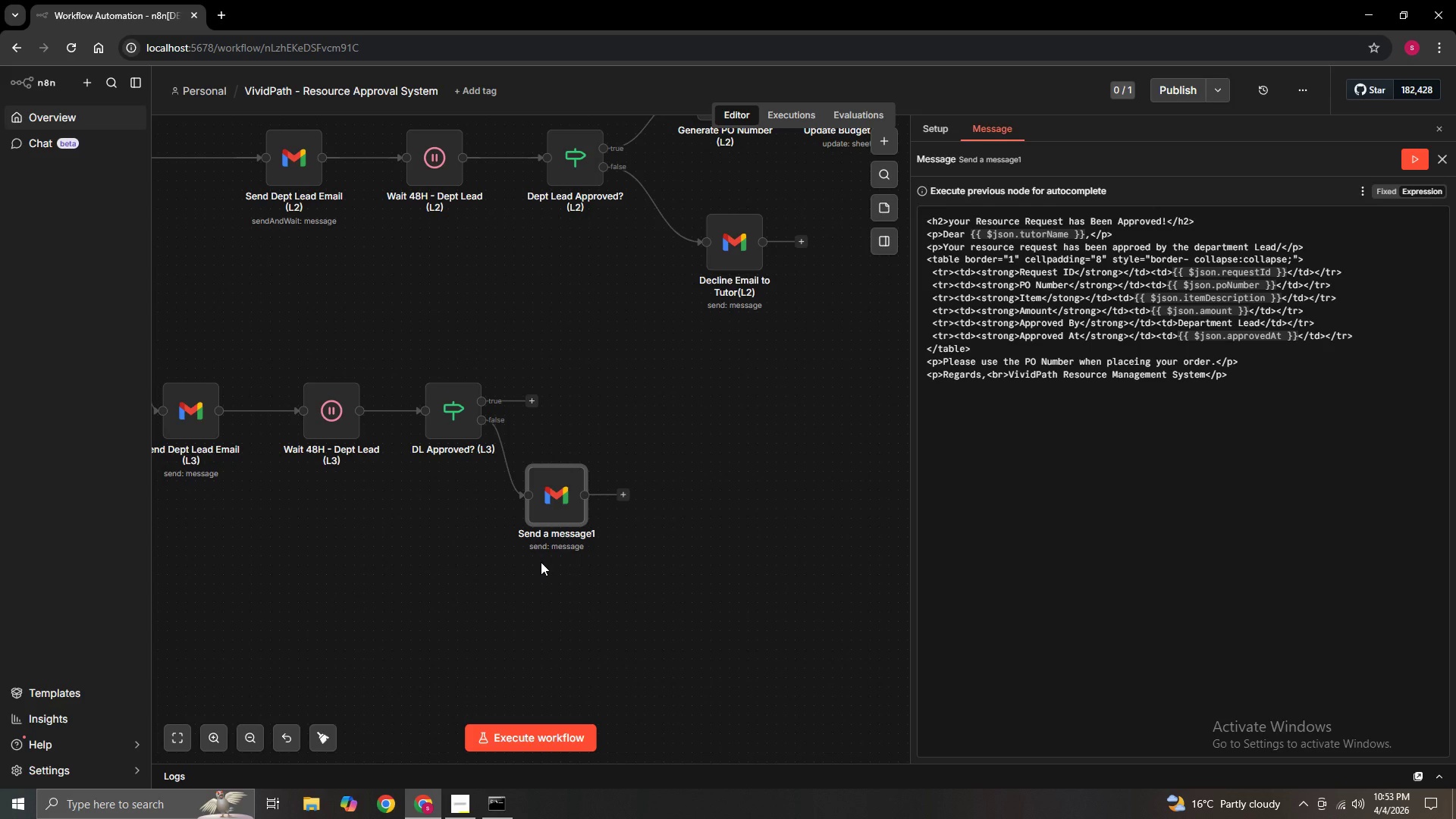 
wait(91.05)
 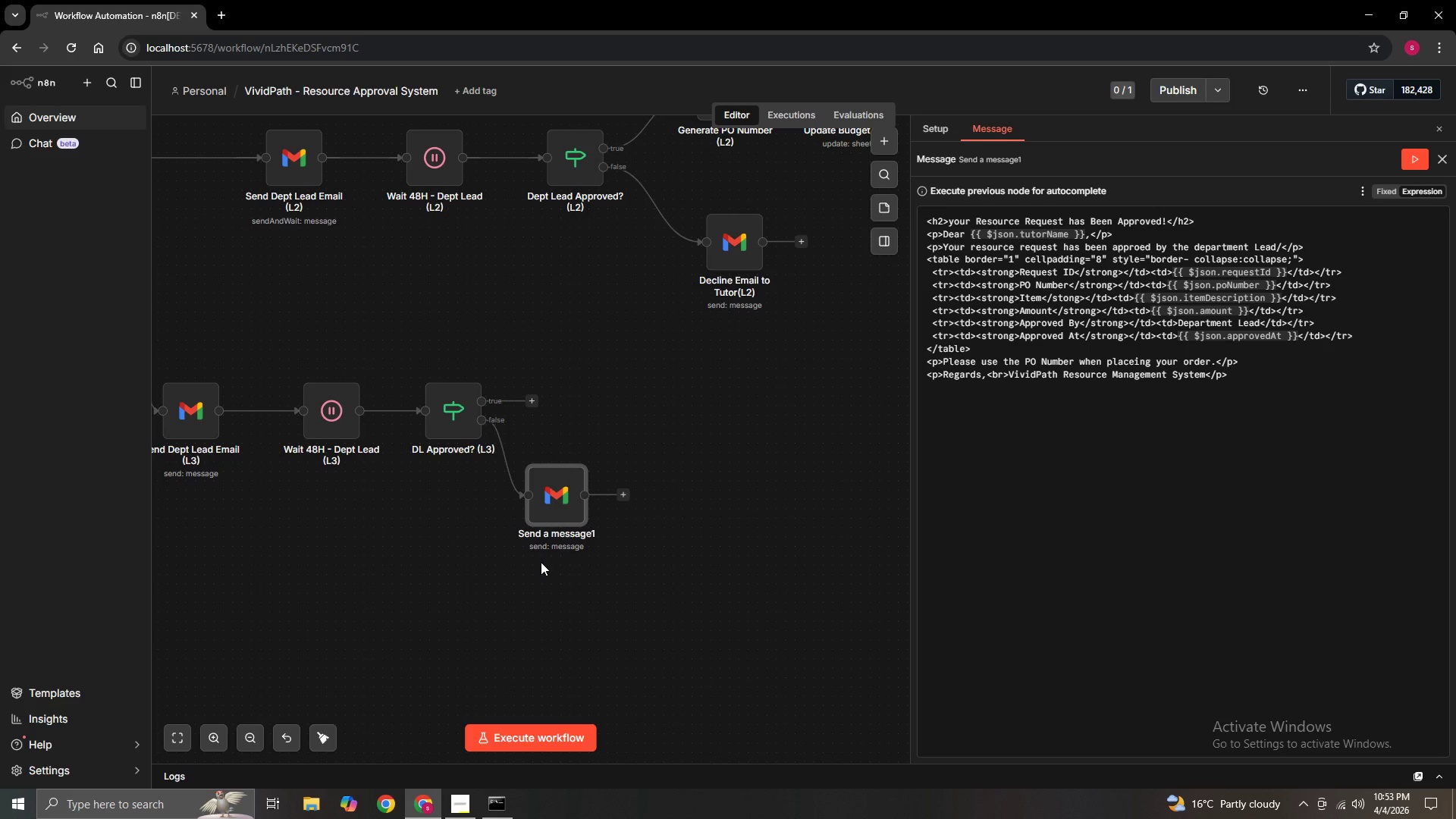 
left_click([682, 539])
 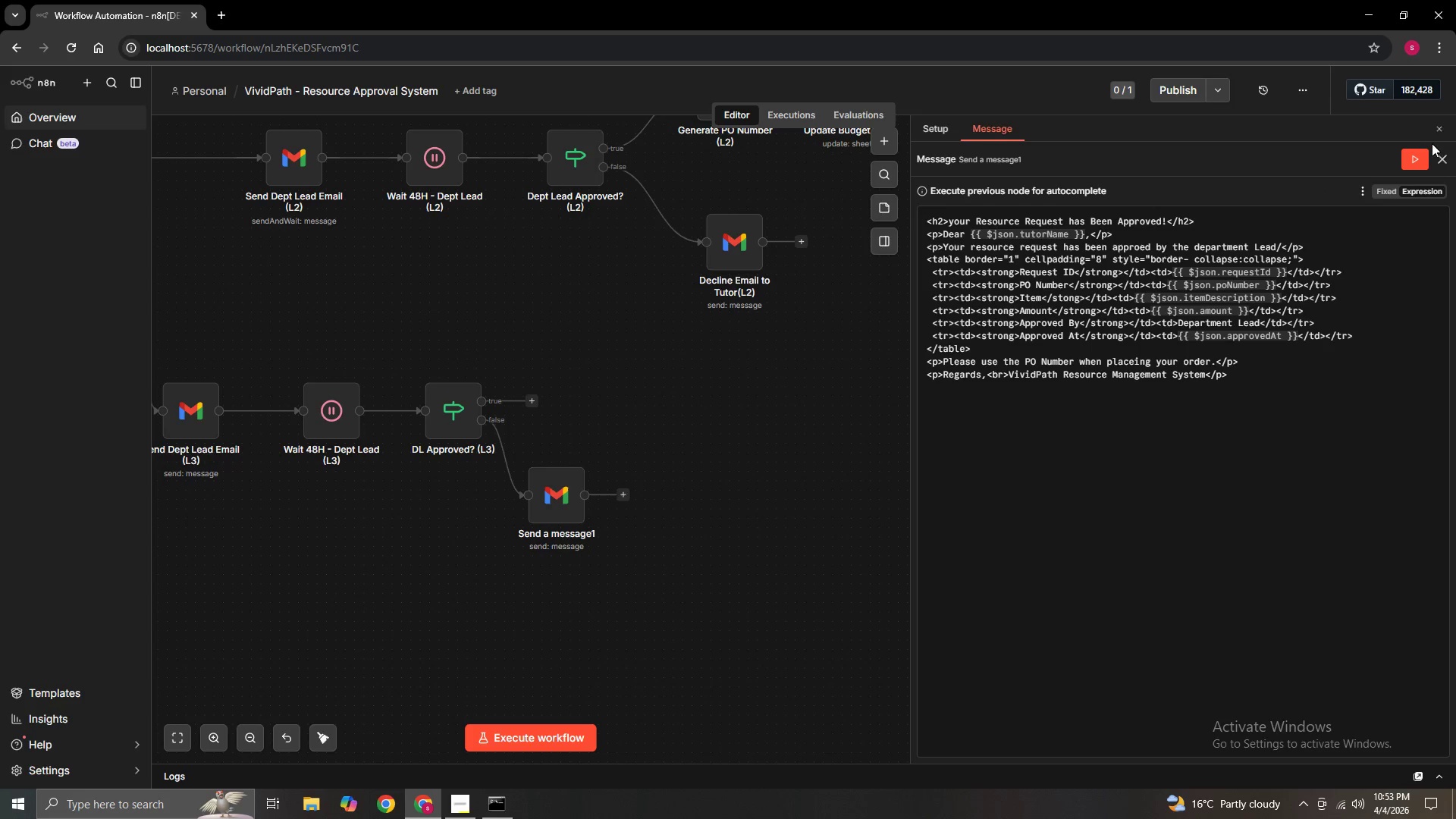 
left_click([1444, 153])
 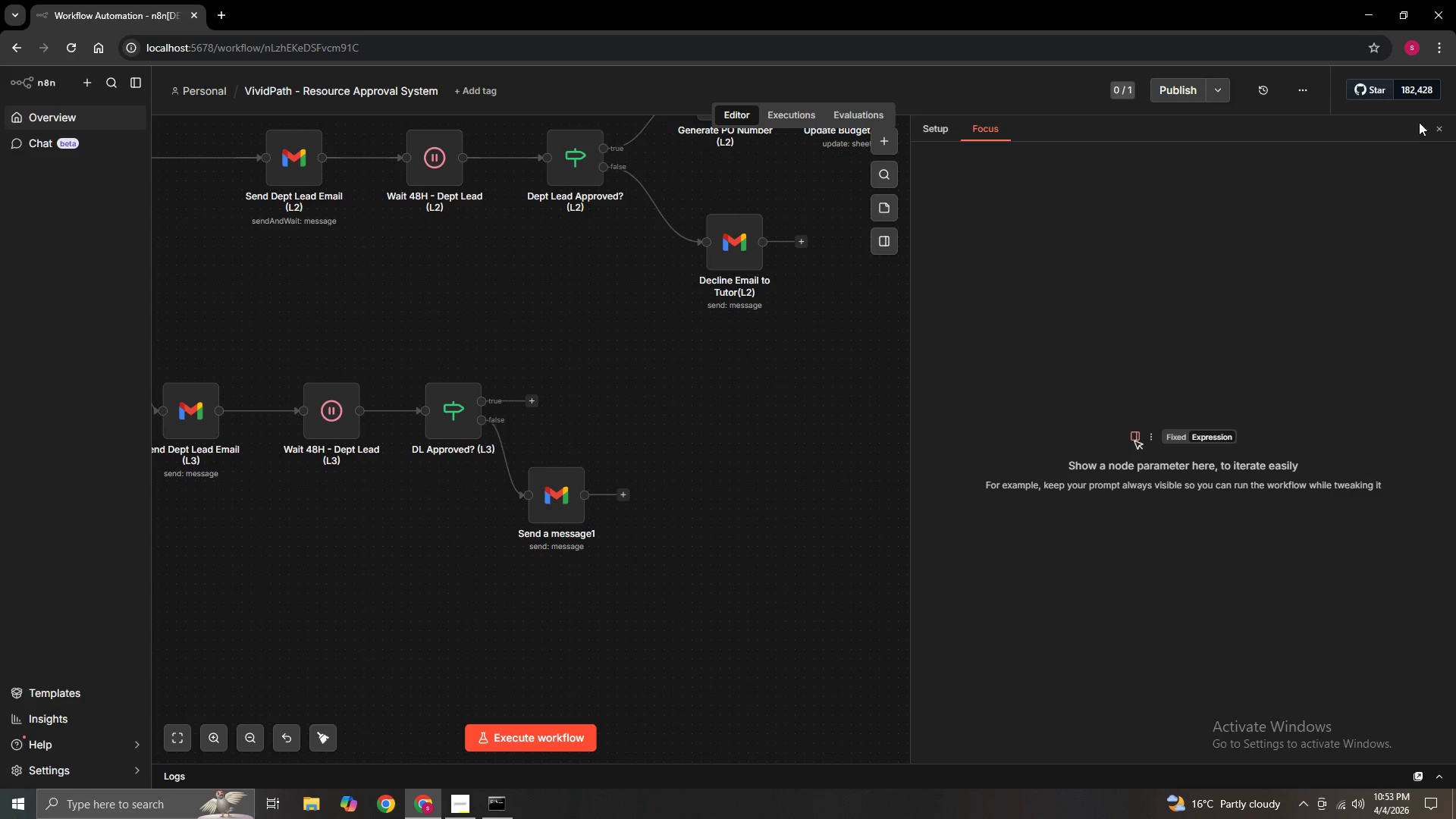 
left_click([1439, 130])
 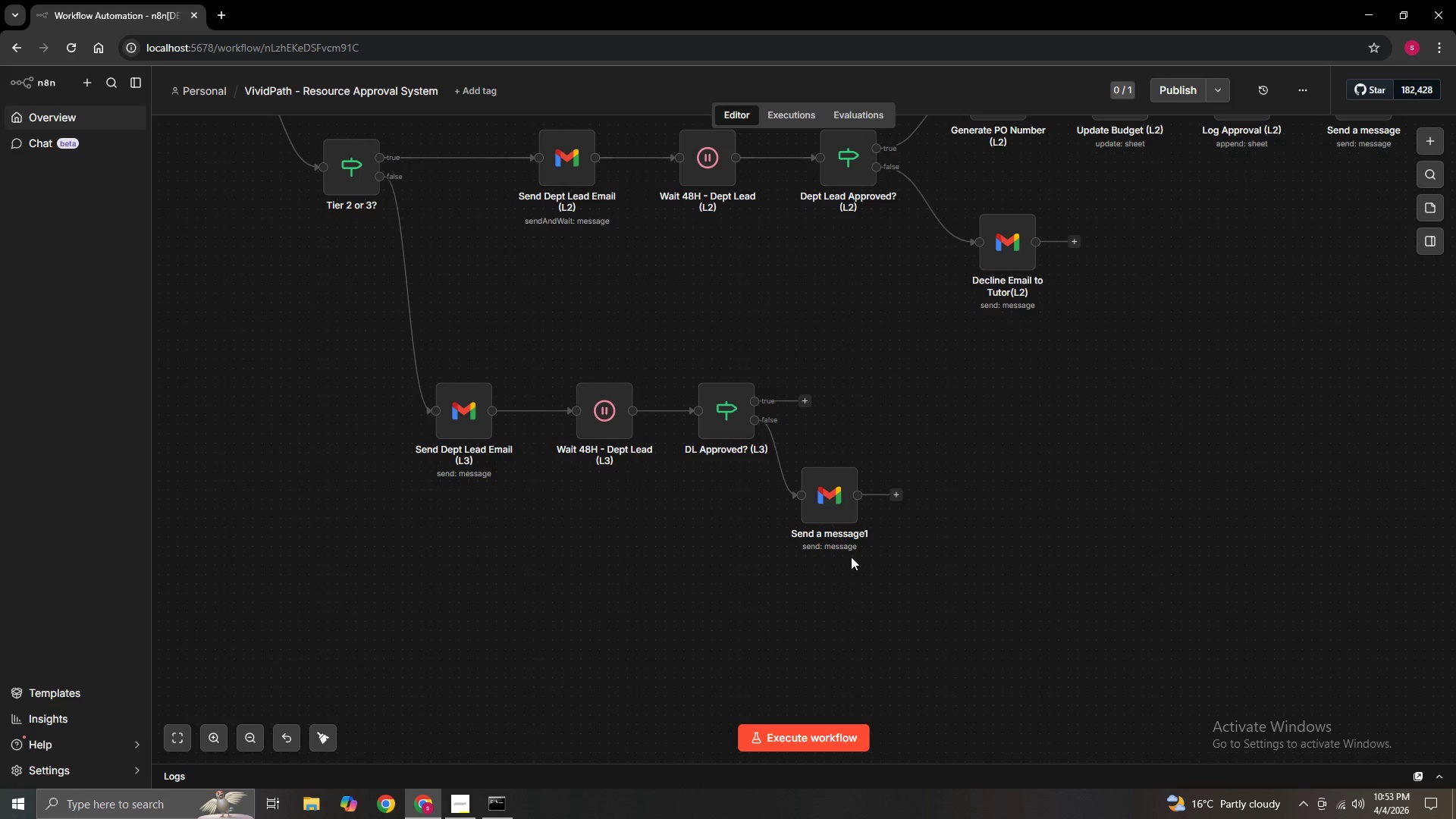 
right_click([833, 531])
 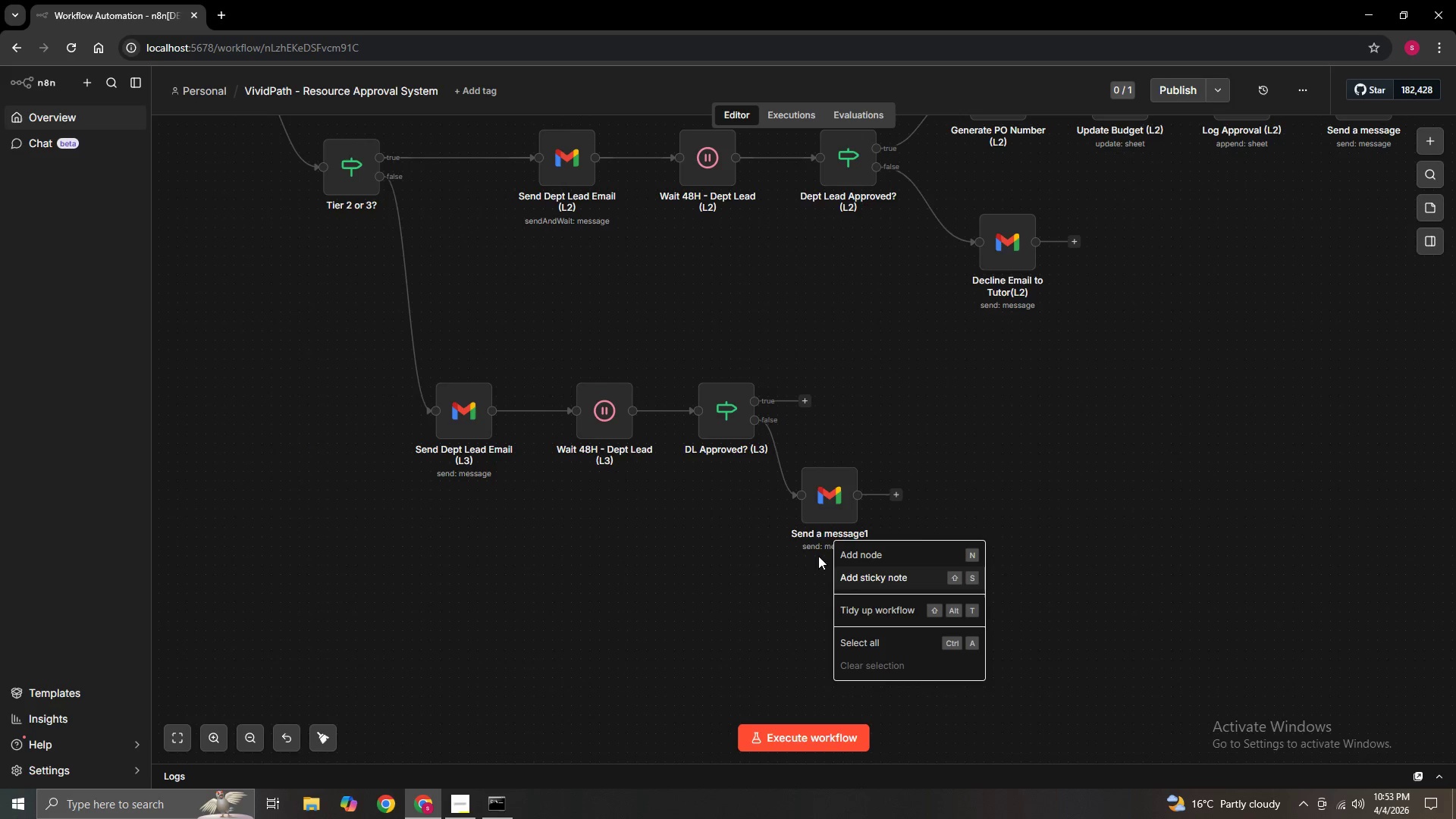 
left_click([837, 491])
 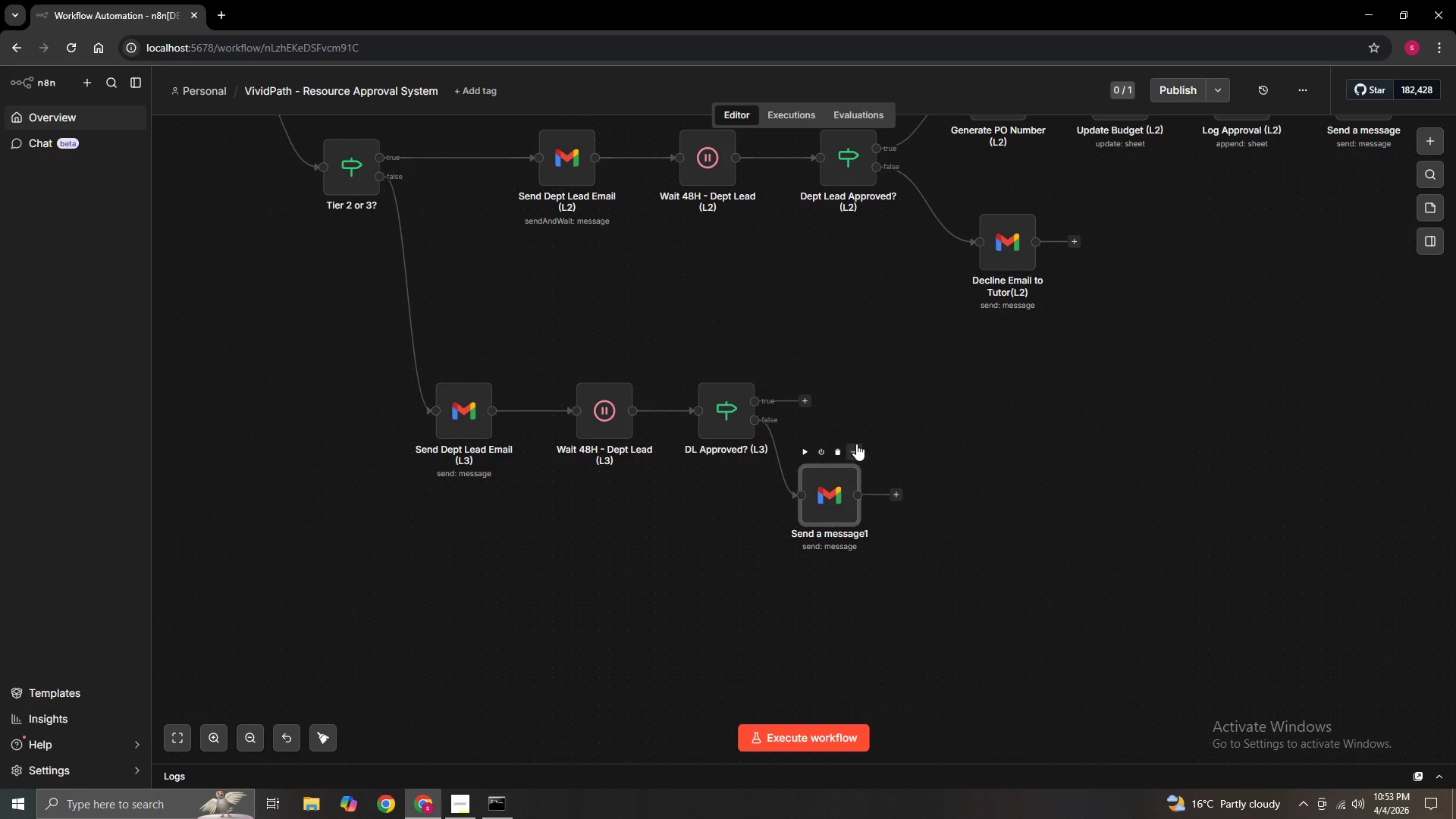 
left_click([856, 444])
 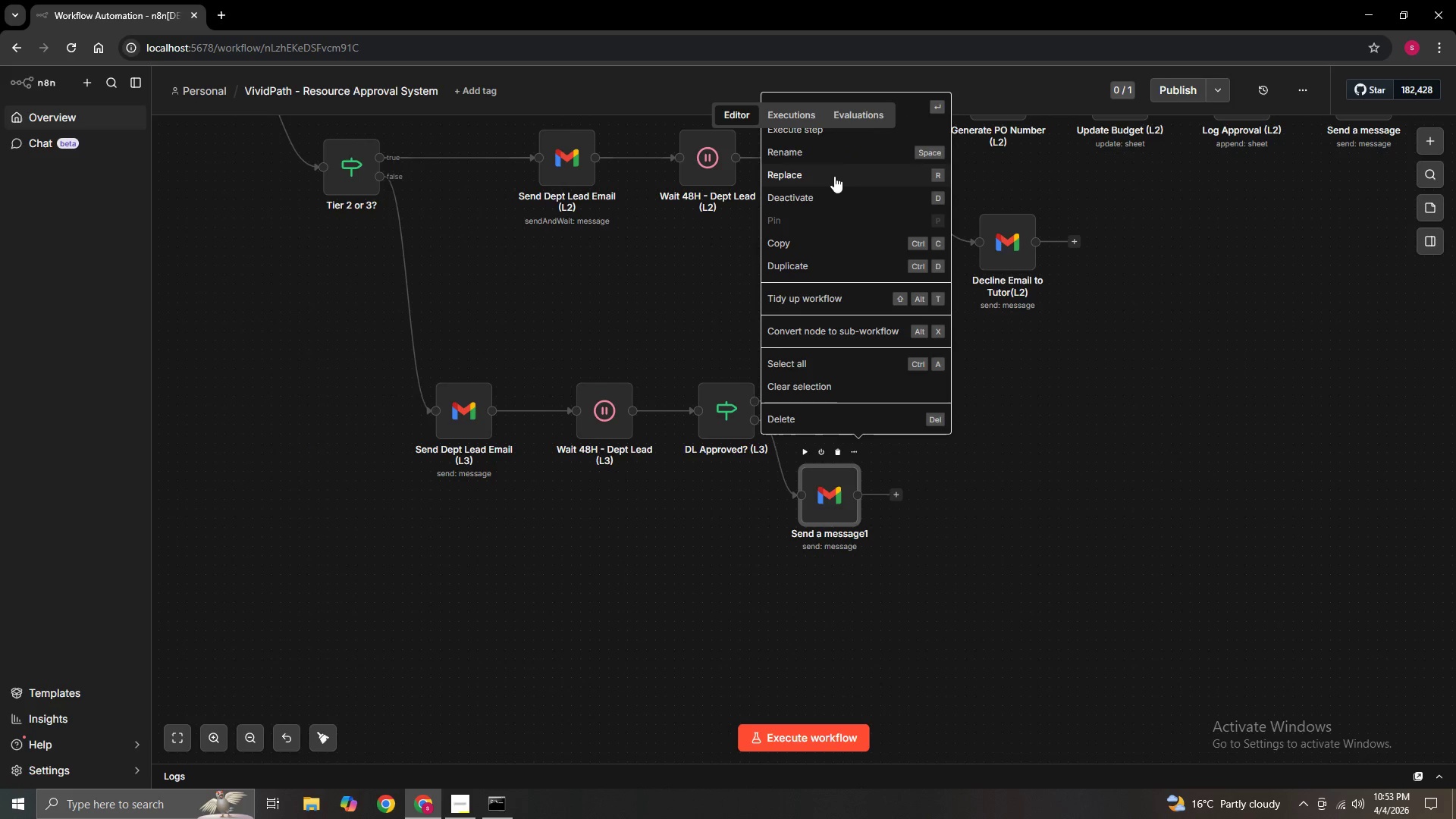 
left_click([833, 155])
 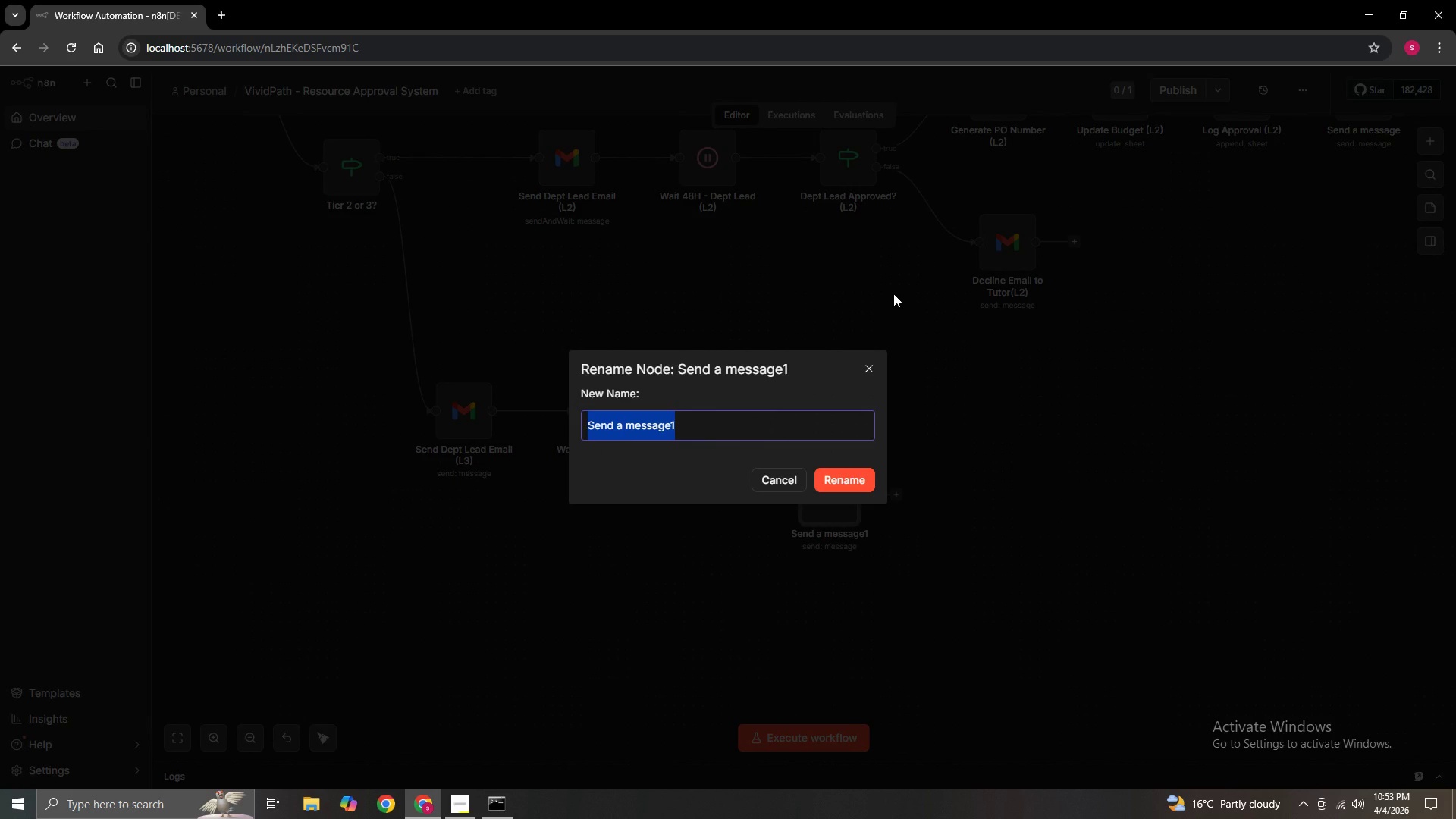 
key(Backspace)
 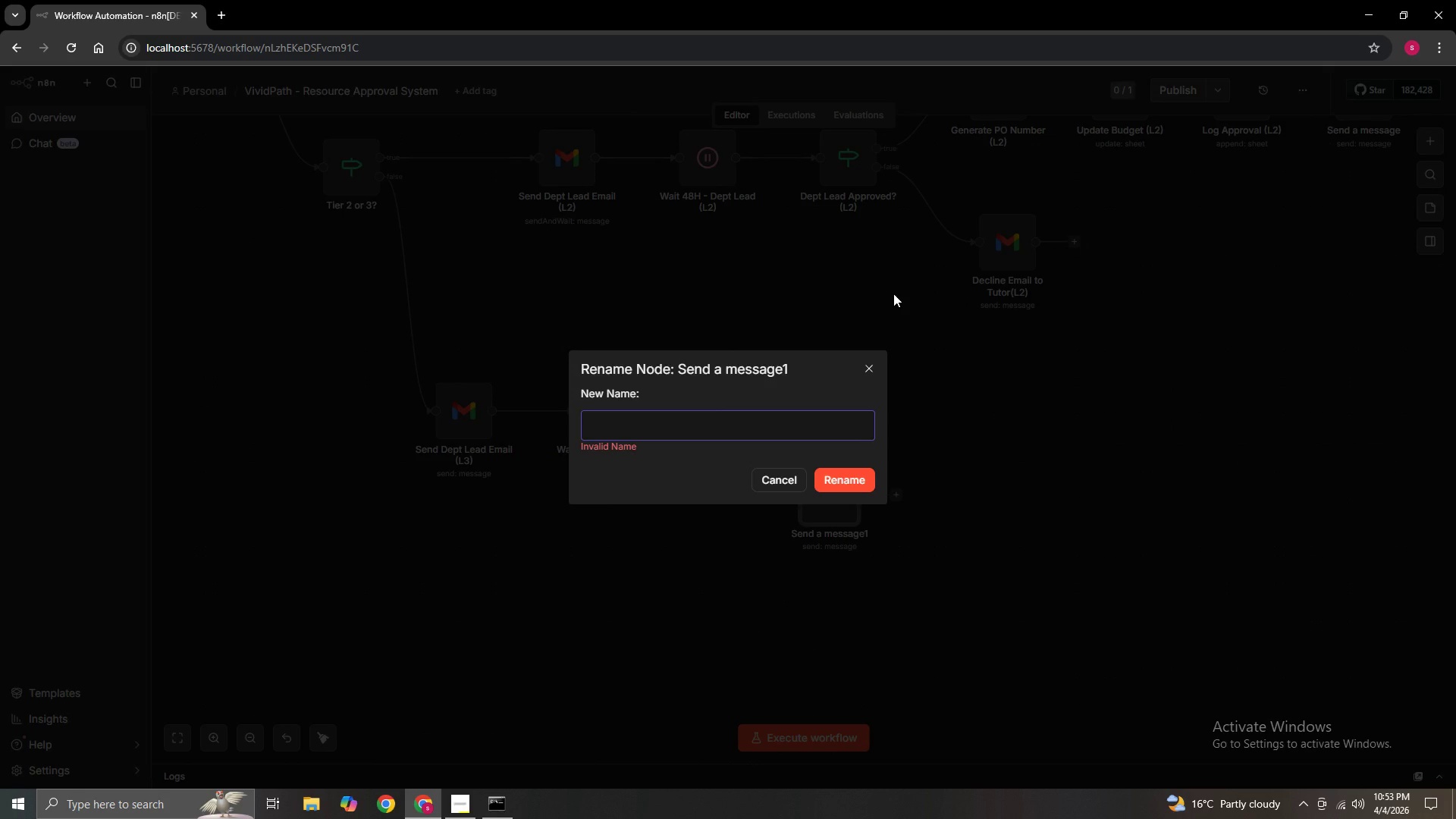 
hold_key(key=ShiftLeft, duration=1.5)
 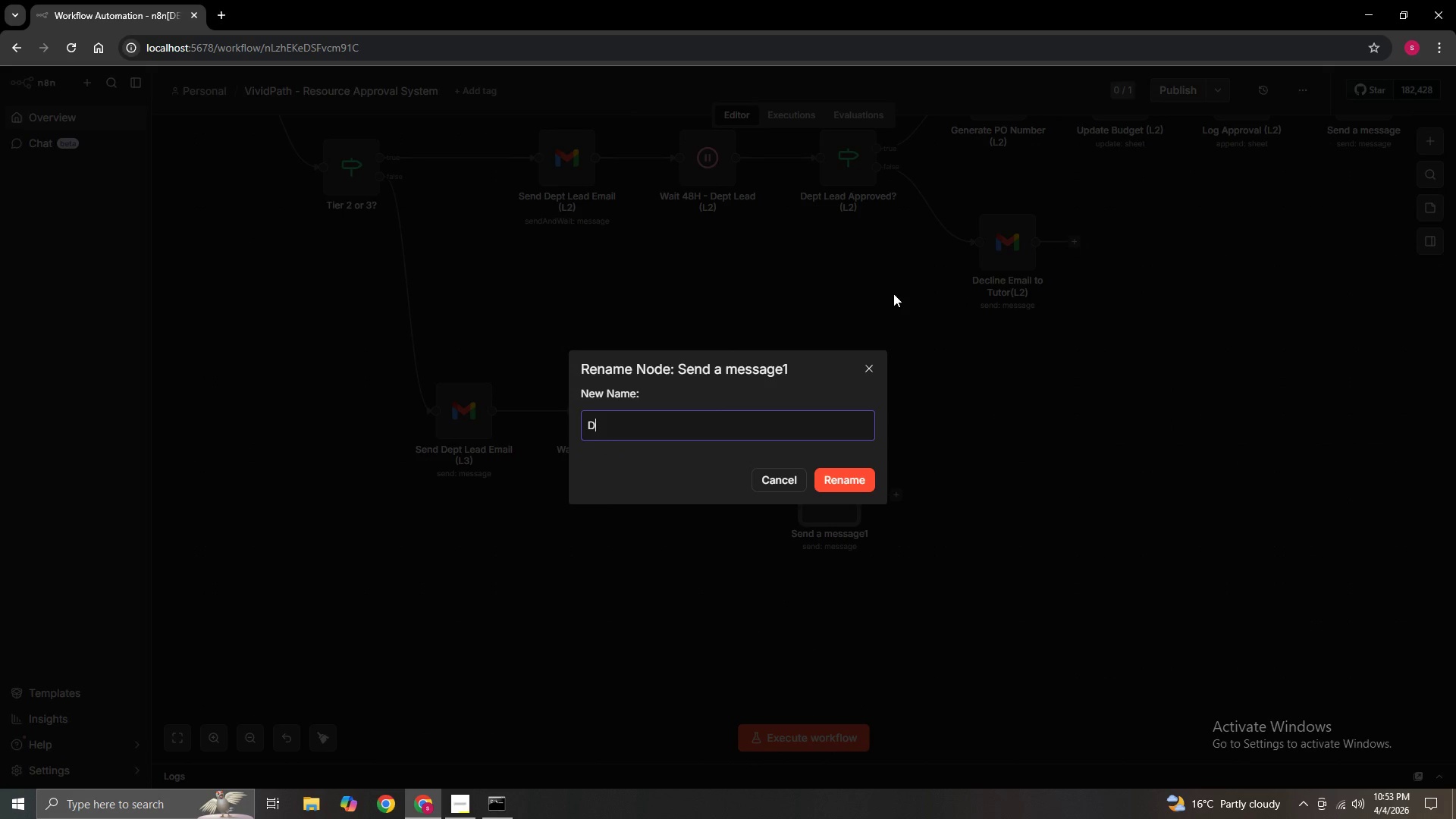 
type(DL Decline Email (L#)
key(Backspace)
type(3))
 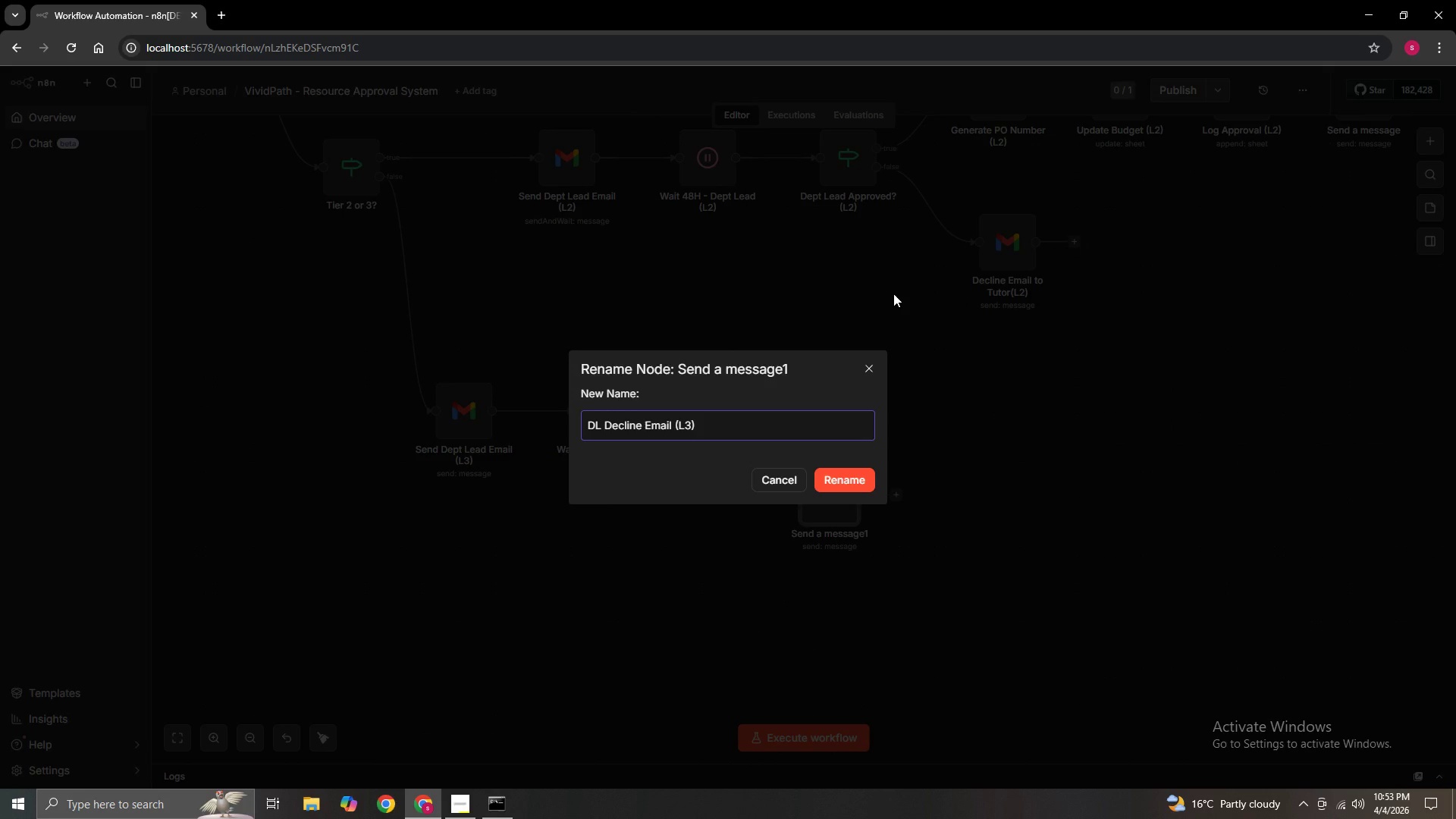 
left_click([852, 486])
 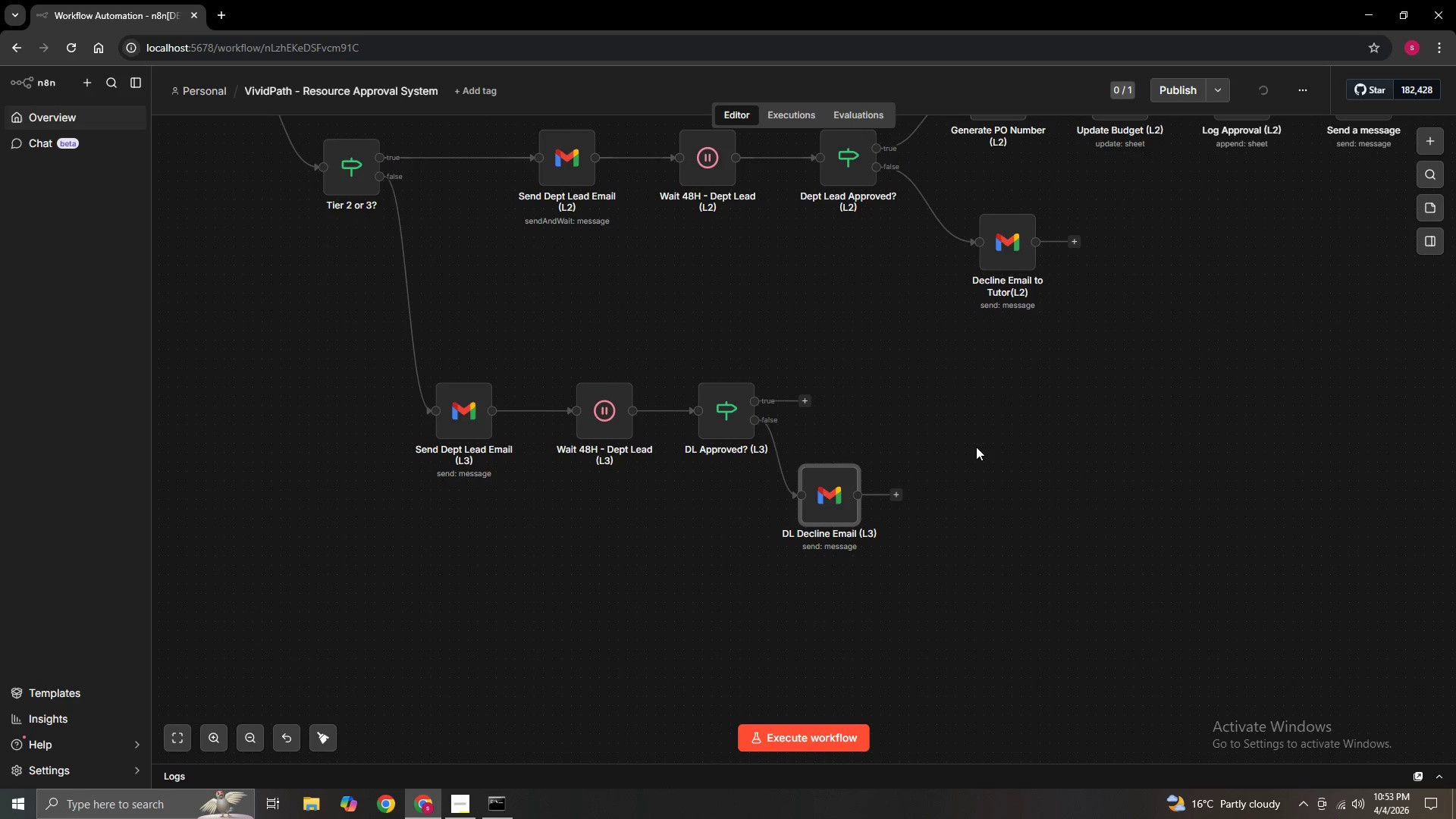 
hold_key(key=ControlLeft, duration=1.06)
left_click_drag(start_coordinate=[927, 404], to_coordinate=[893, 487])
 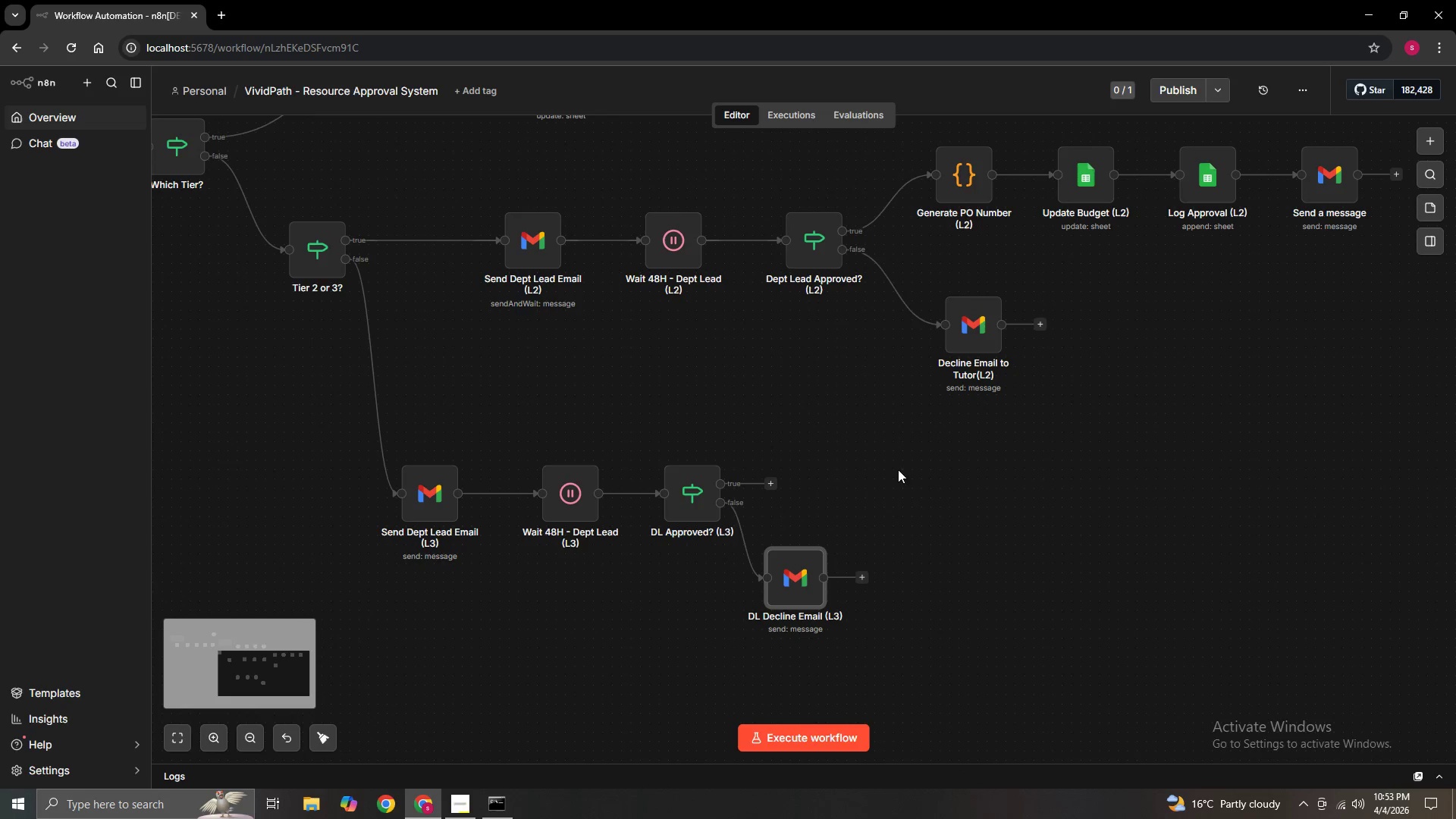 
double_click([967, 324])
 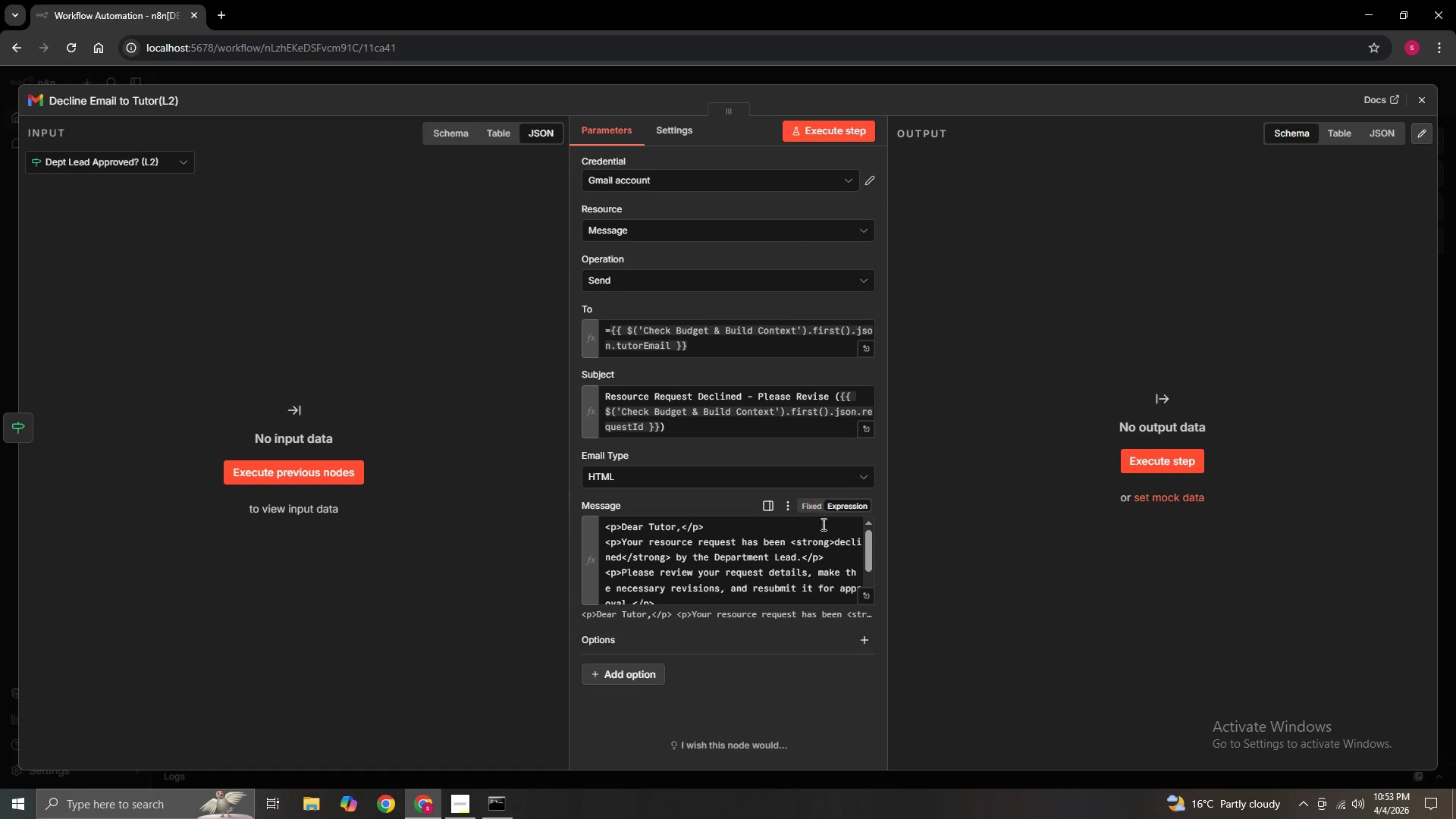 
left_click([861, 592])
 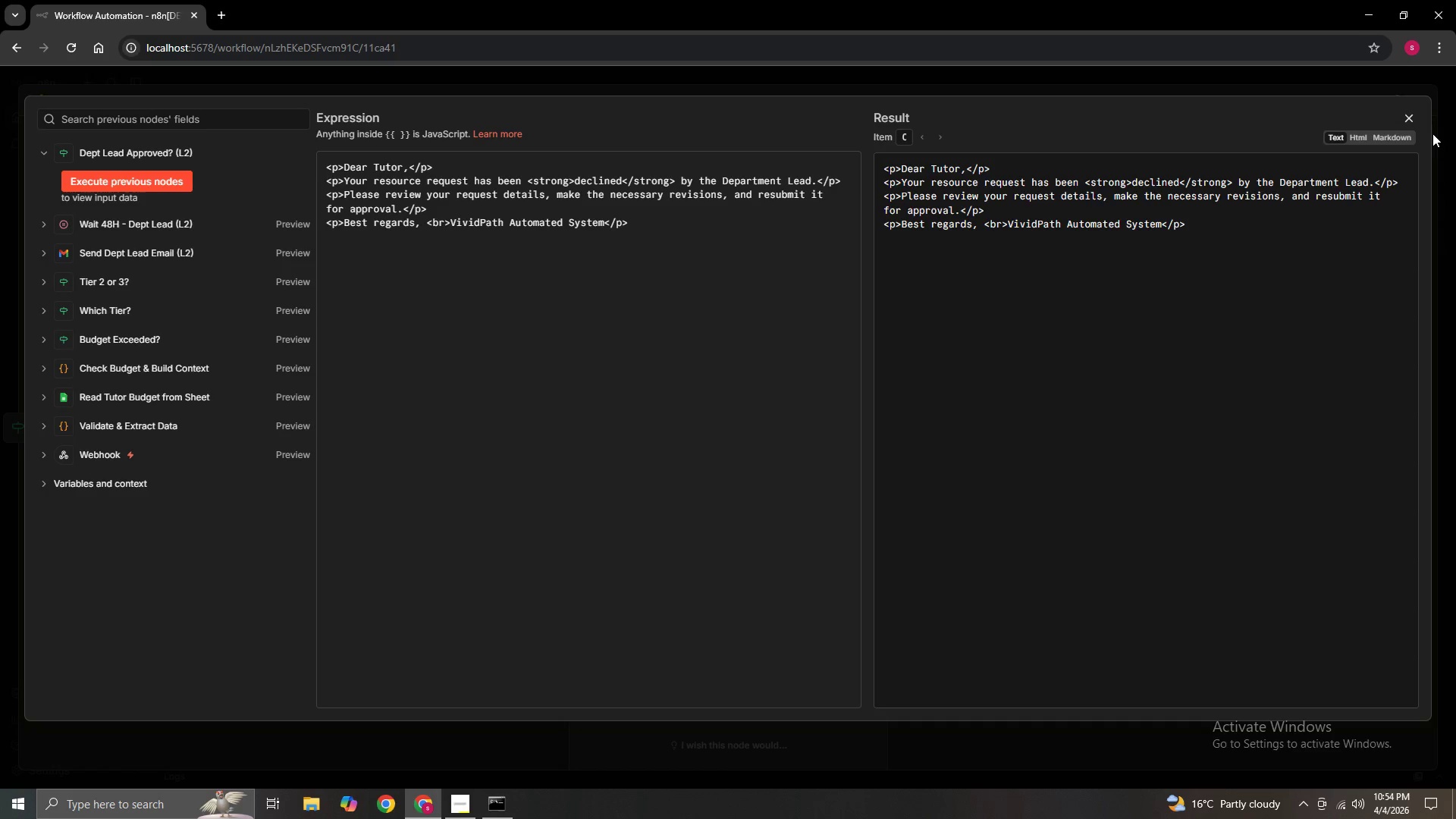 
wait(6.78)
 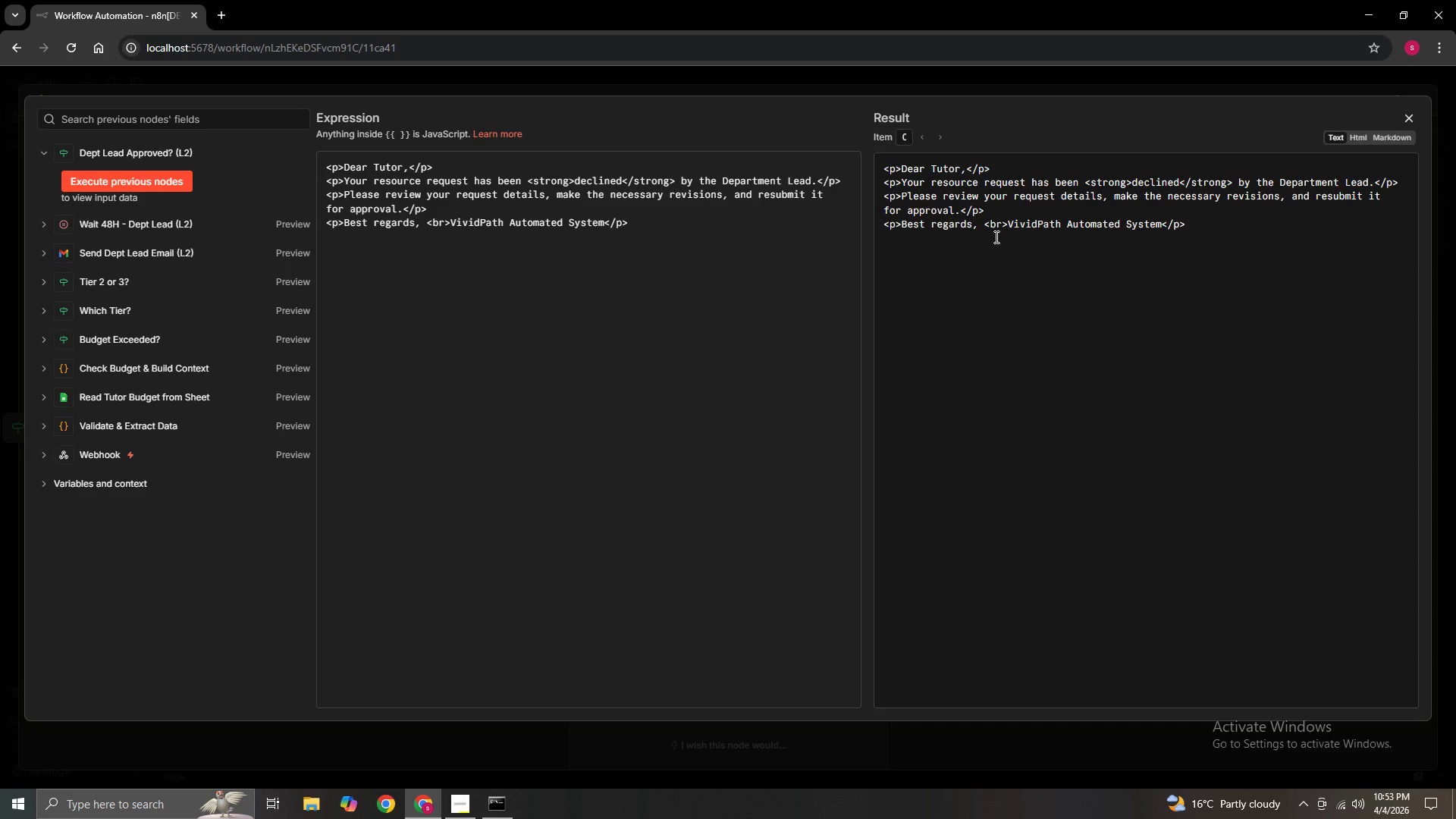 
left_click([1410, 116])
 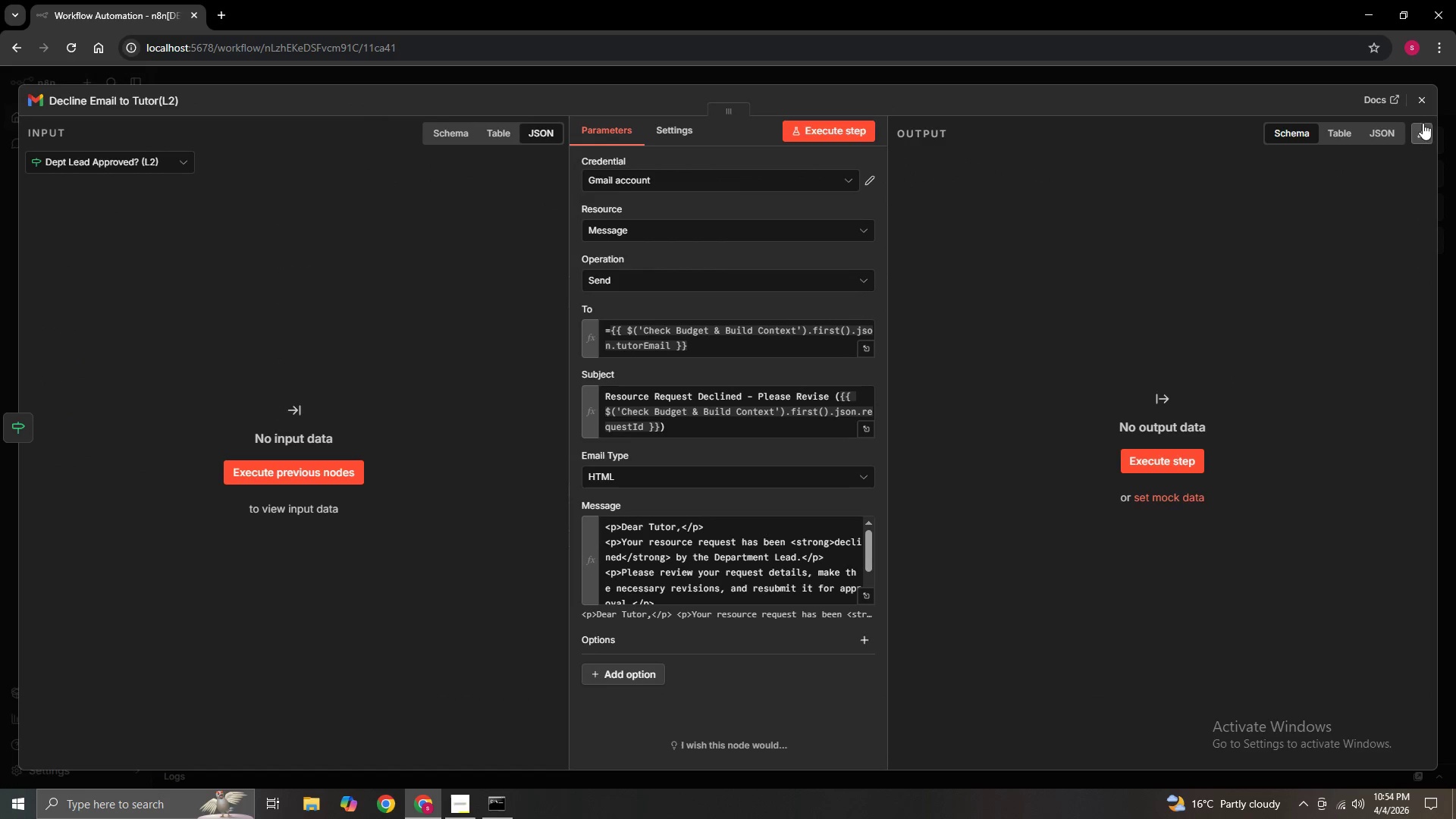 
left_click([1424, 102])
 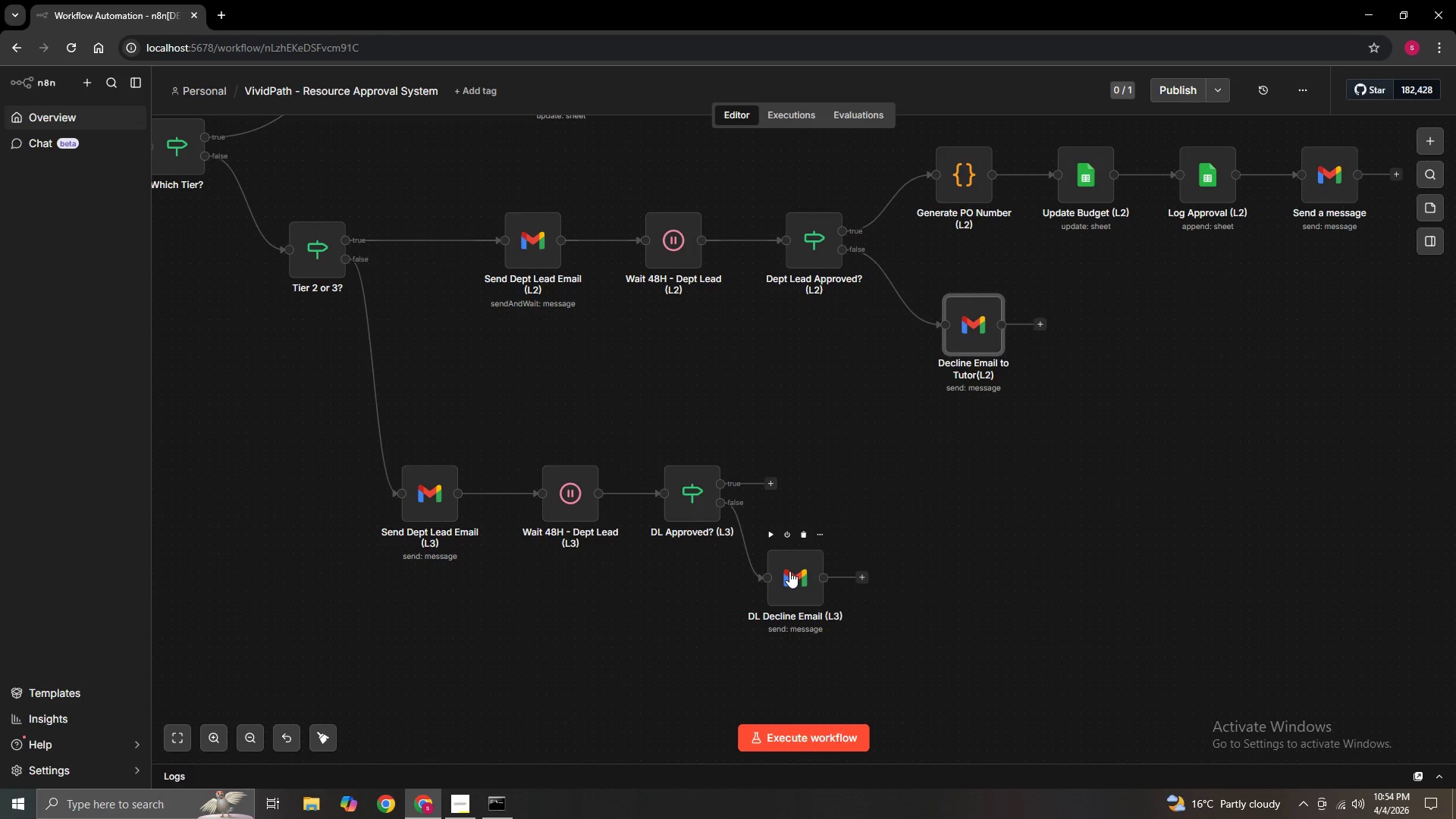 
double_click([789, 571])
 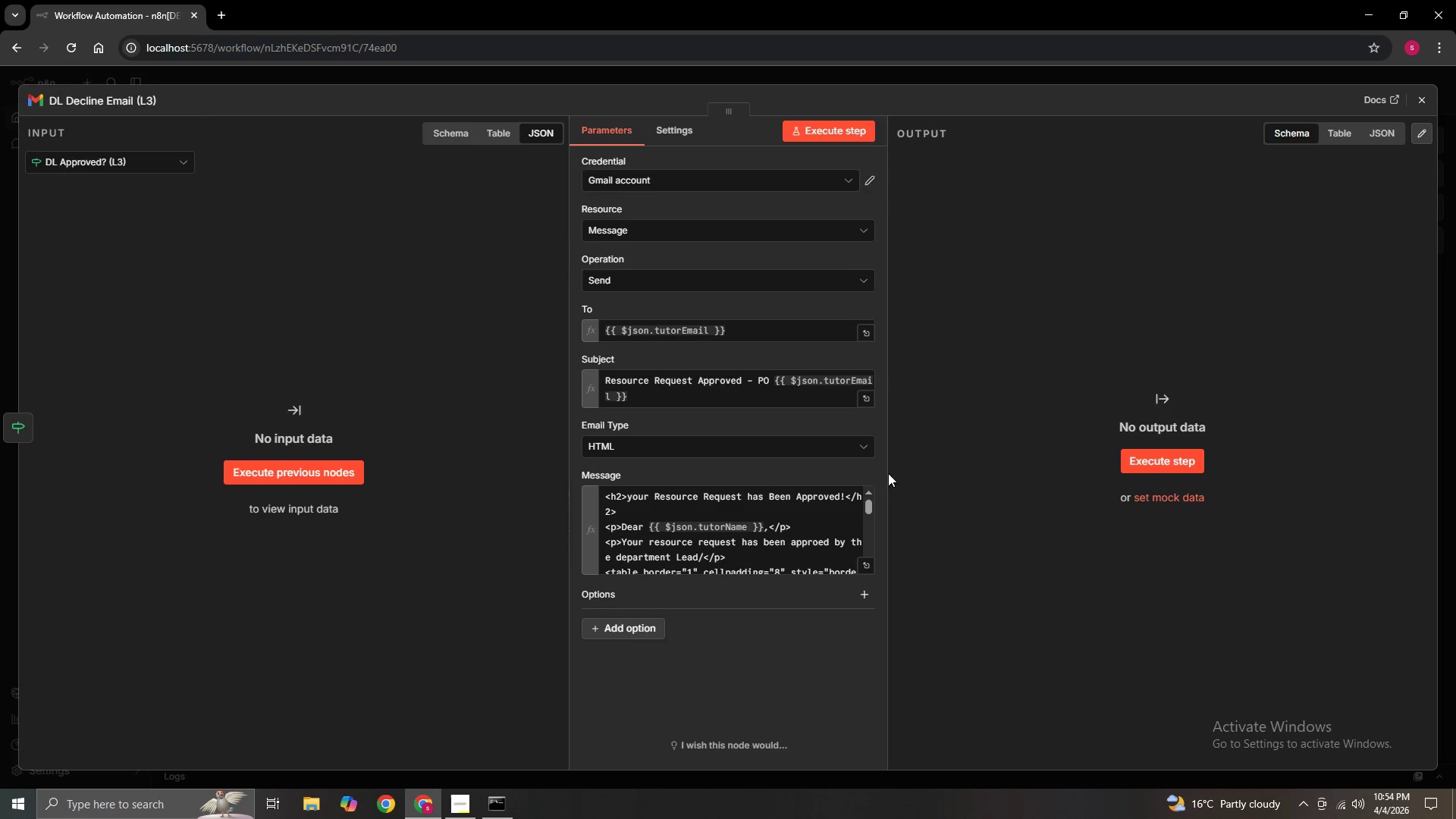 
left_click([863, 561])
 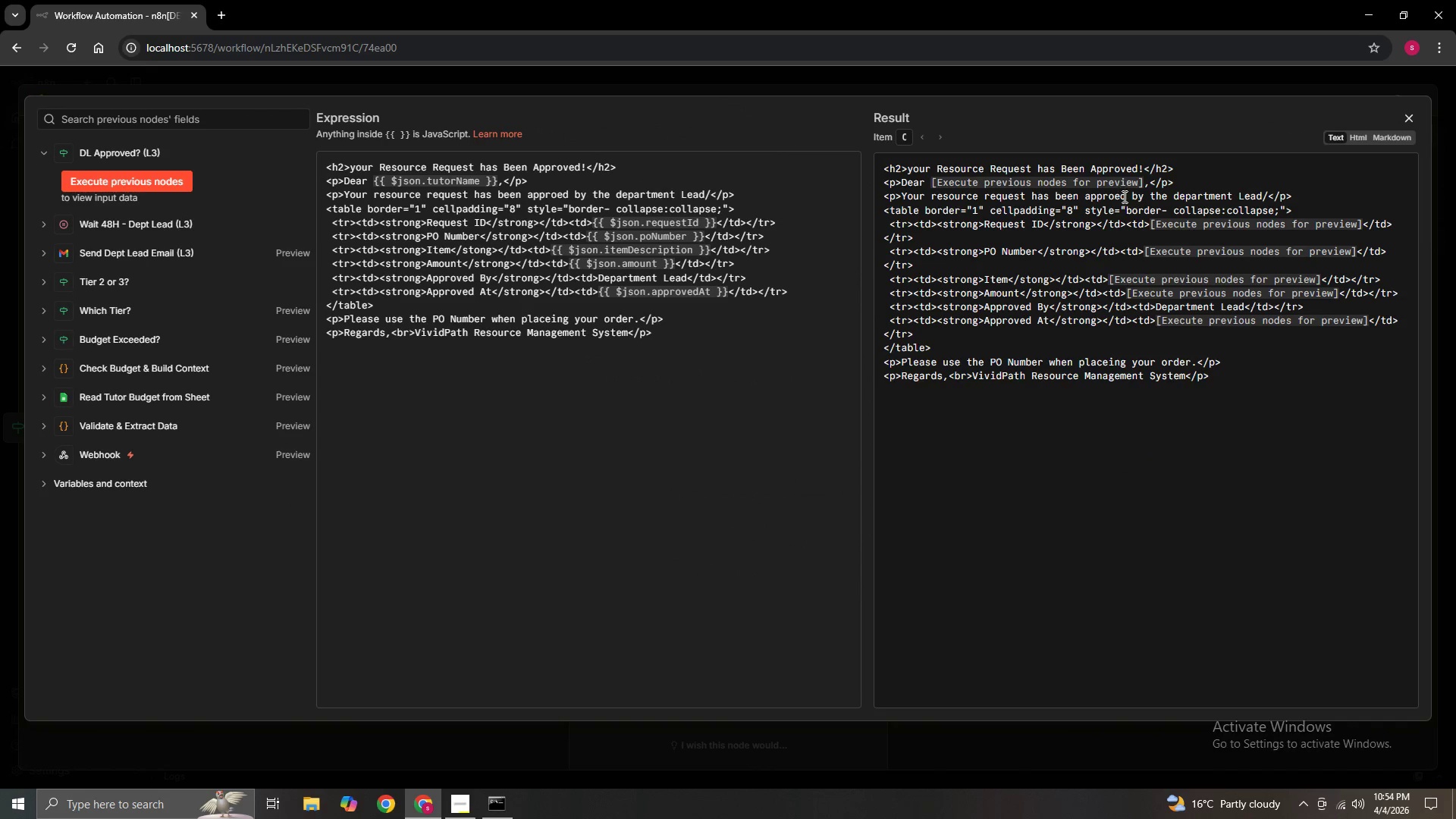 
wait(9.52)
 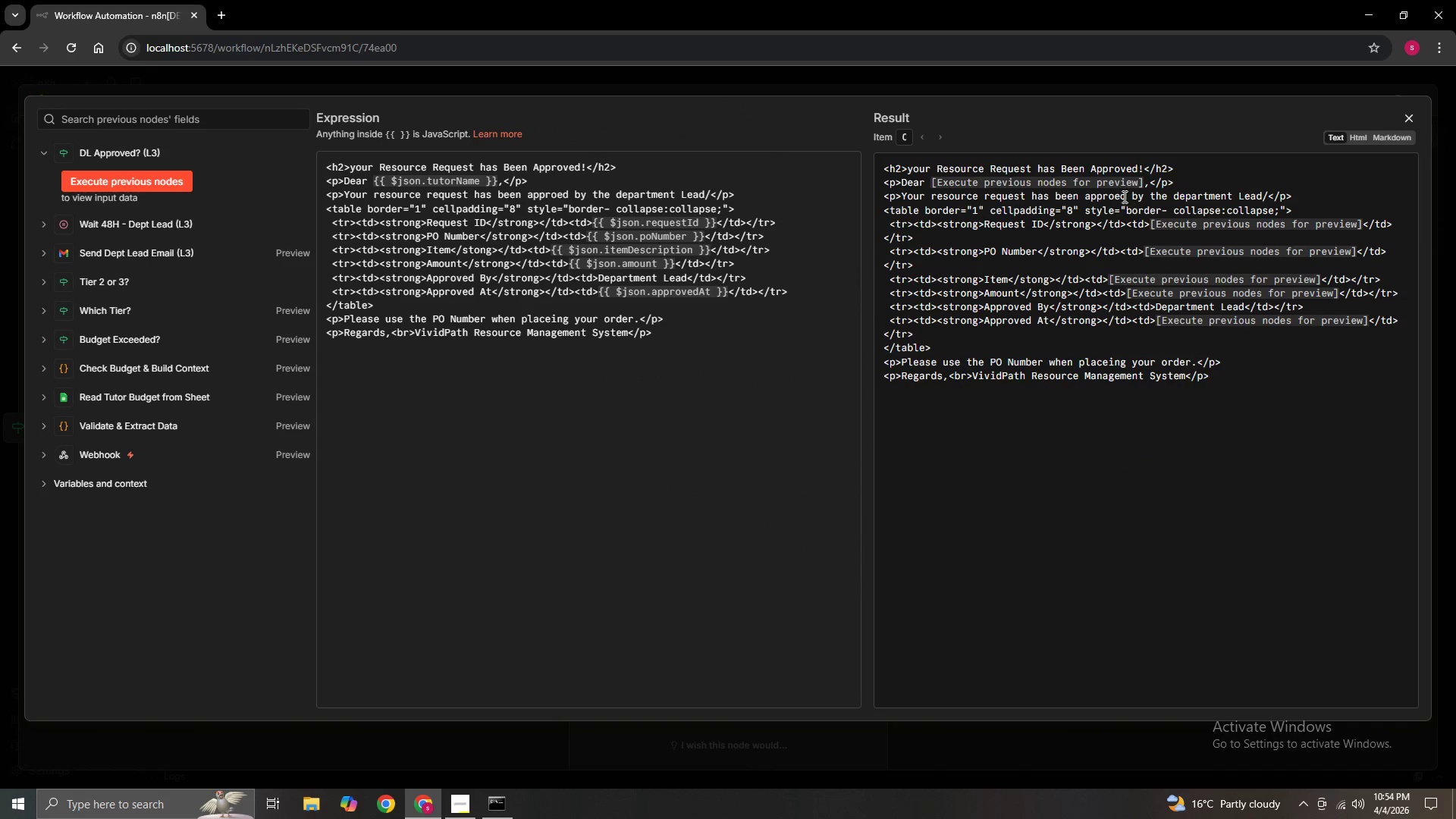 
left_click([1126, 196])
 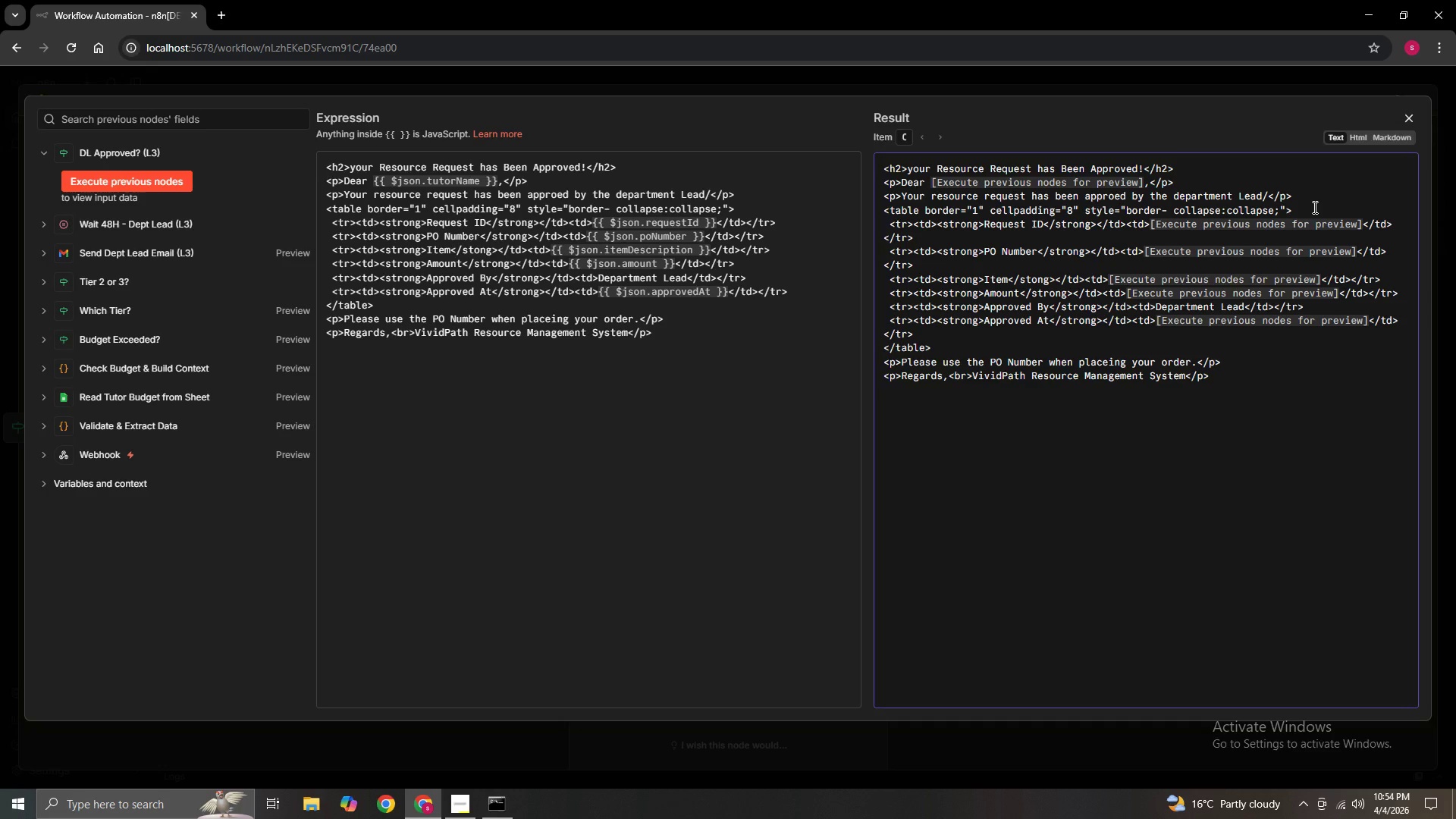 
wait(8.26)
 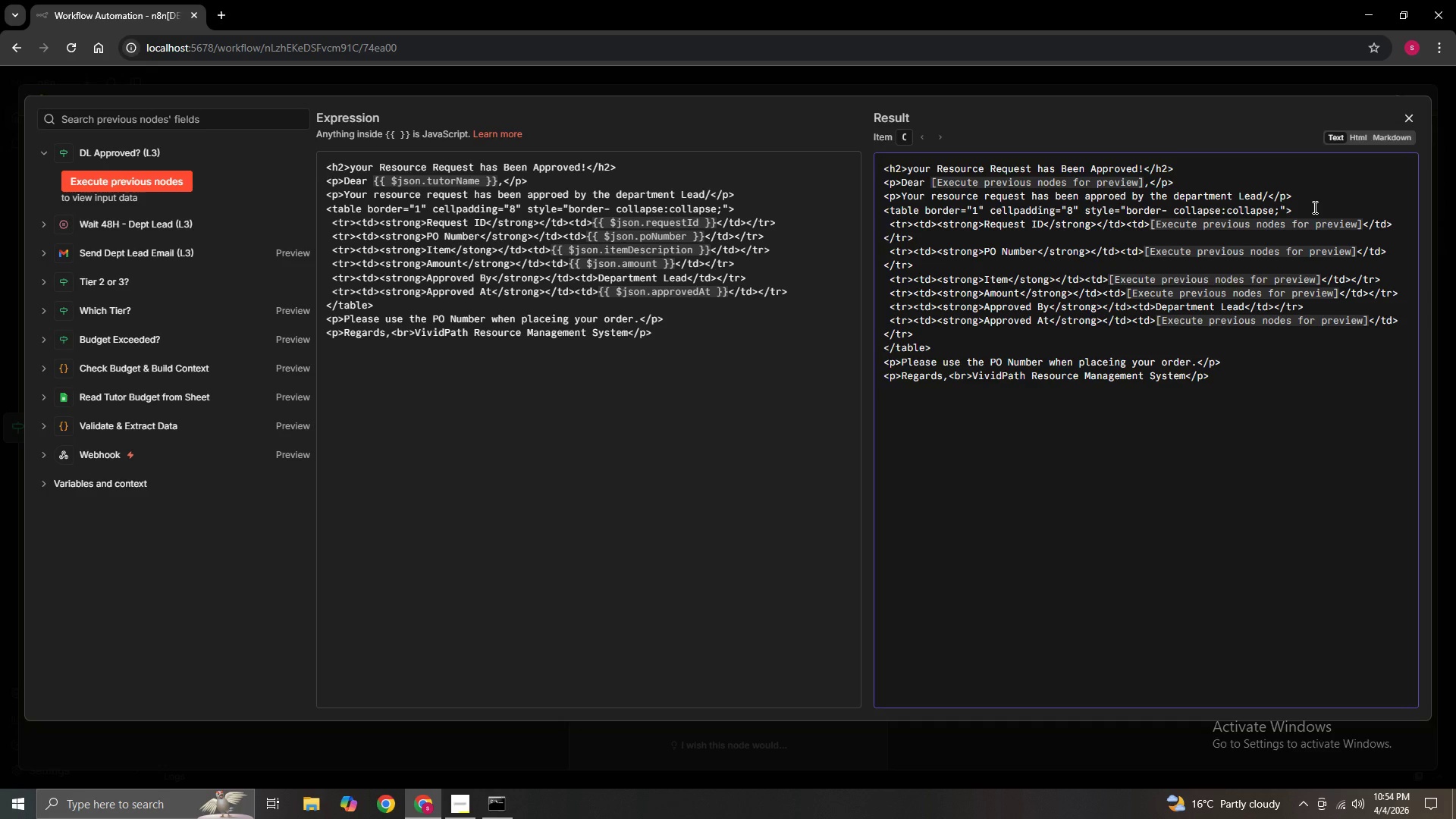 
left_click([1409, 118])
 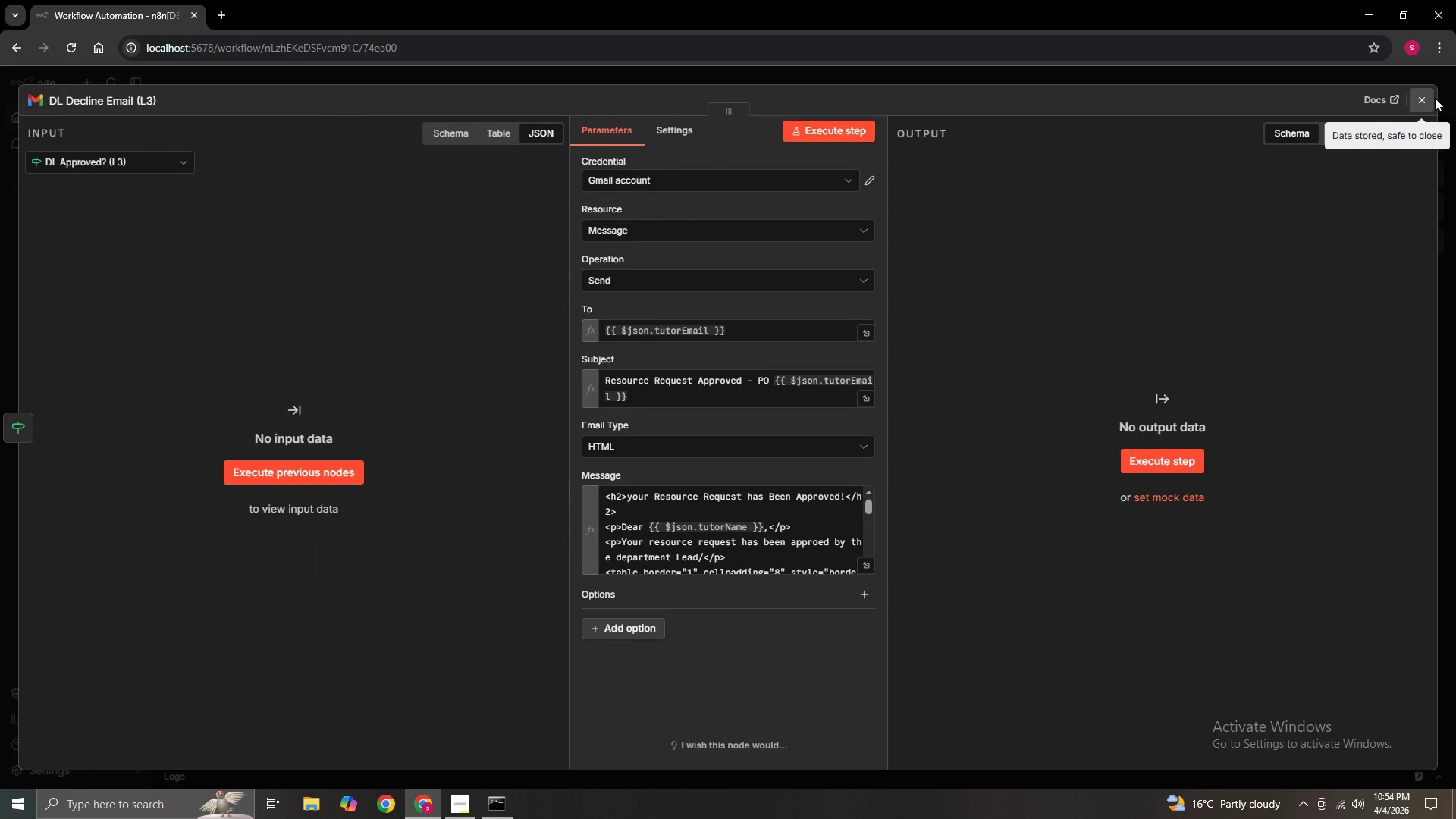 
left_click([1429, 95])
 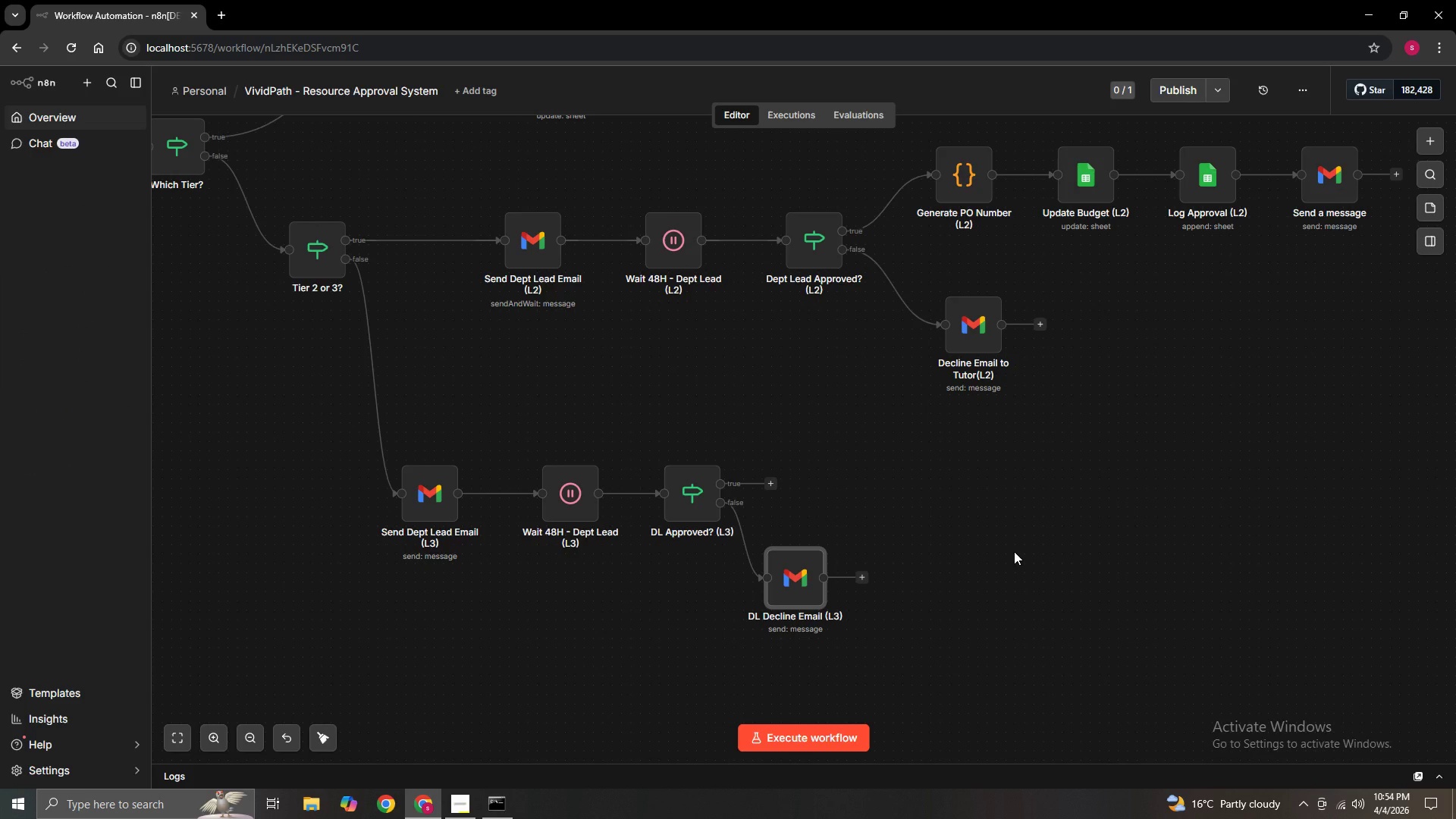 
wait(5.03)
 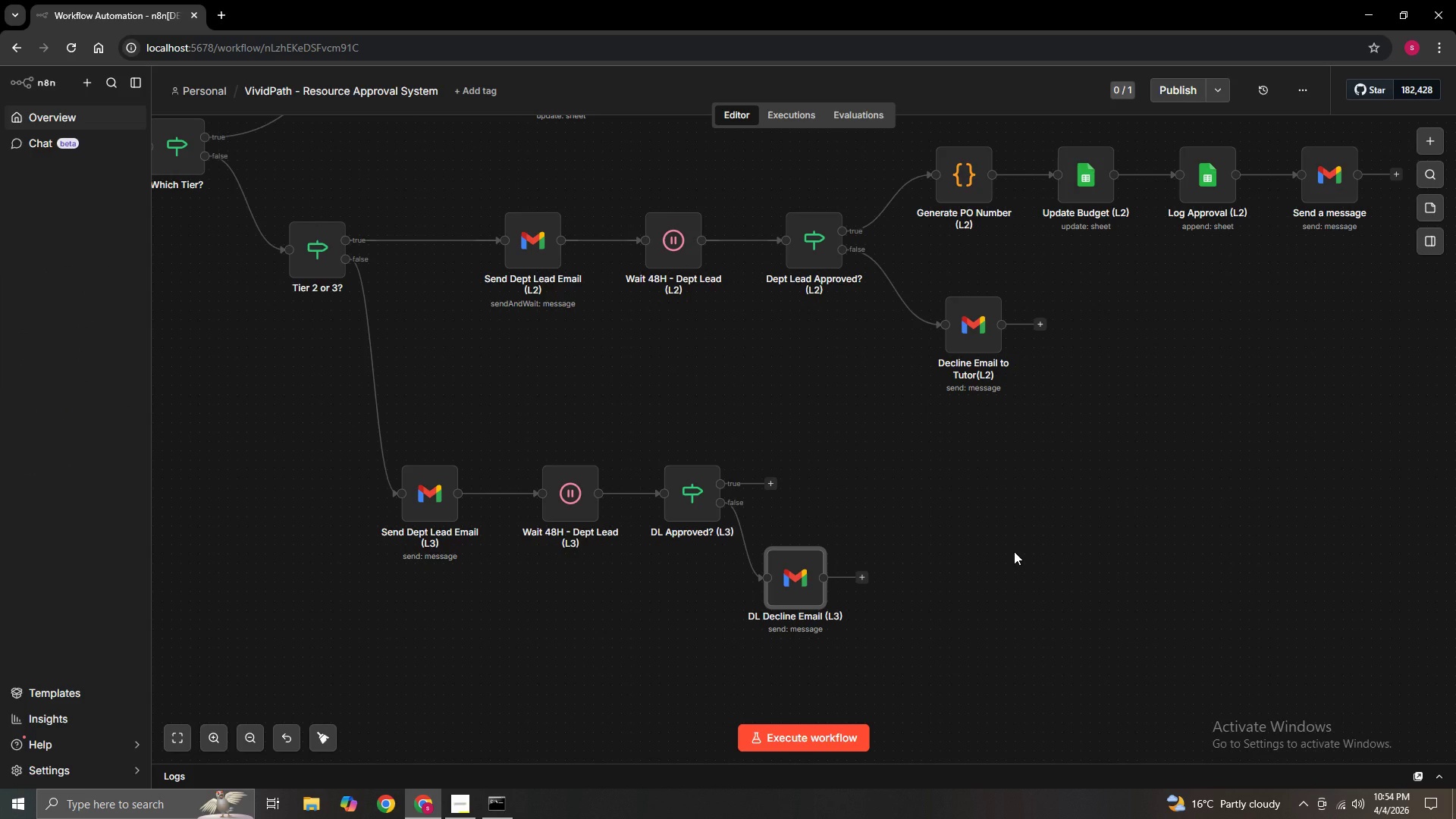 
hold_key(key=ControlLeft, duration=0.84)
left_click_drag(start_coordinate=[944, 542], to_coordinate=[956, 592])
 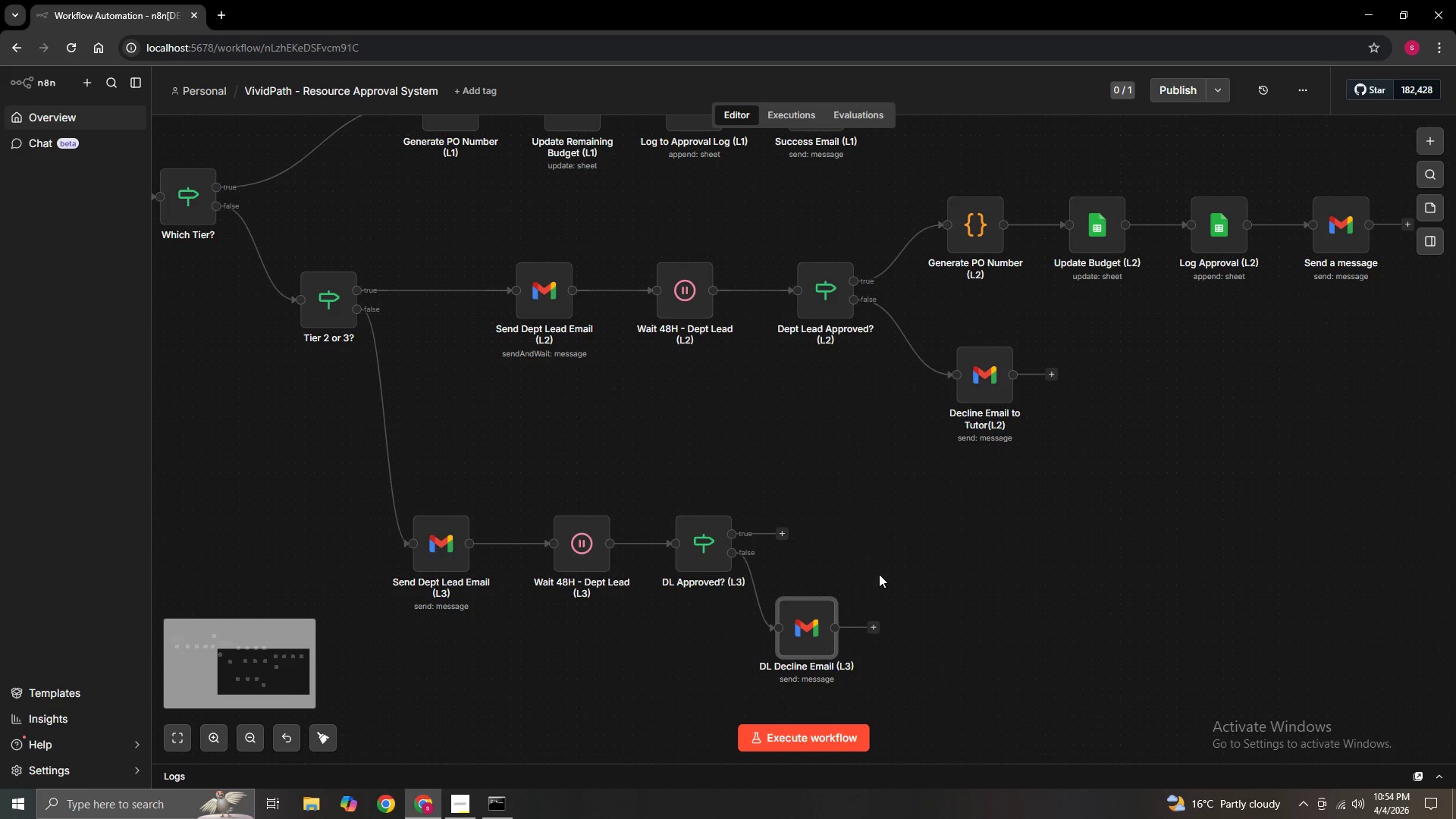 
hold_key(key=ControlLeft, duration=1.5)
left_click_drag(start_coordinate=[874, 572], to_coordinate=[876, 561])
 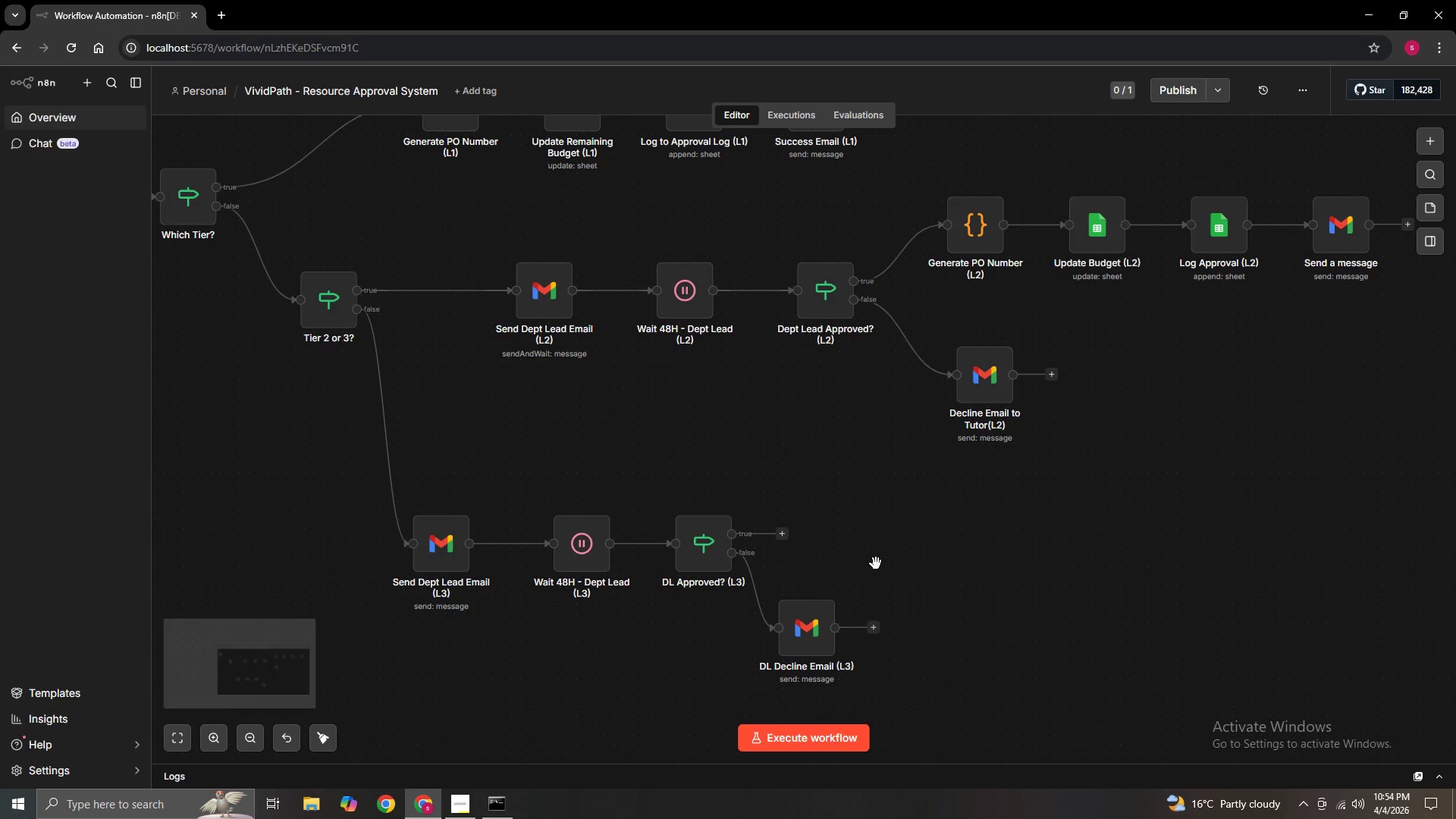 
left_click_drag(start_coordinate=[876, 566], to_coordinate=[767, 524])
 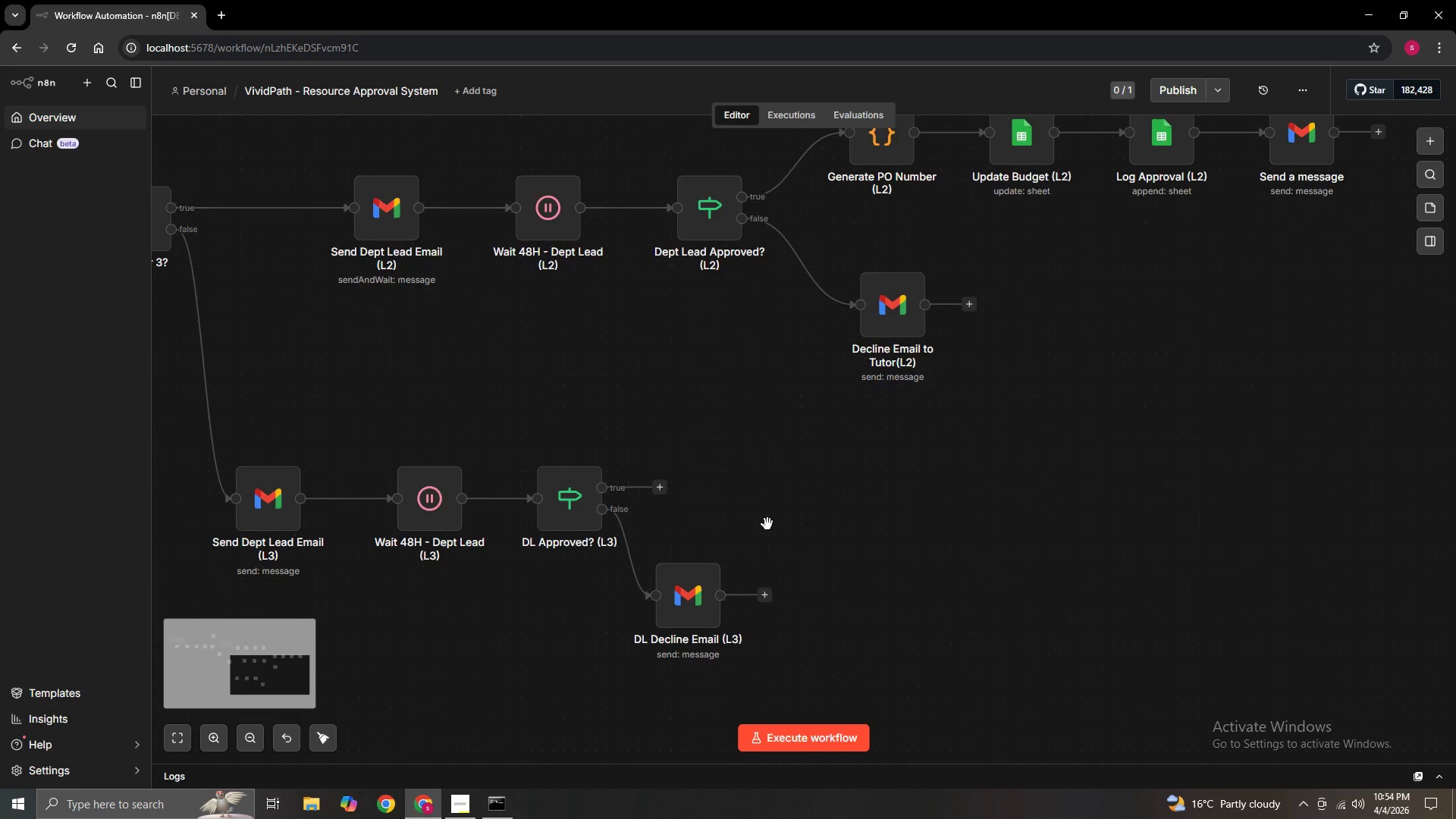 
hold_key(key=ControlLeft, duration=1.52)
 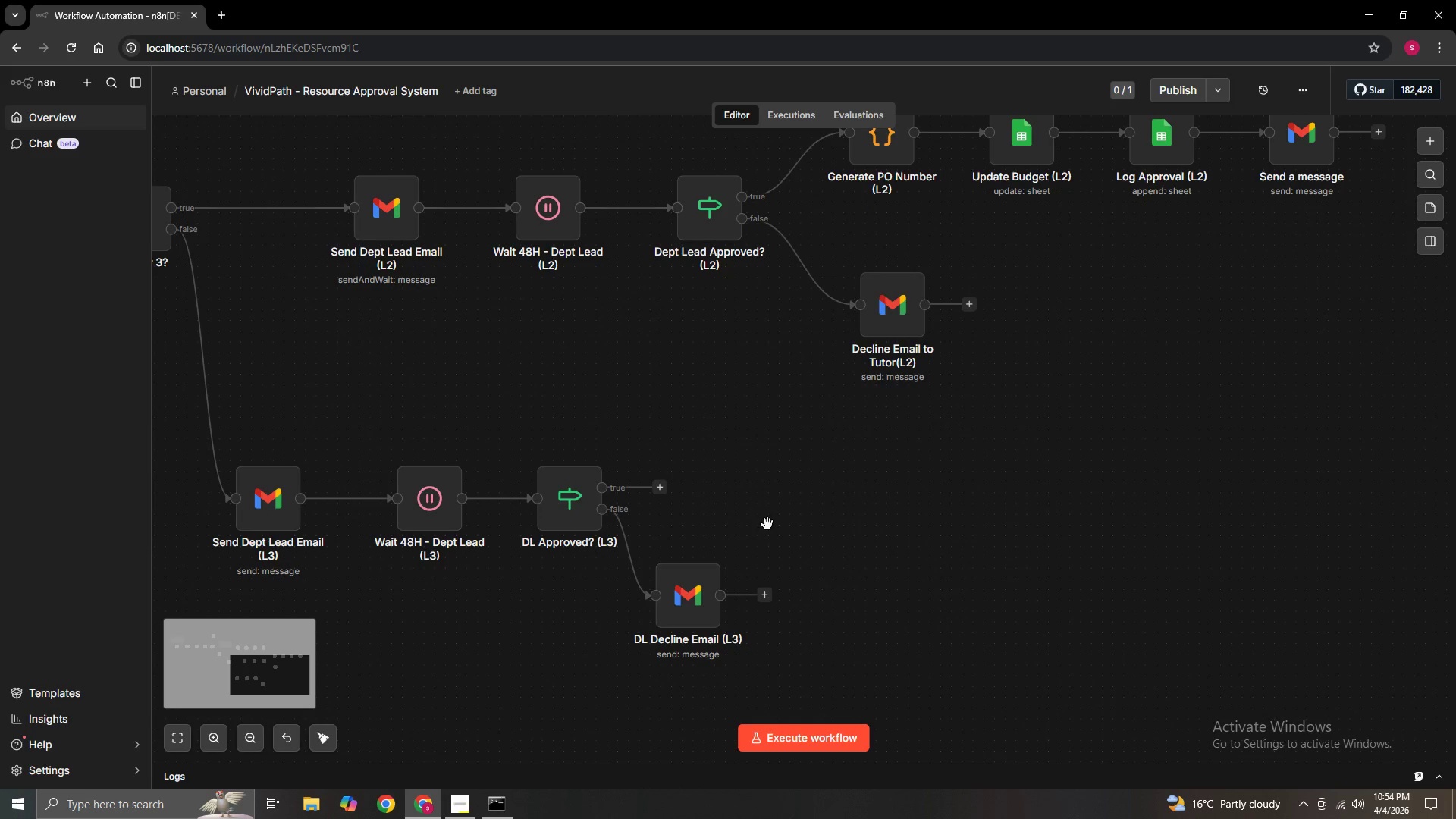 
hold_key(key=ControlLeft, duration=1.51)
scroll: coordinate [767, 524], scroll_direction: up, amount: 2.0
 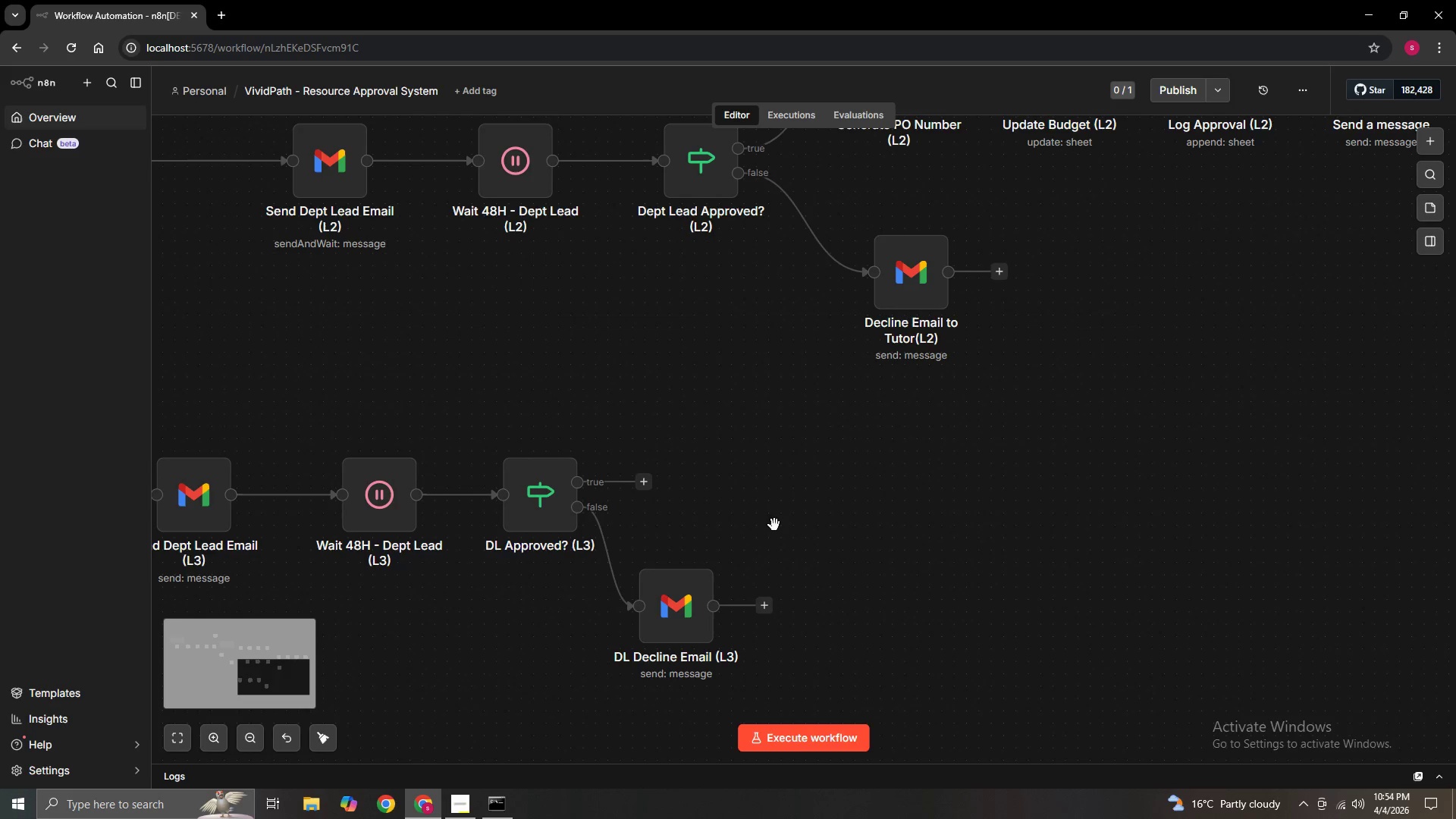 
left_click_drag(start_coordinate=[774, 525], to_coordinate=[703, 532])
 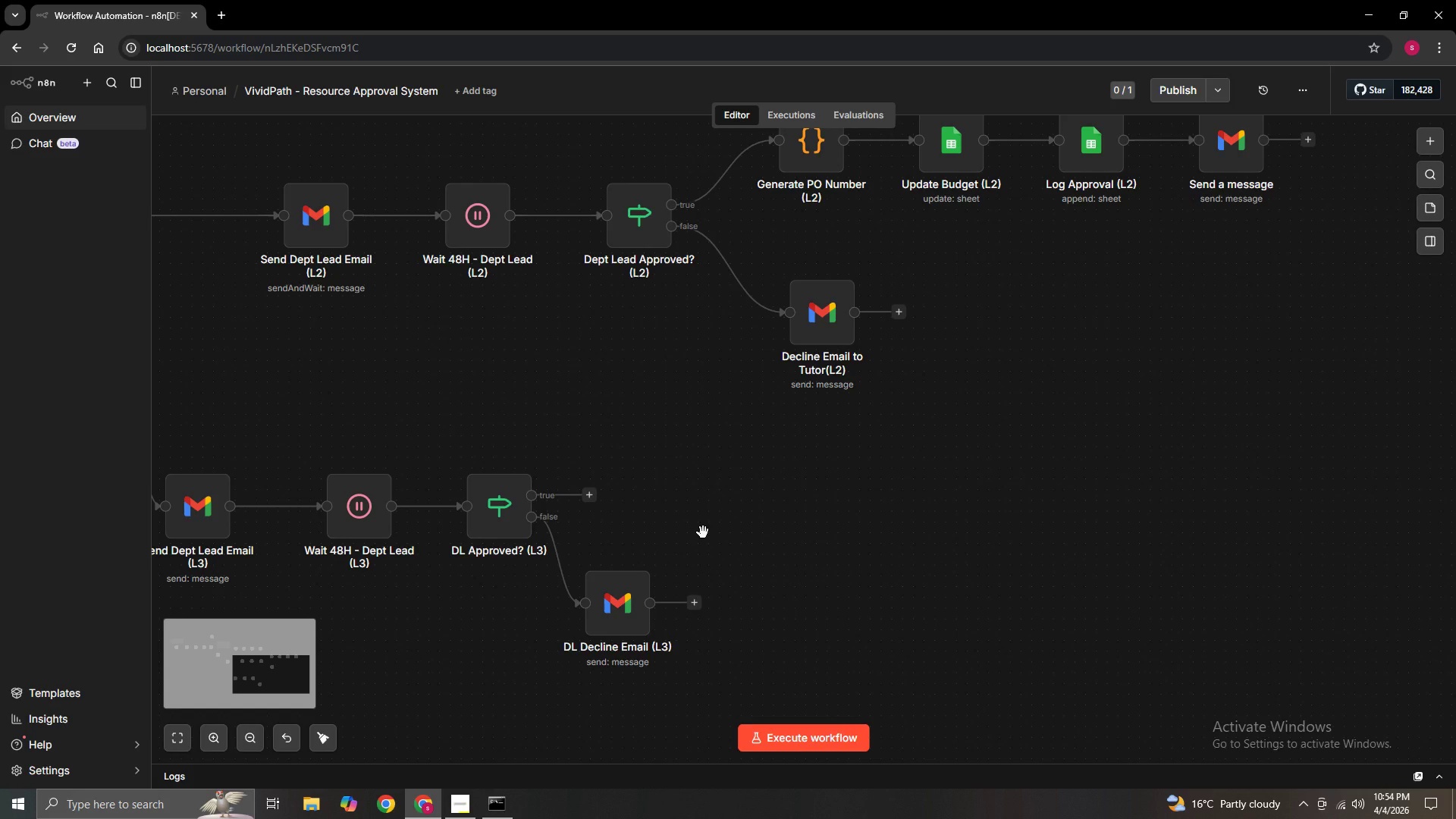 
hold_key(key=ControlLeft, duration=1.5)
 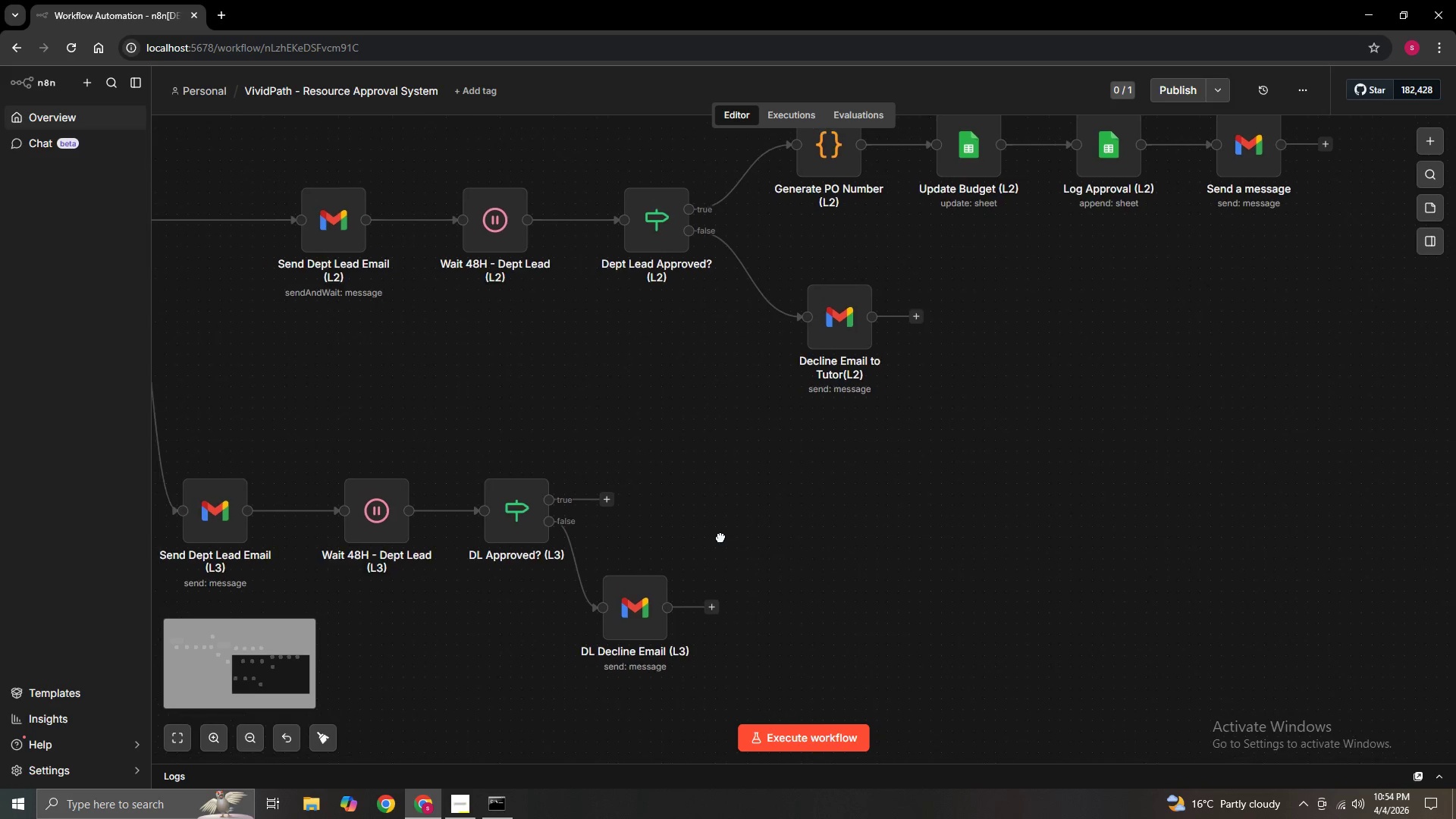 
hold_key(key=ControlLeft, duration=1.41)
 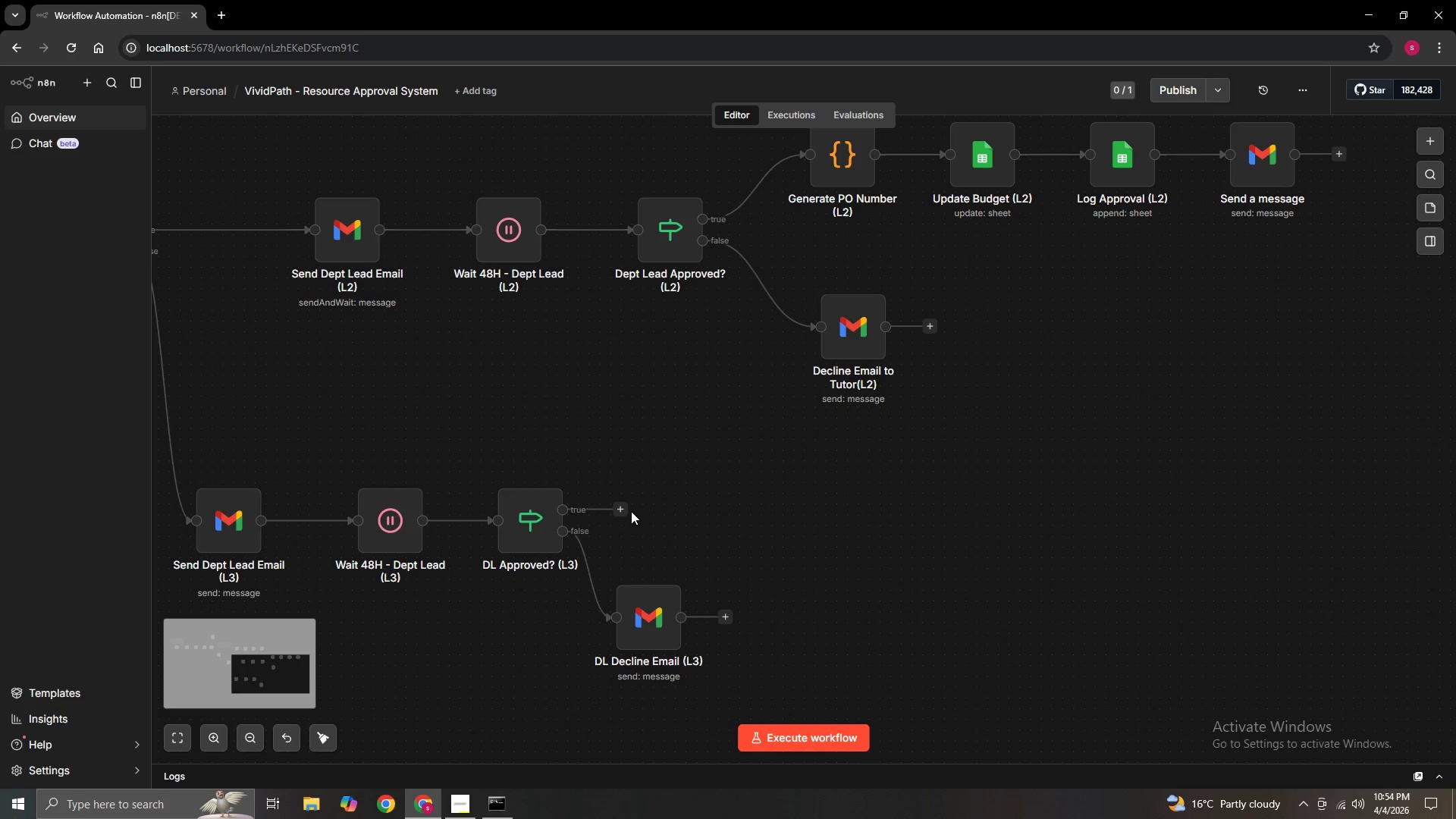 
scroll: coordinate [703, 532], scroll_direction: down, amount: 1.0
 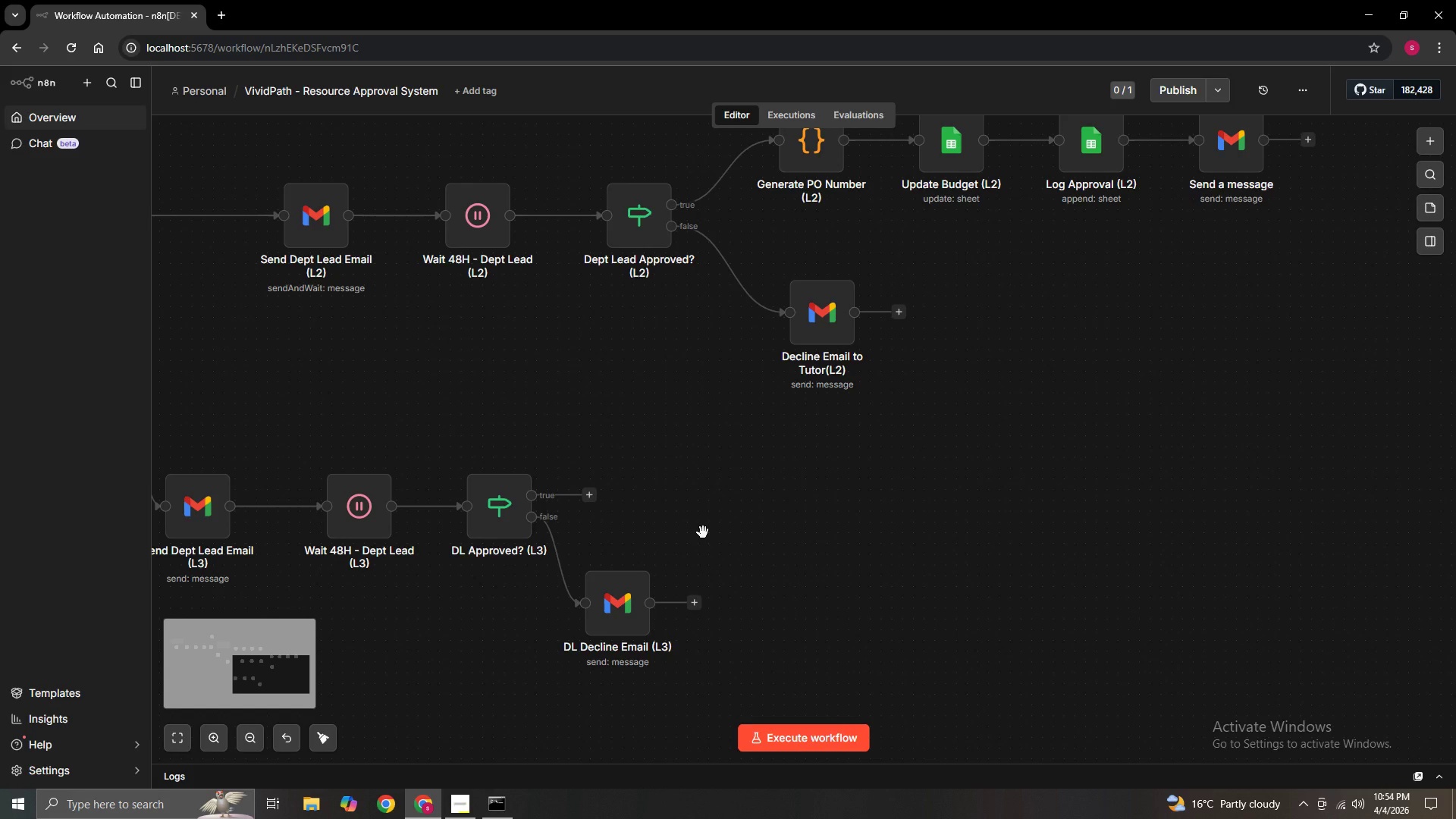 
left_click_drag(start_coordinate=[703, 532], to_coordinate=[734, 547])
 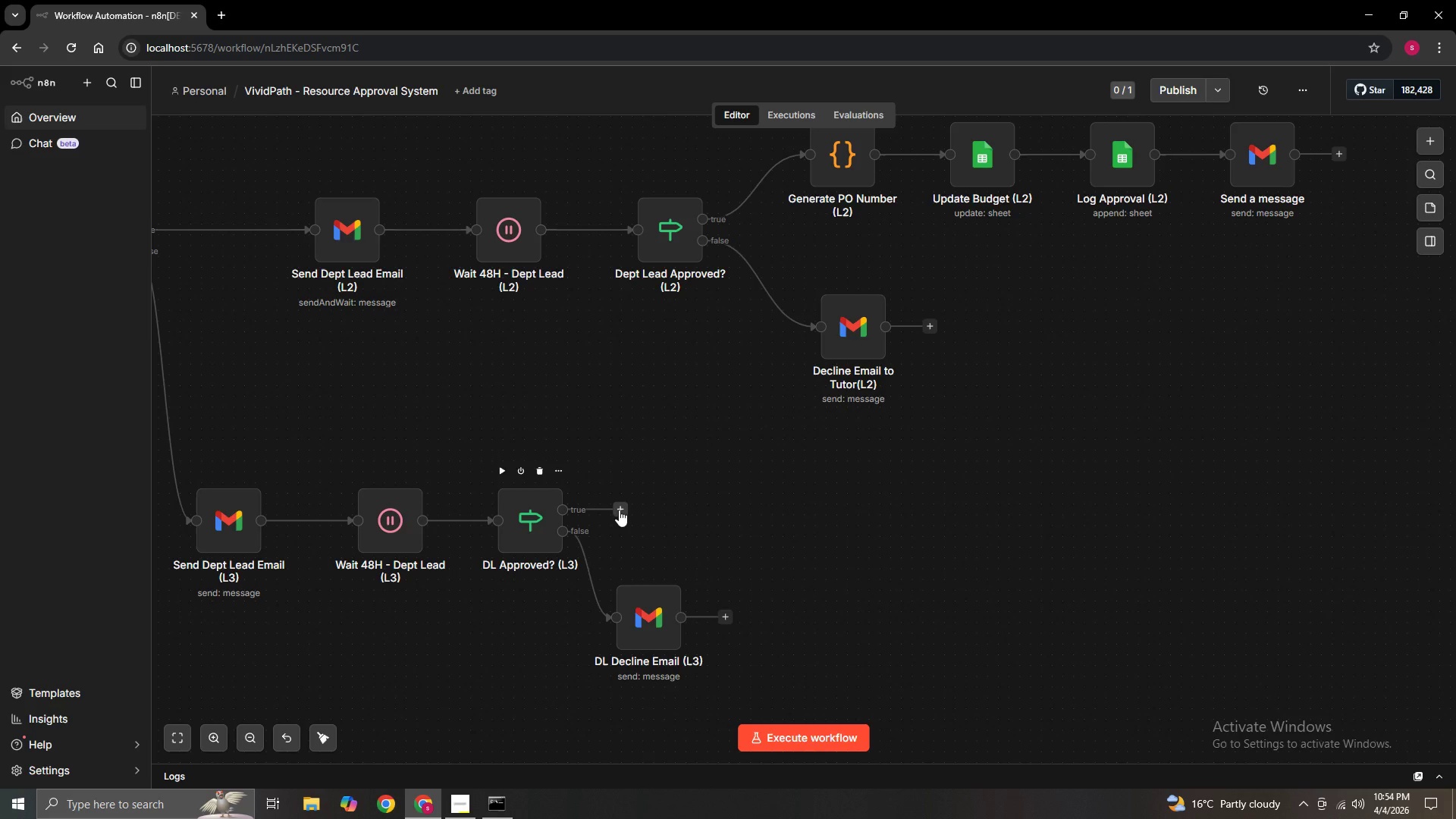 
wait(9.66)
 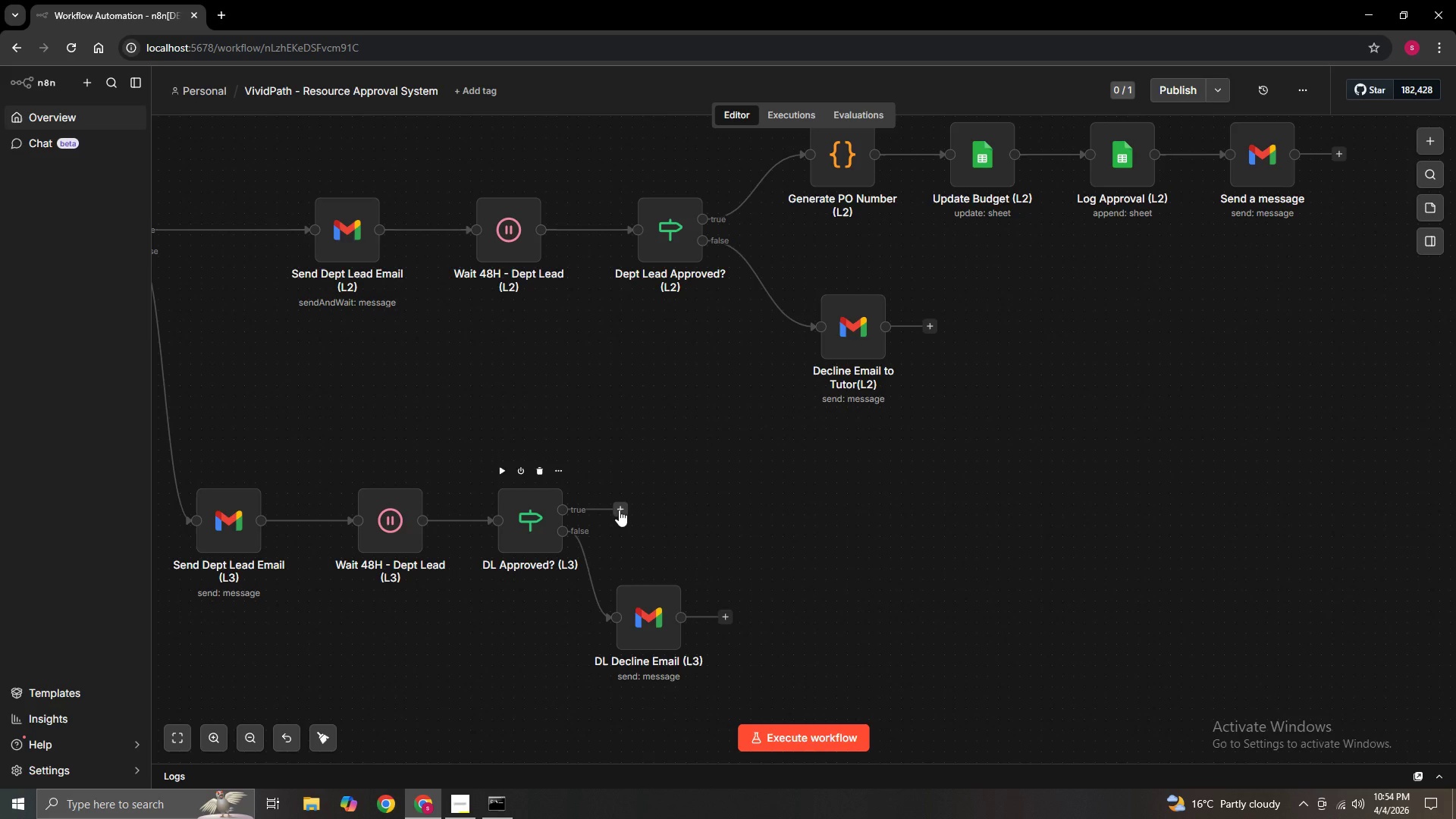 
left_click([618, 510])
 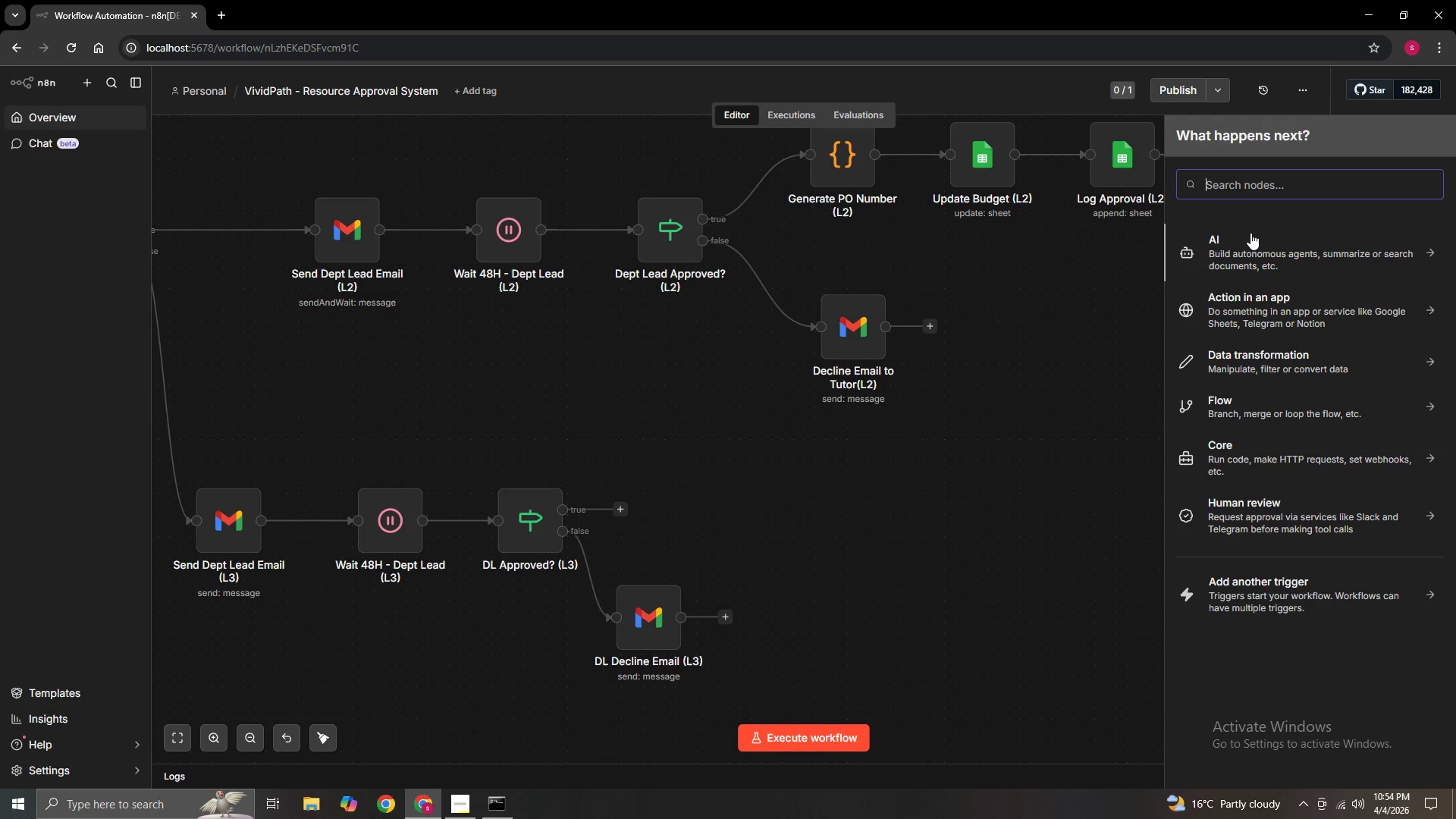 
left_click([1285, 187])
 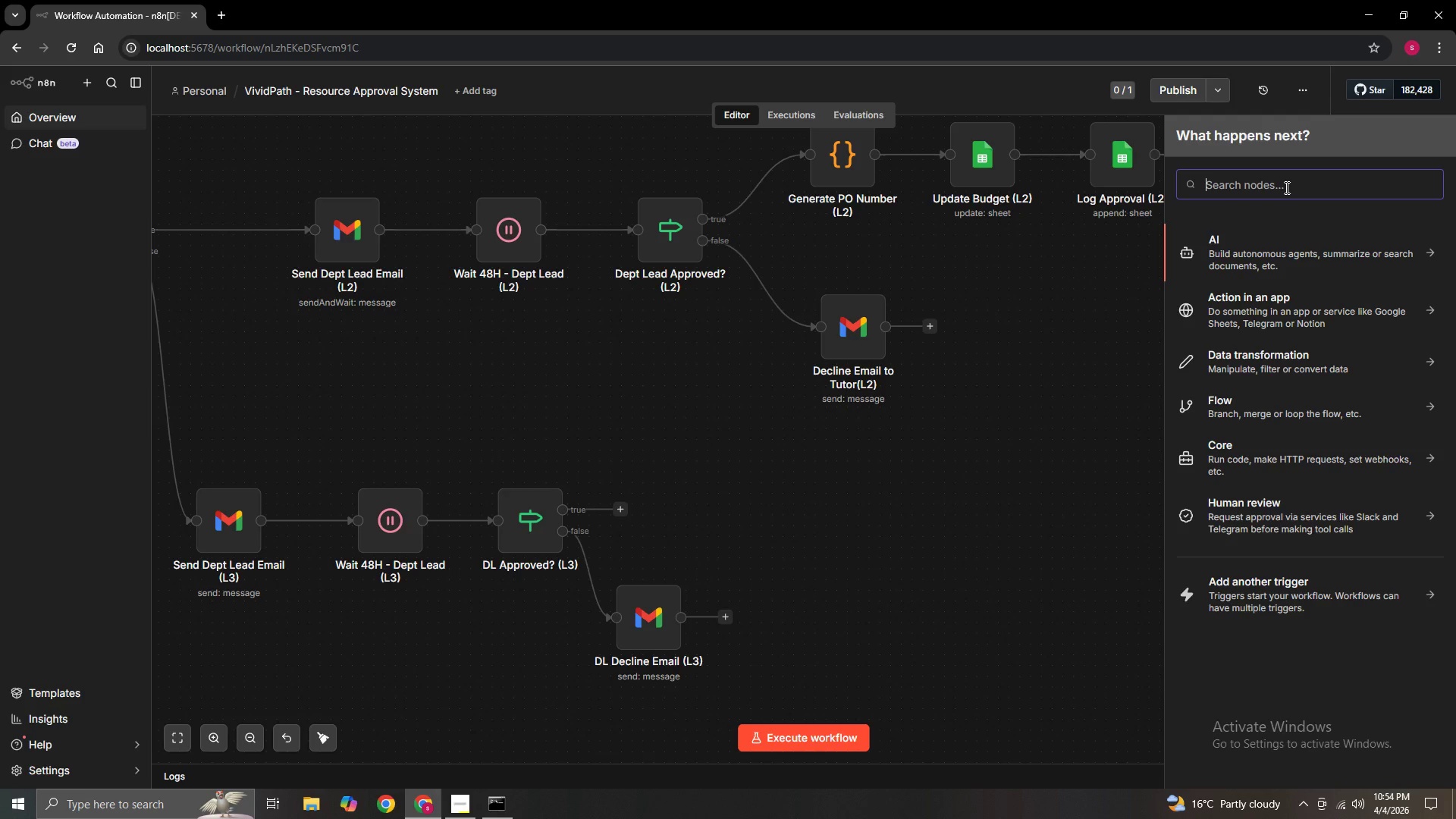 
hold_key(key=ShiftLeft, duration=1.52)
 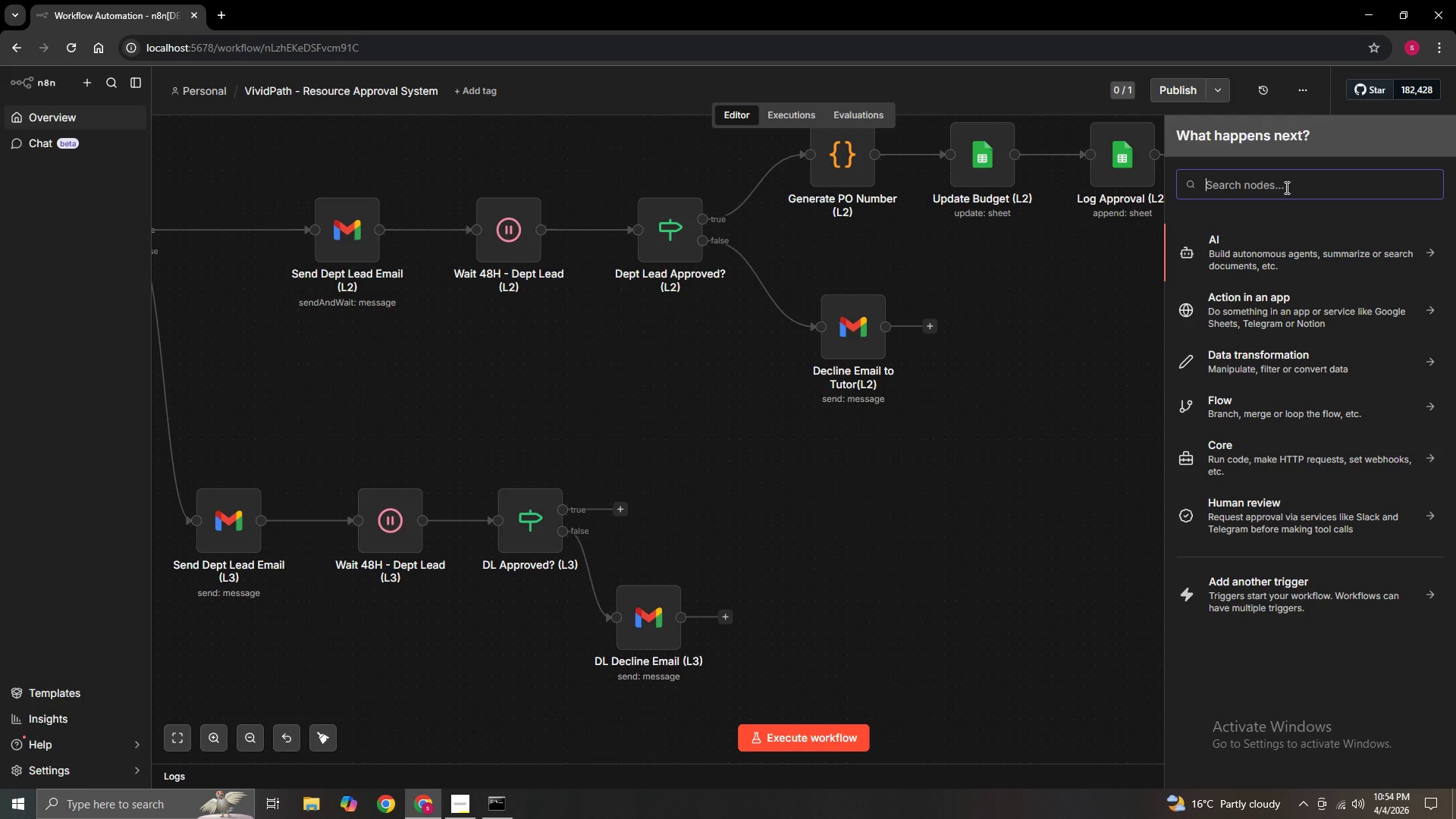 
hold_key(key=ShiftLeft, duration=0.47)
 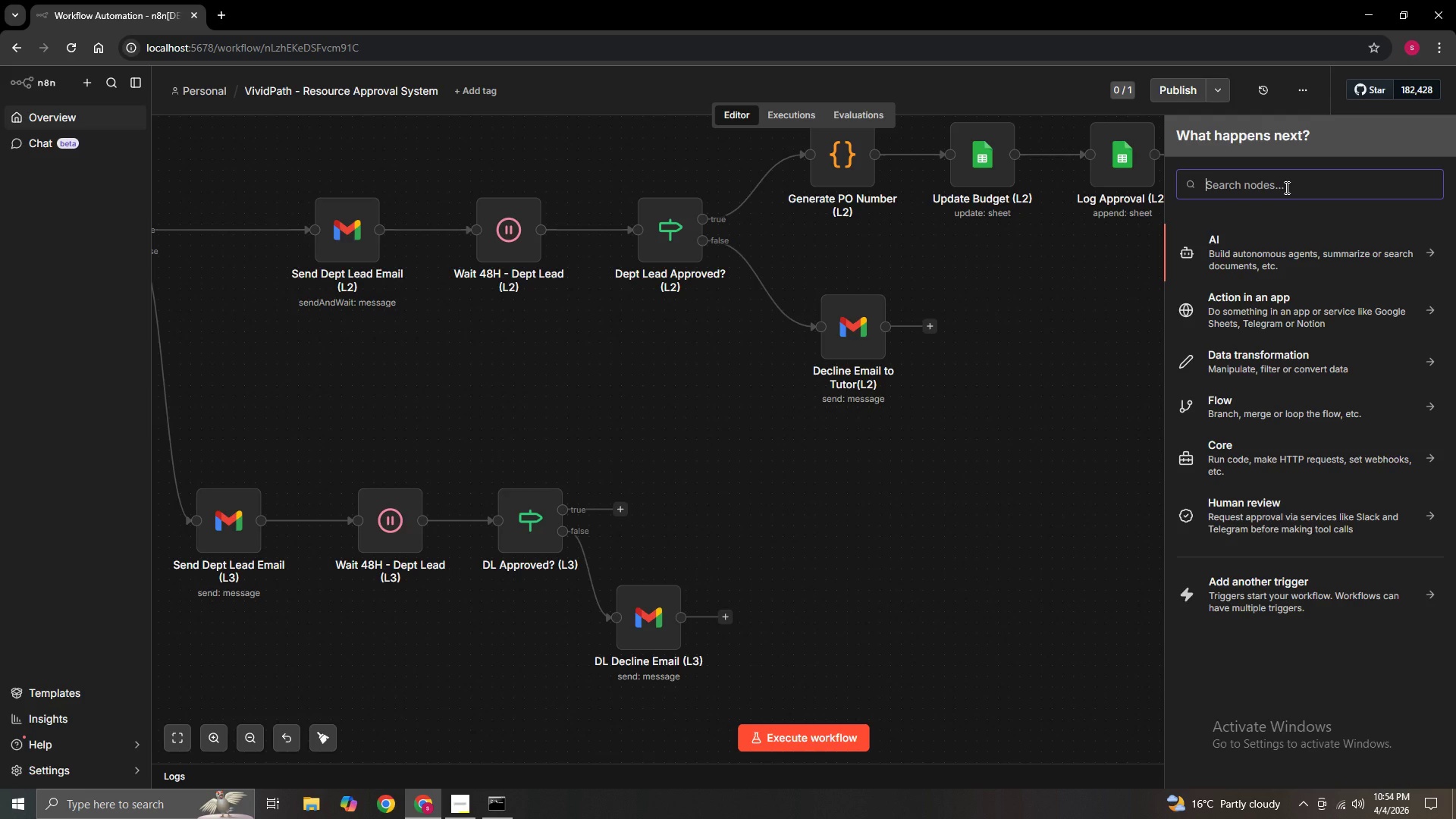 
type(Gmail)
 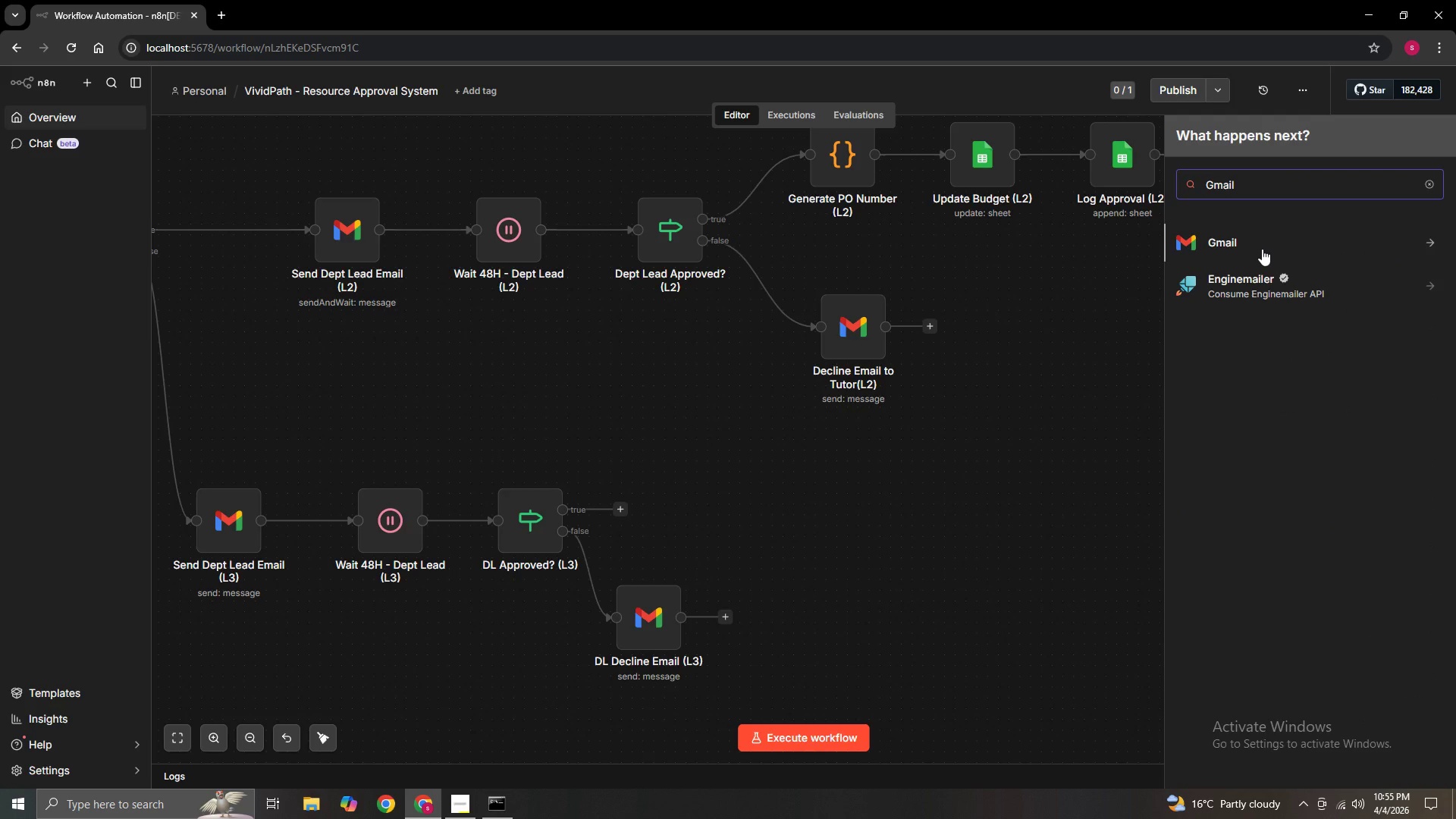 
left_click([1262, 249])
 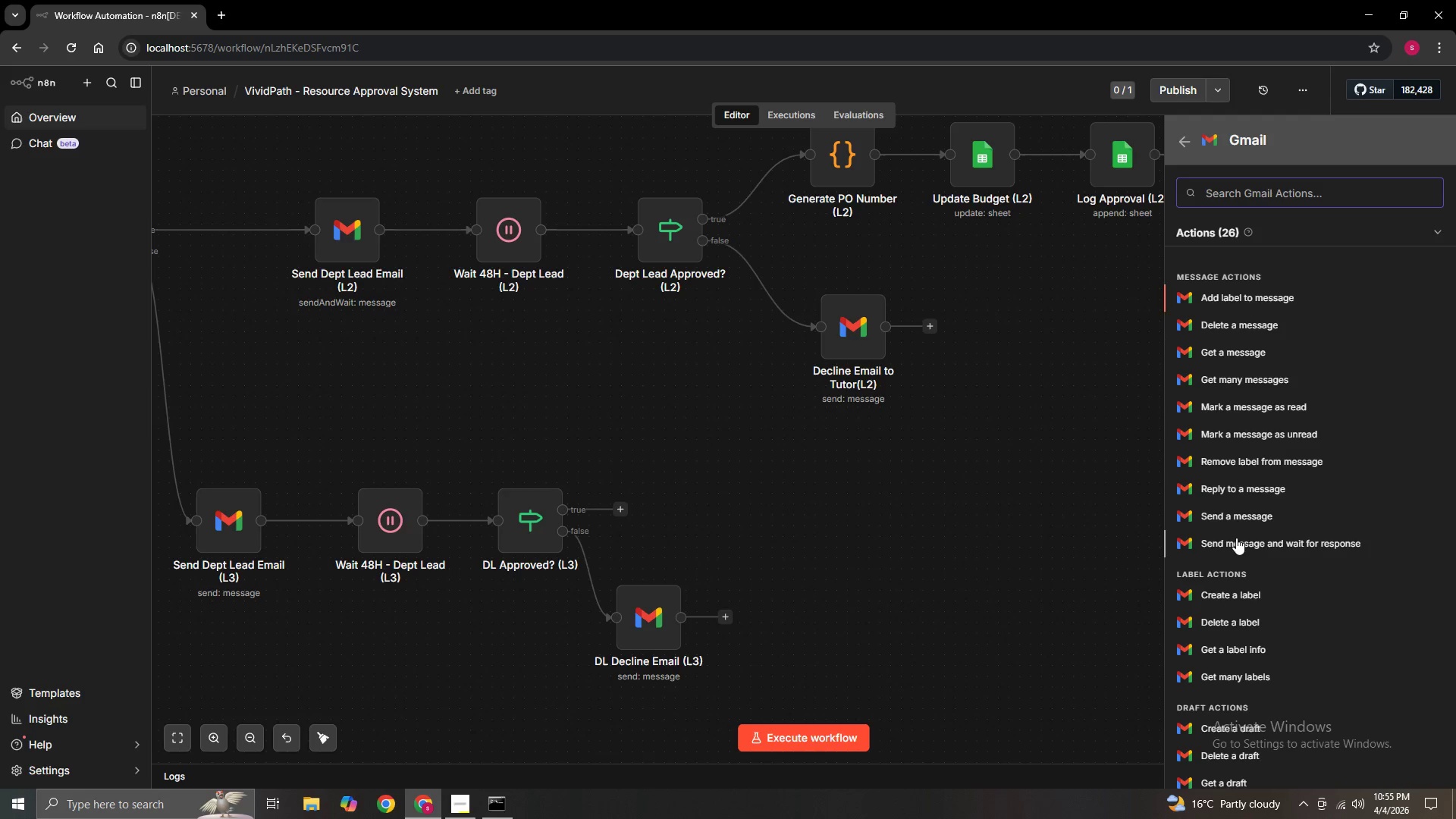 
wait(21.64)
 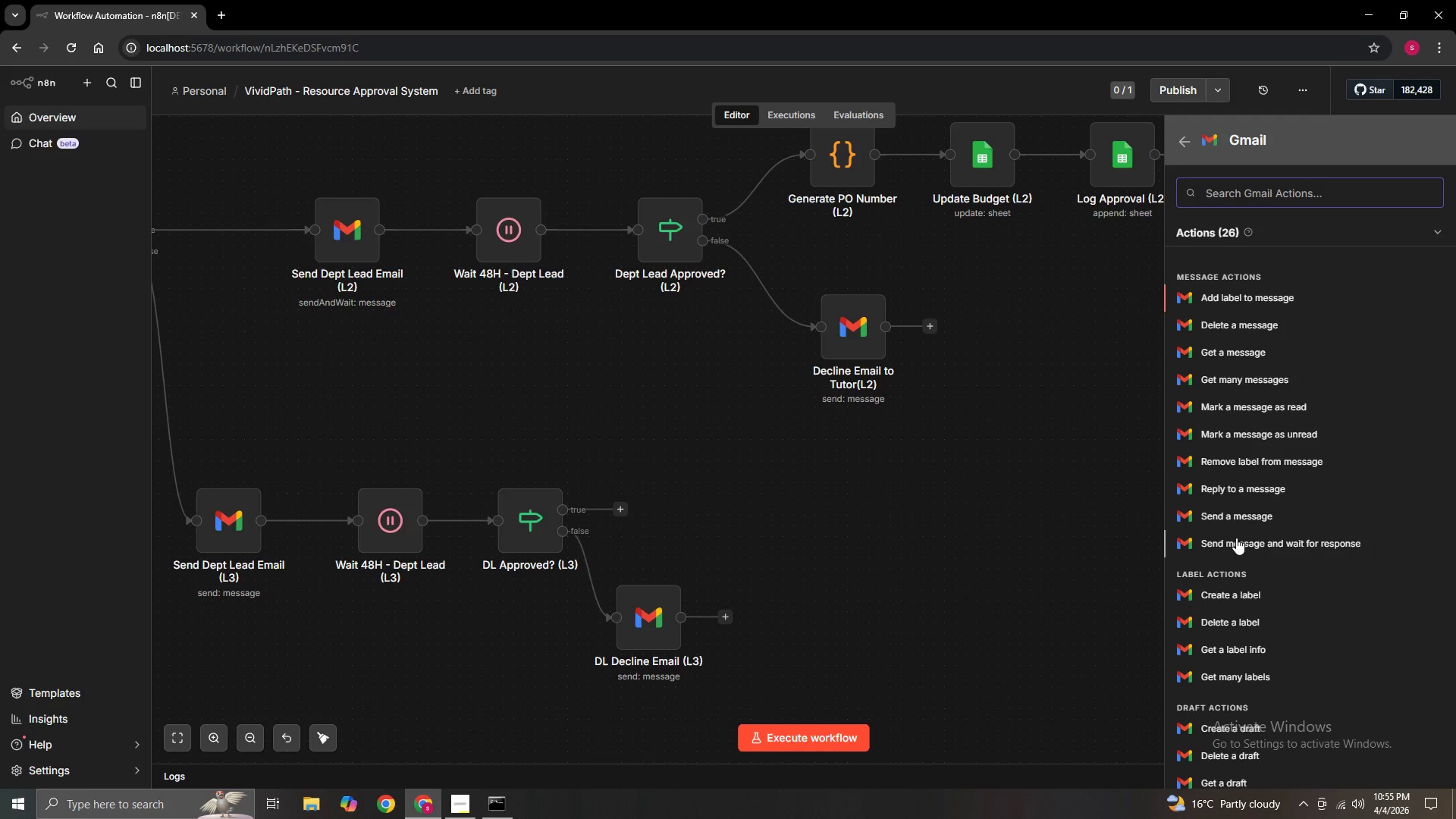 
left_click([1247, 521])
 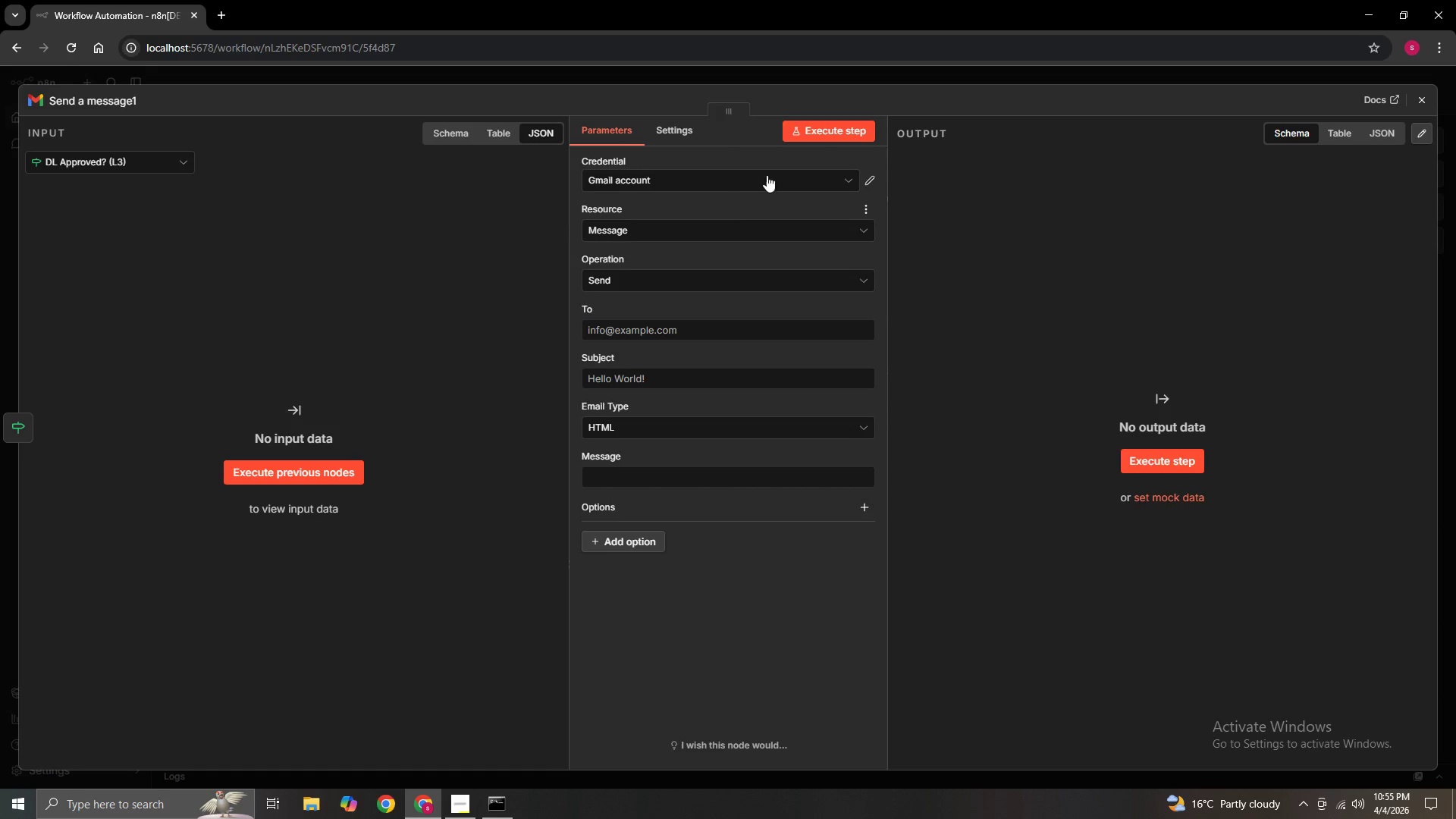 
left_click([832, 178])
 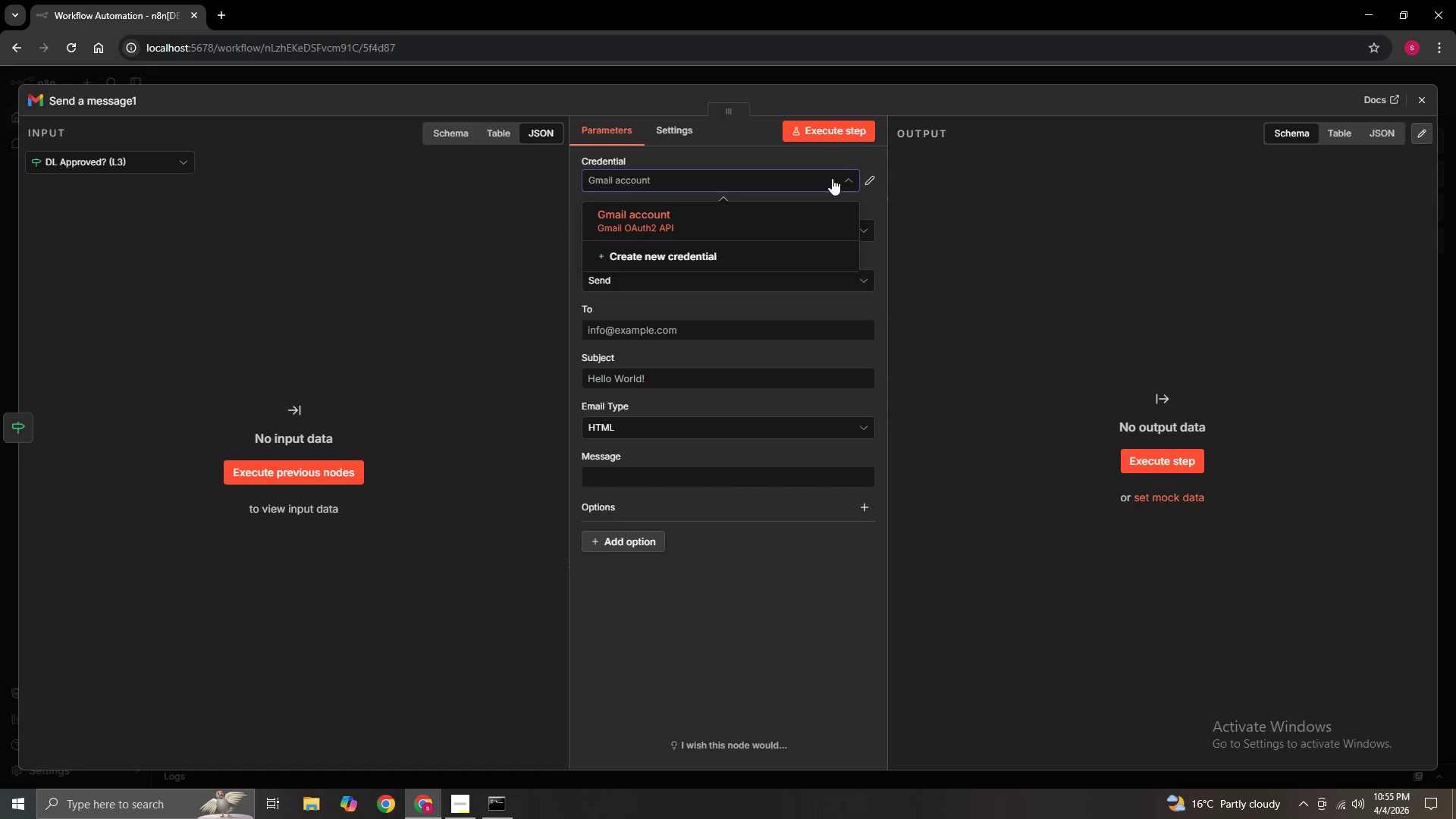 
left_click([832, 178])
 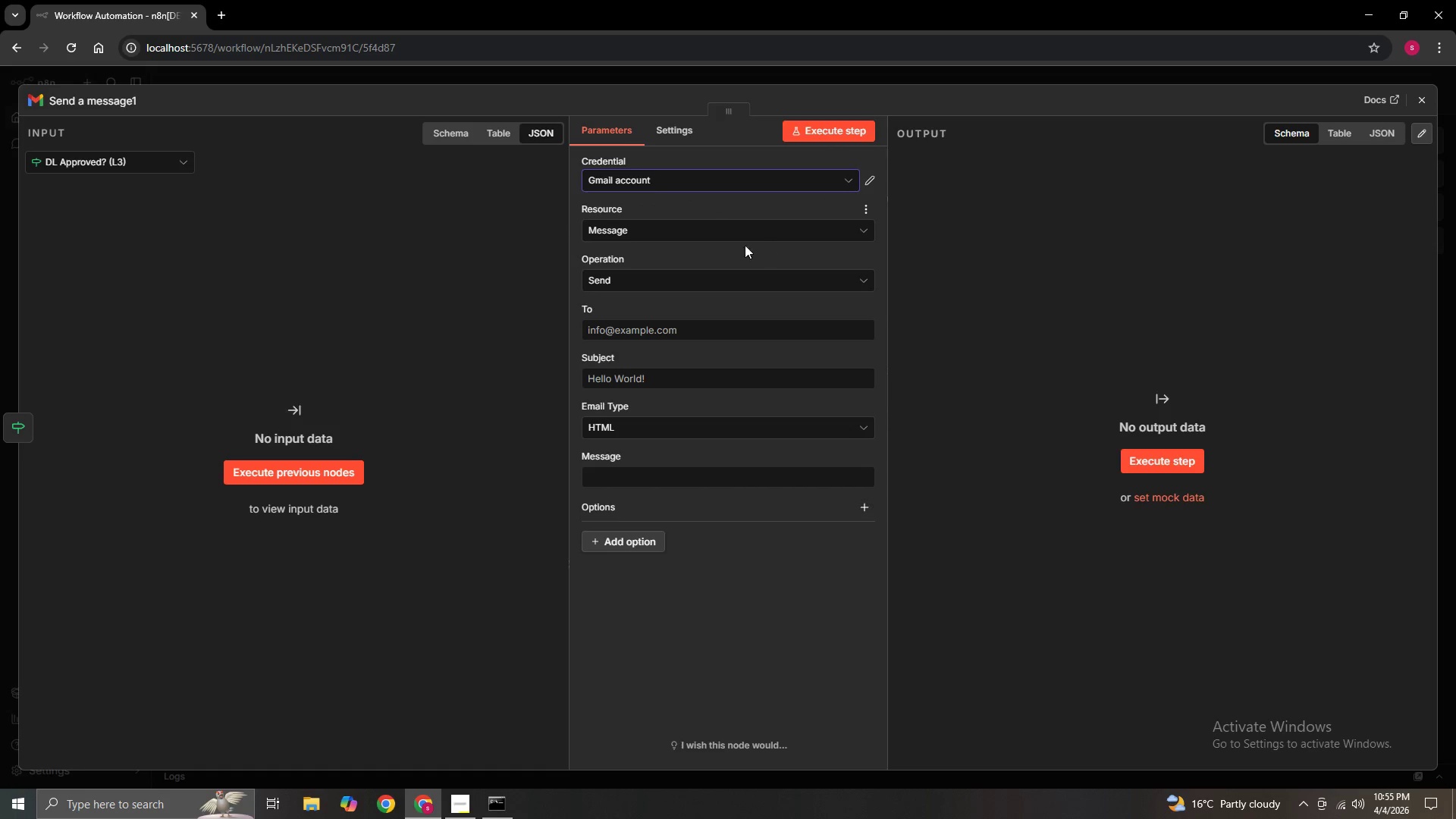 
left_click([743, 240])
 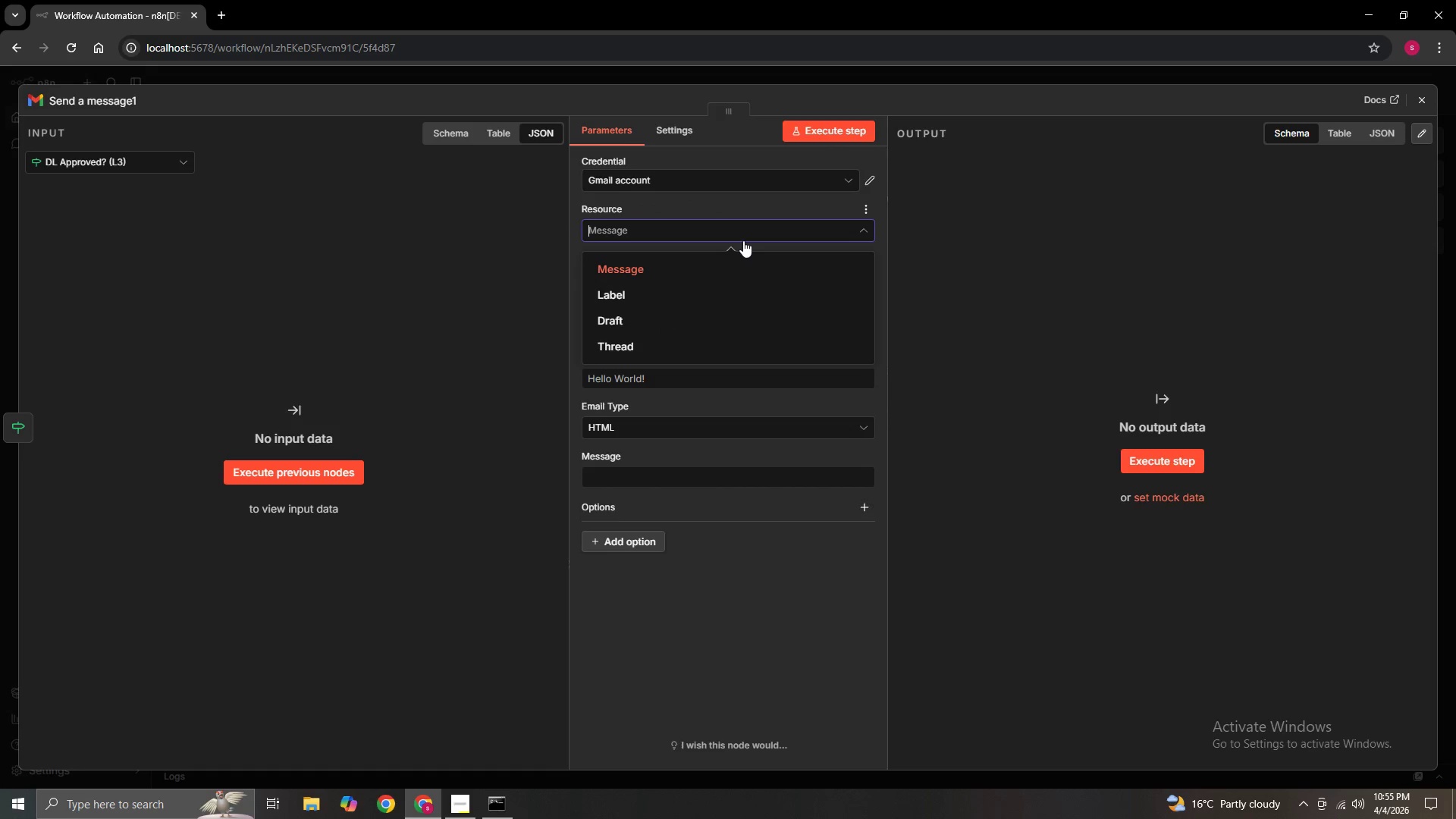 
left_click([743, 240])
 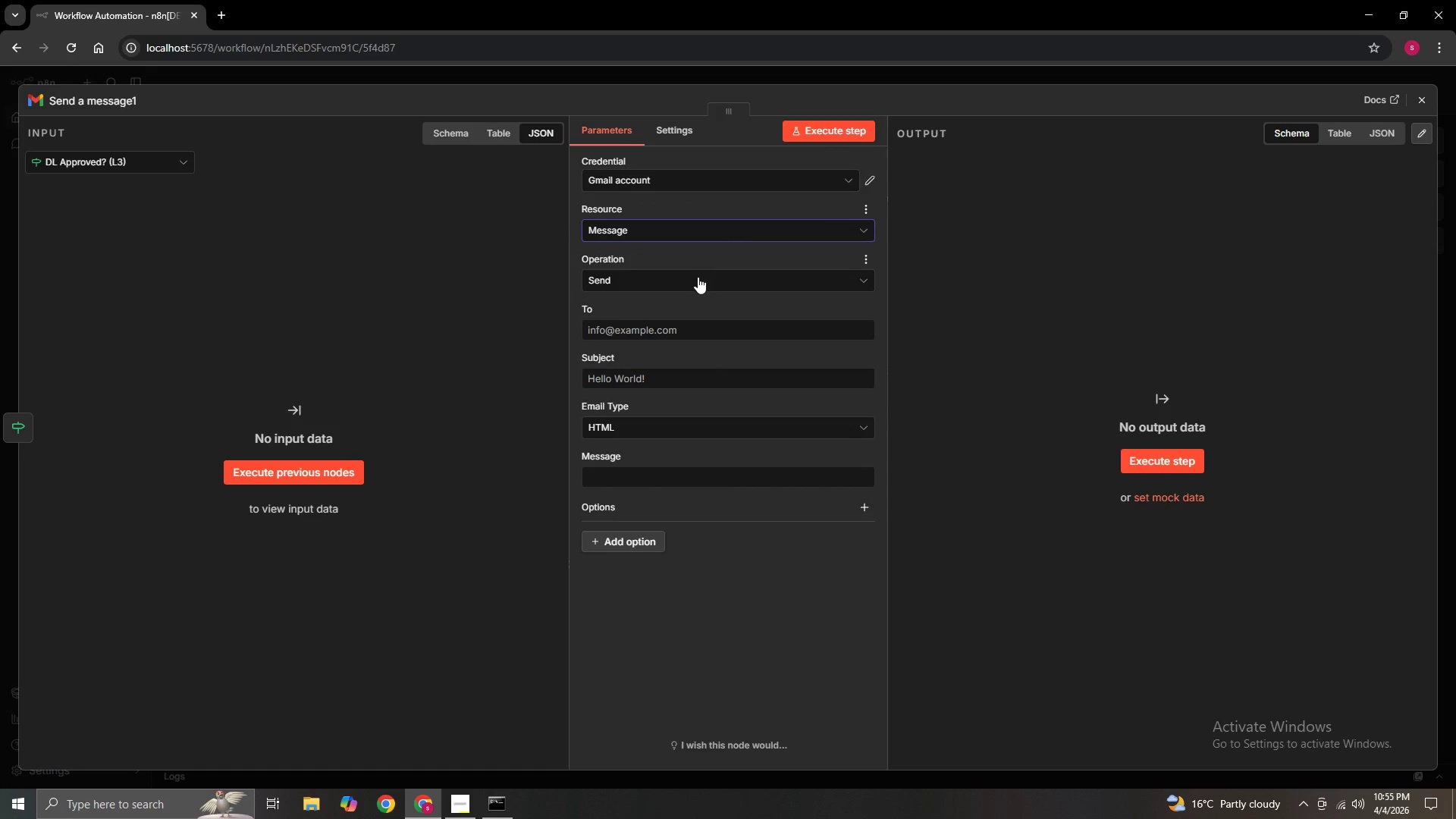 
left_click([697, 277])
 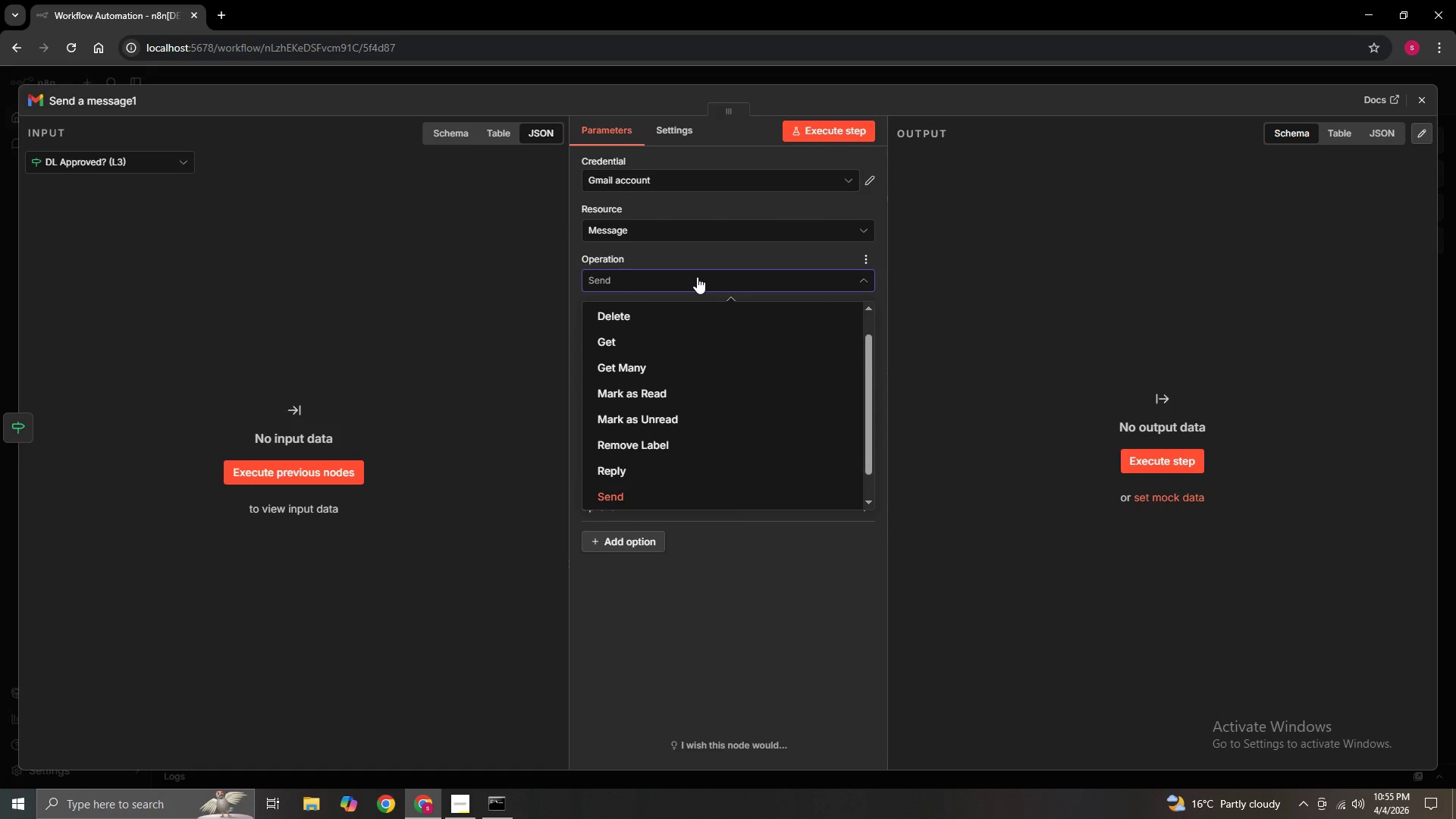 
left_click([697, 277])
 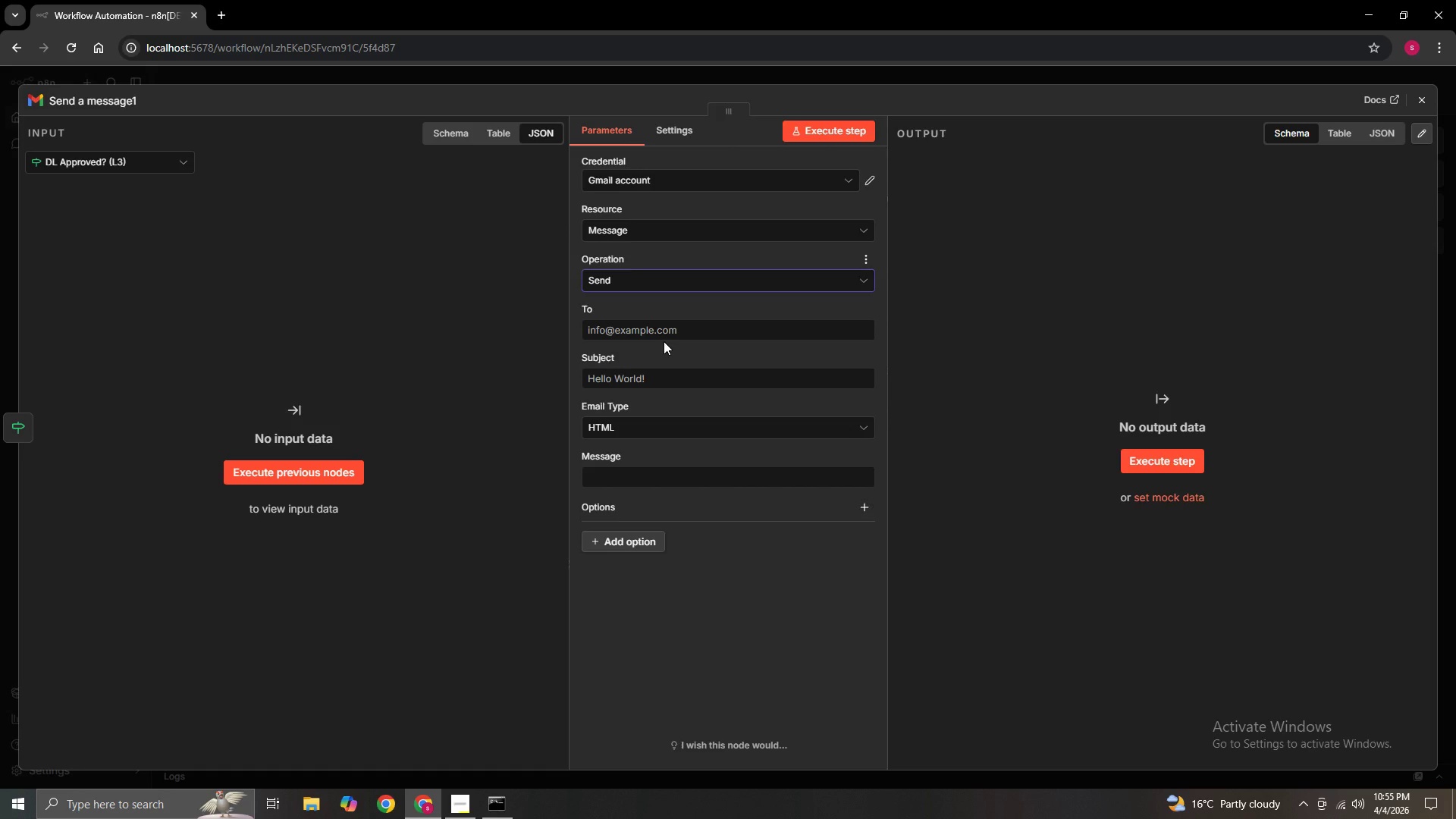 
wait(21.14)
 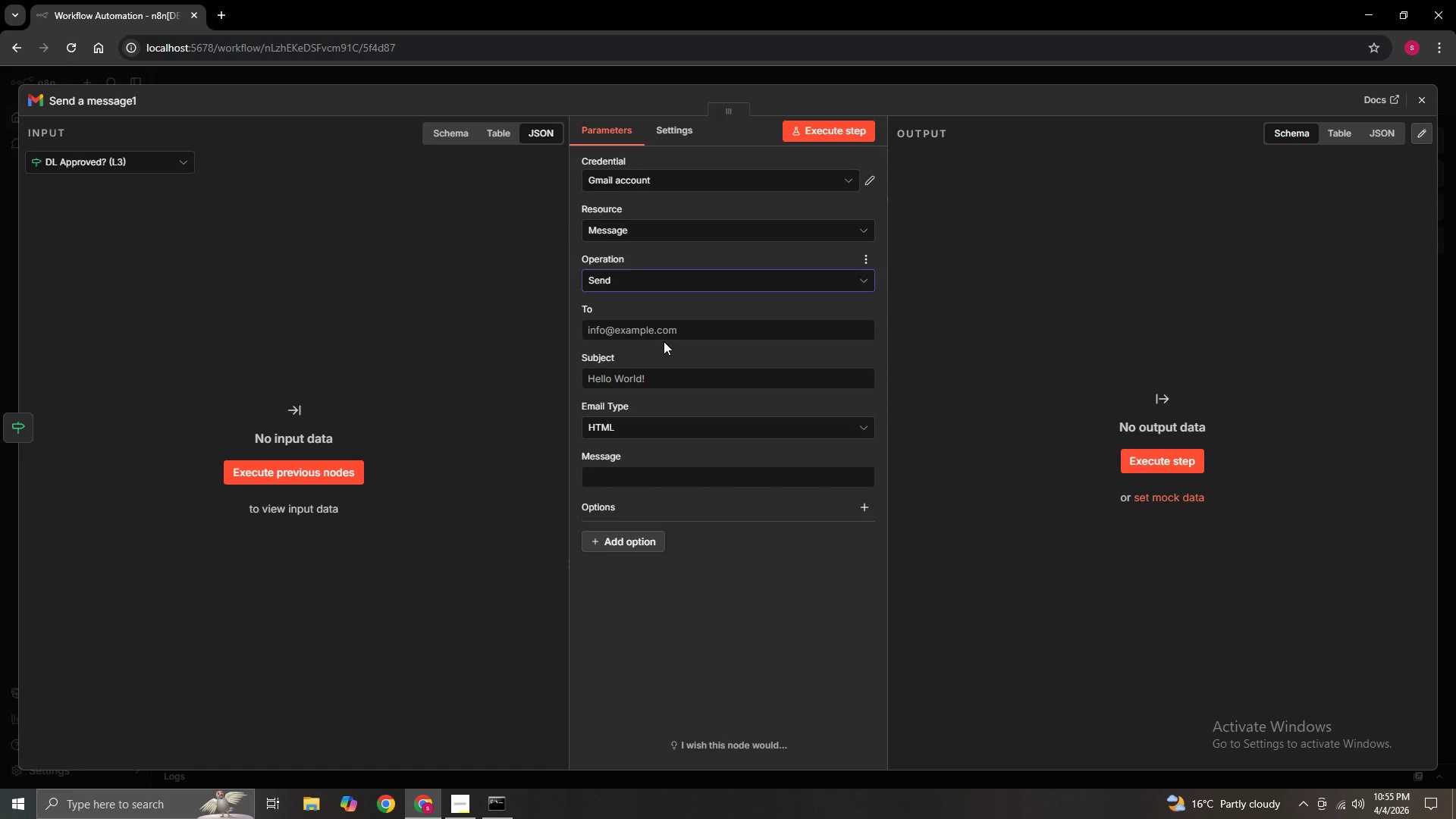 
left_click([657, 376])
 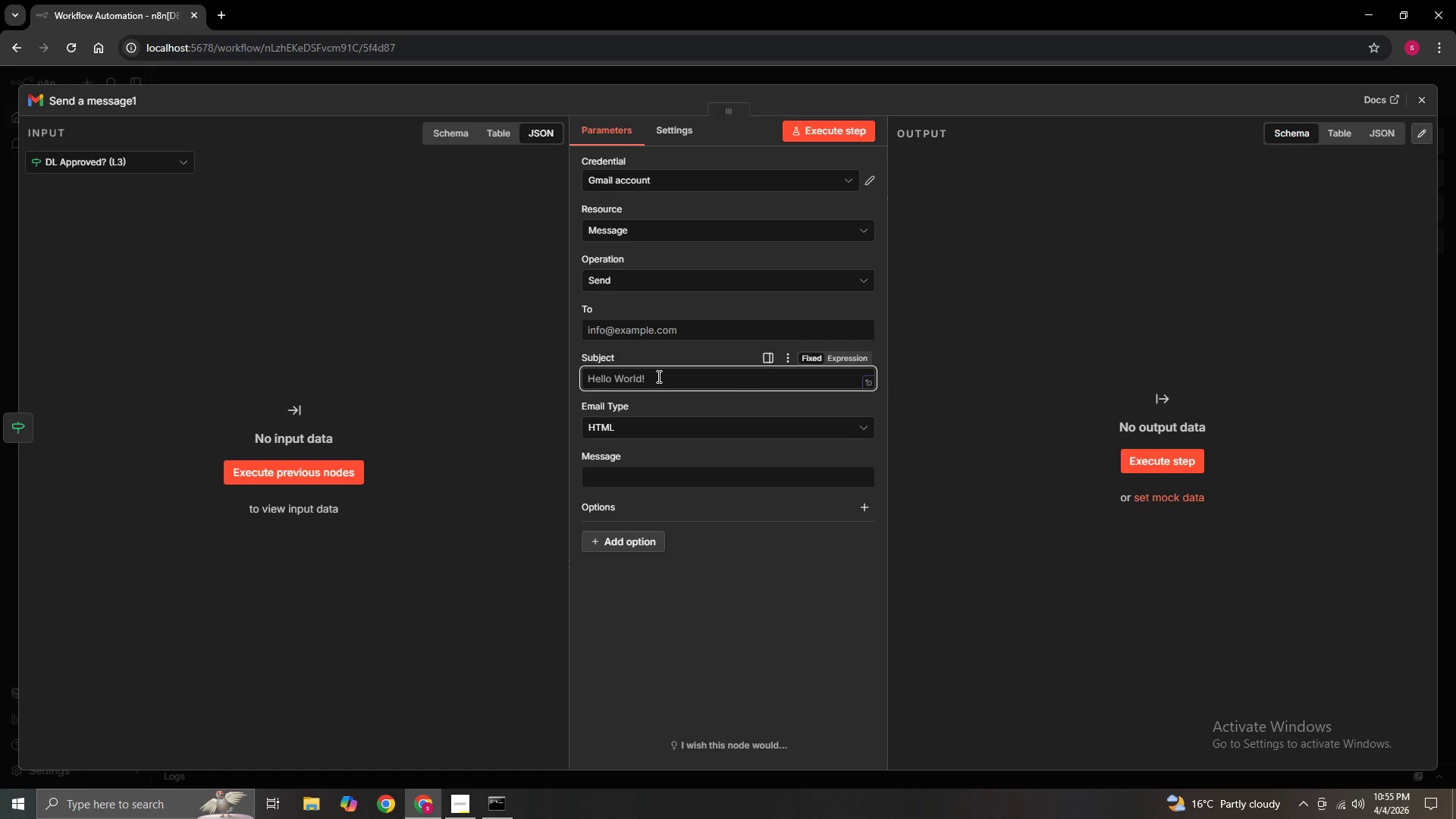 
key(Shift+S)
 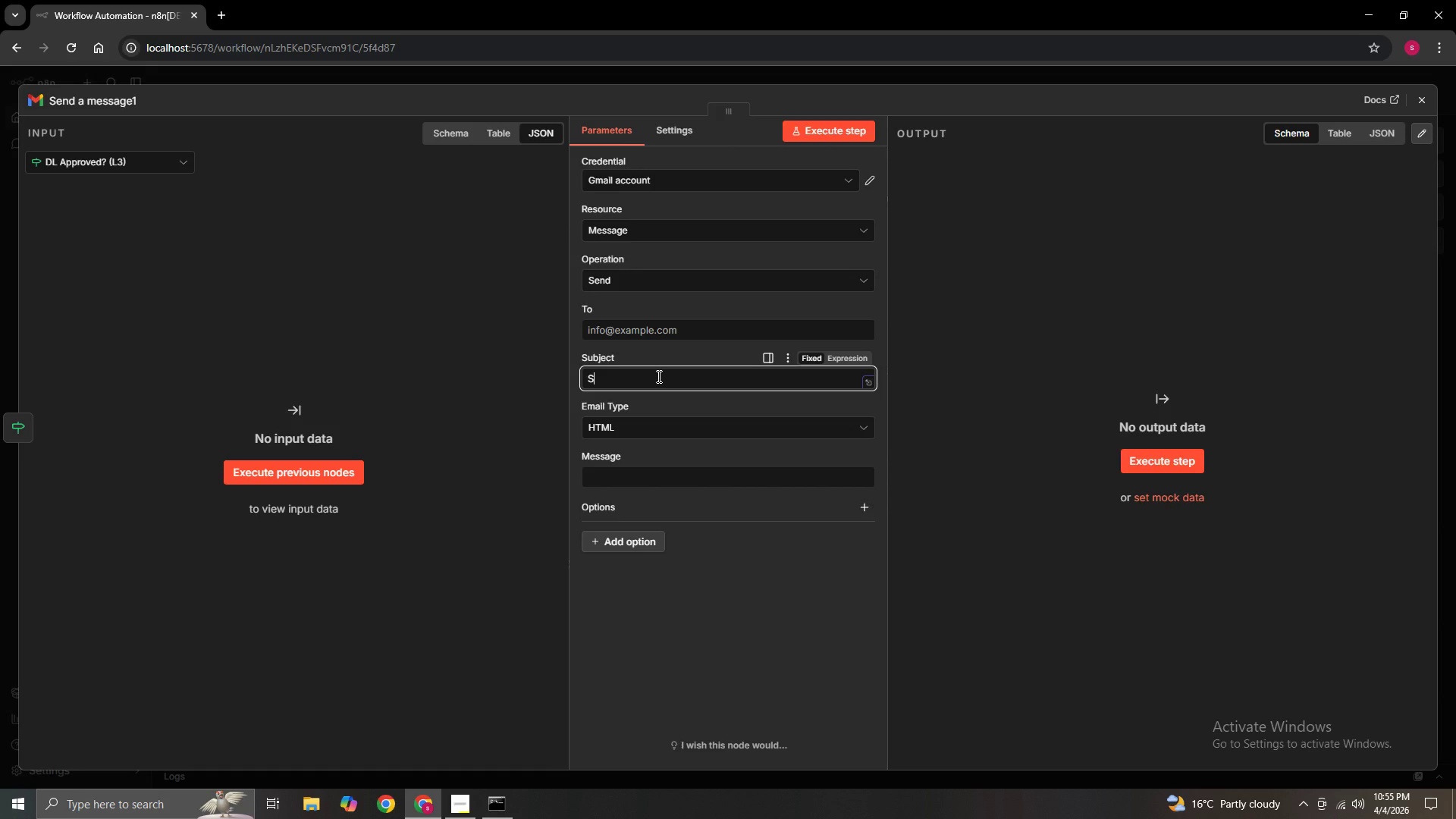 
type(Ta)
key(Backspace)
type(a)
key(Backspace)
type(AGE 2/2 Finance Approval )
key(Backspace)
type(: ${{ S)
key(Backspace)
type($('check budget)
 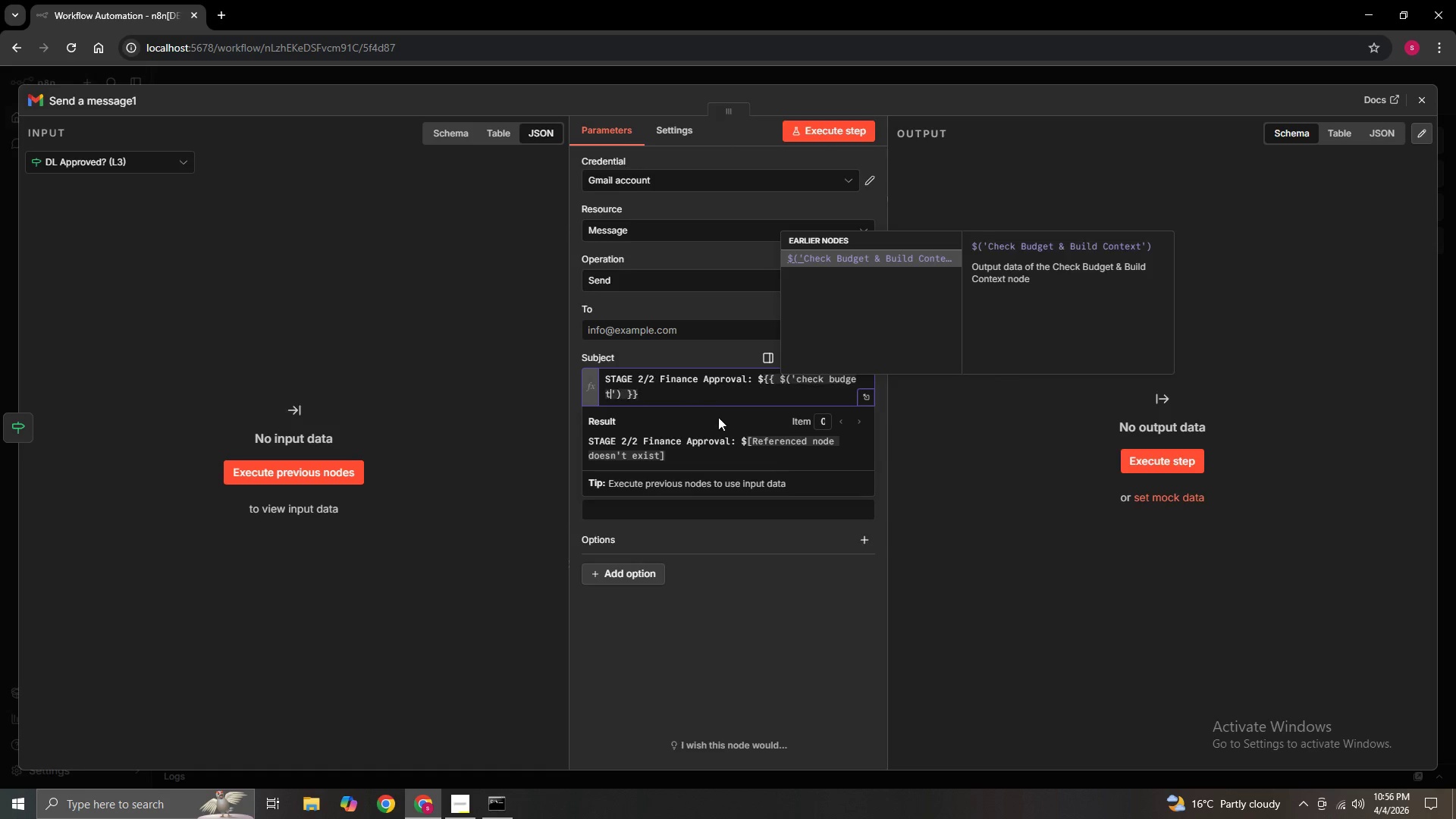 
left_click([869, 399])
 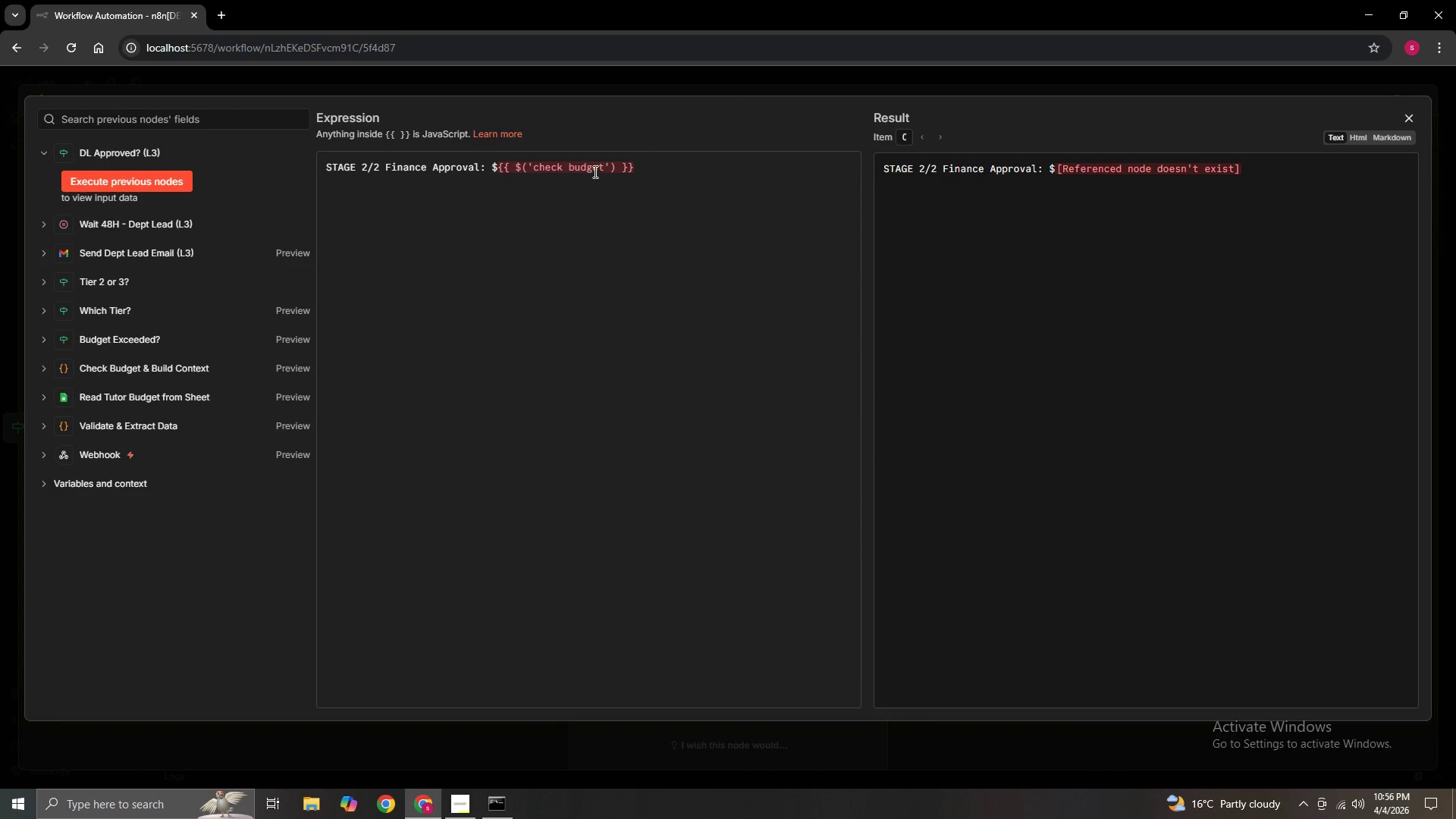 
left_click([604, 167])
 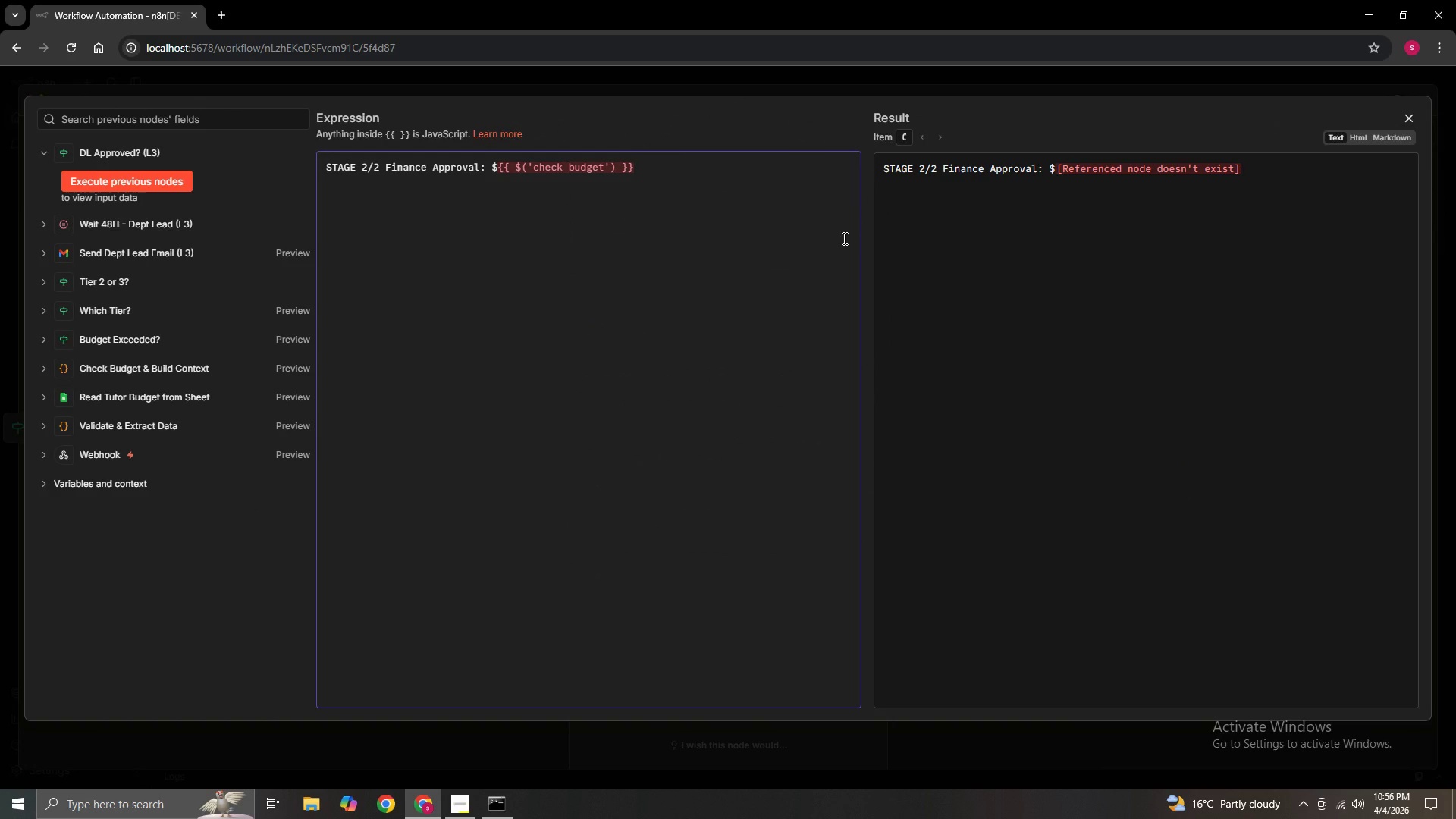 
type( & build)
 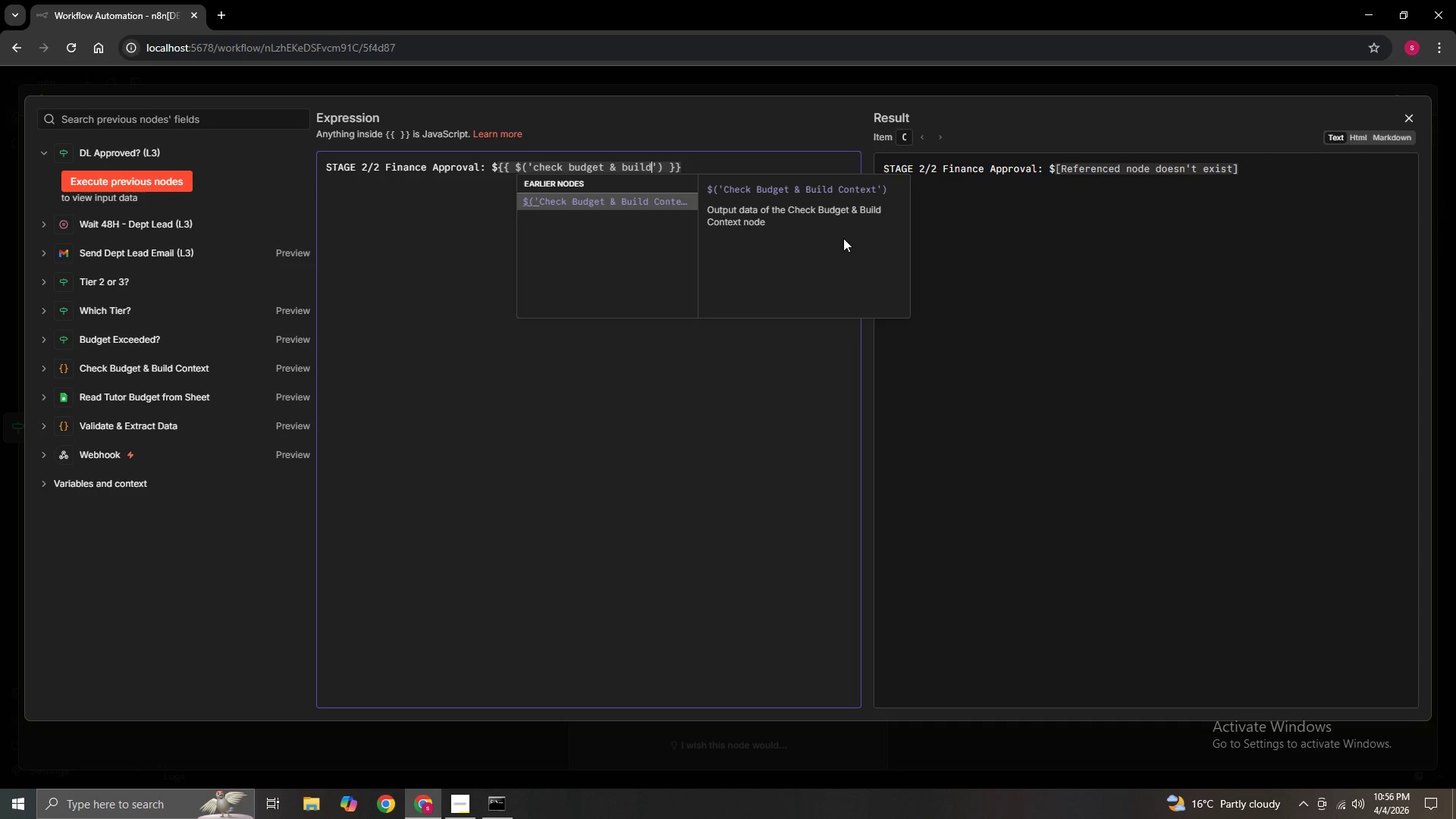 
type( Context)
 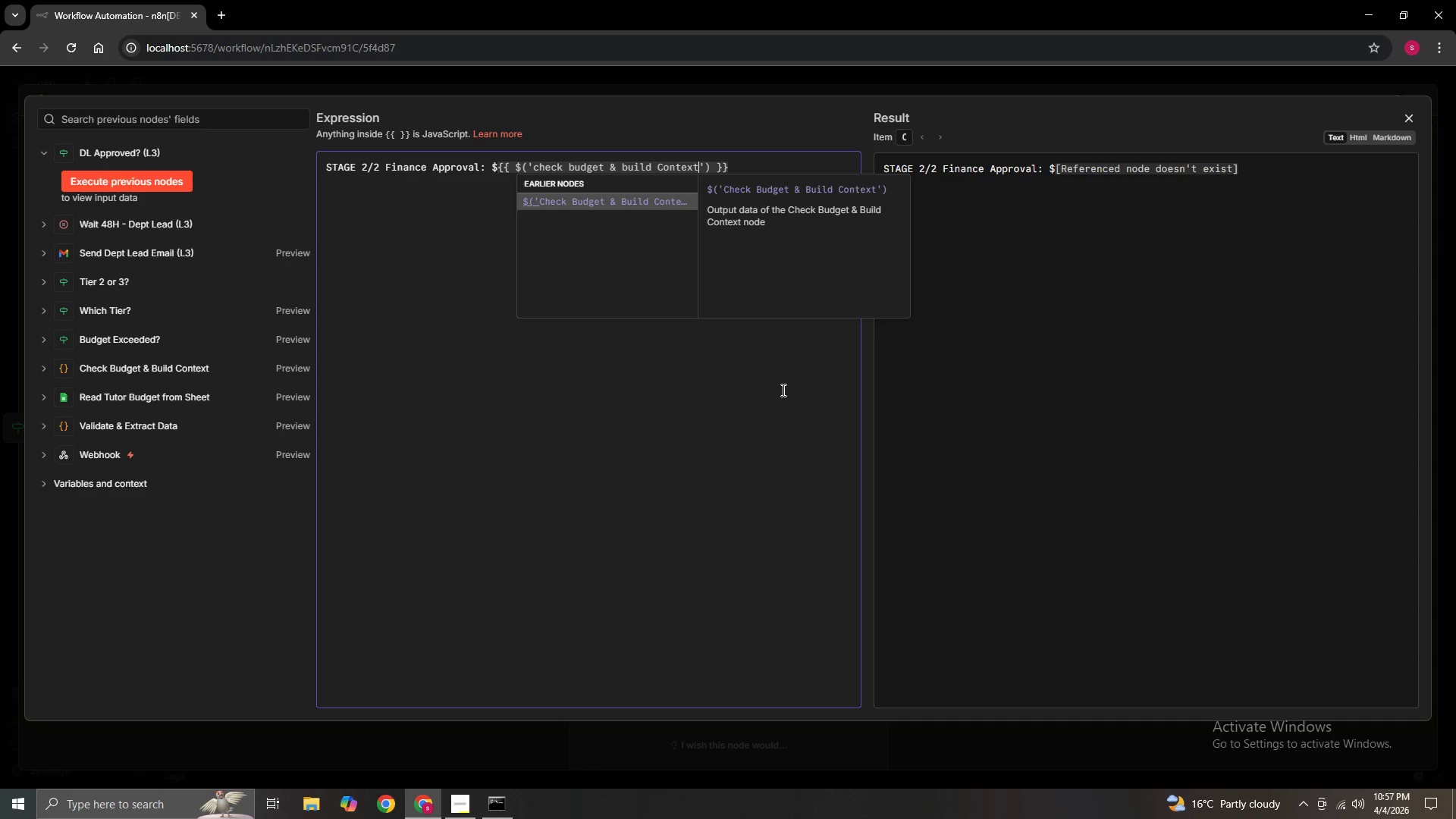 
key(ArrowRight)
 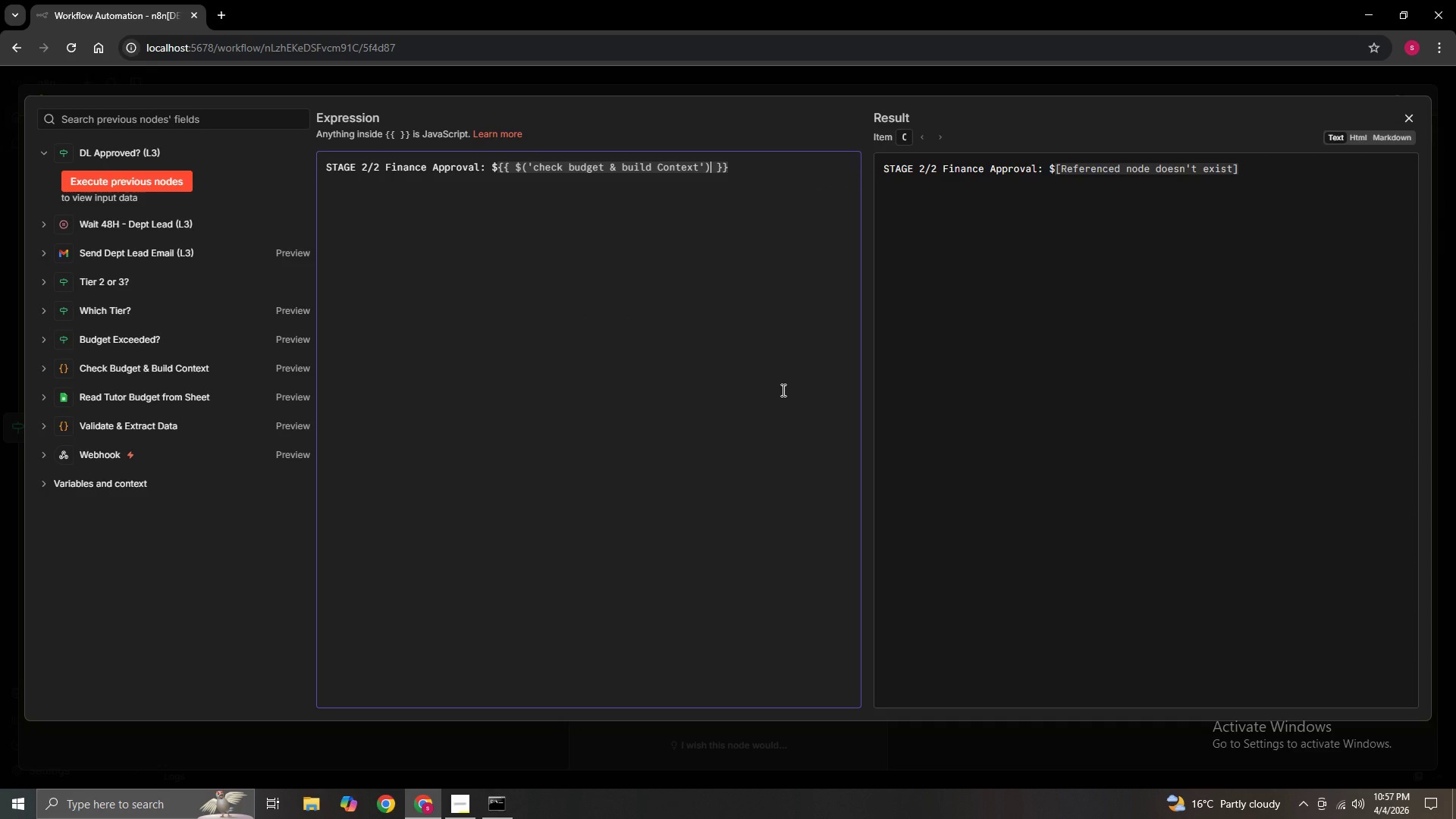 
key(ArrowRight)
 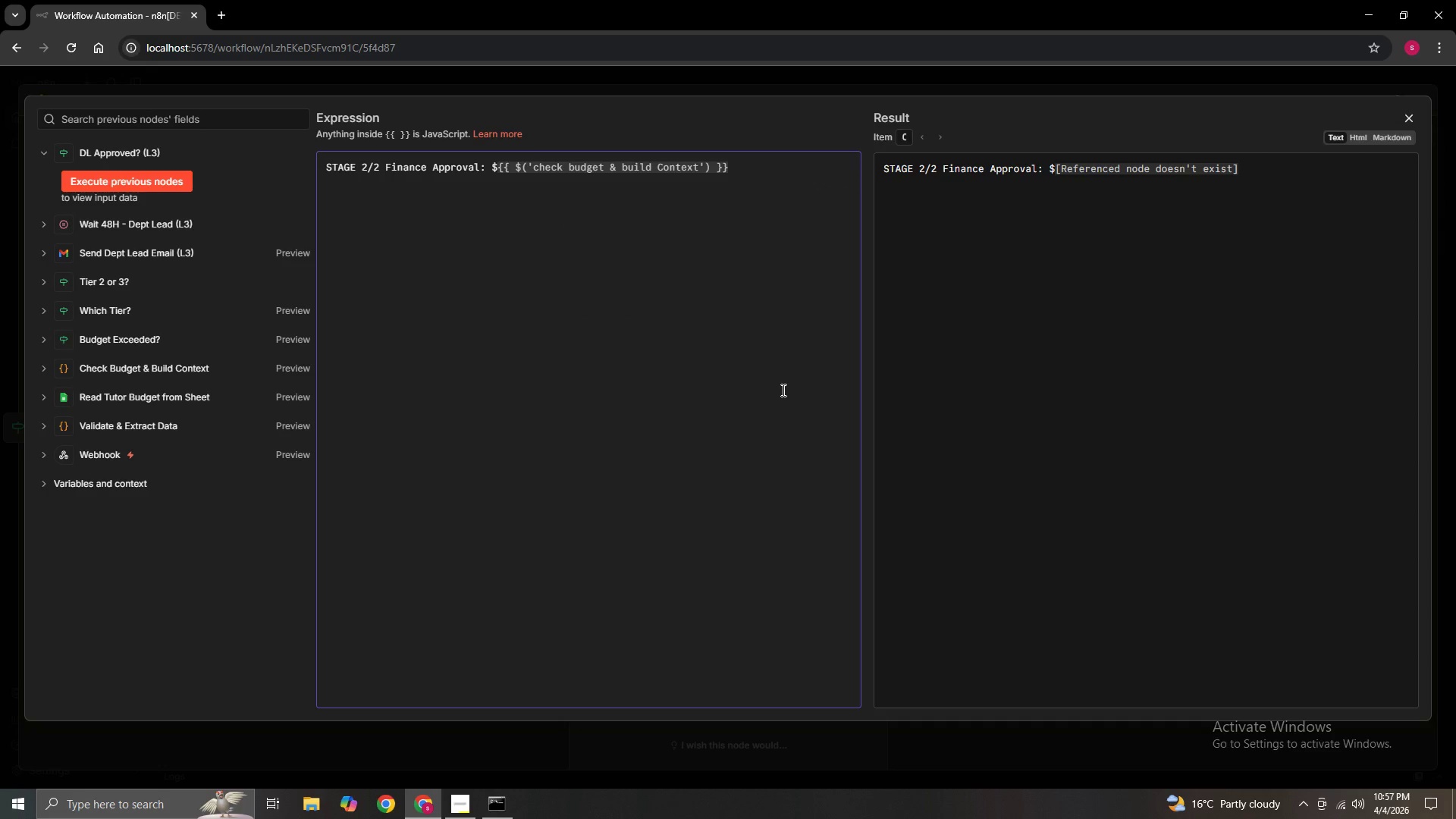 
type(.first()
 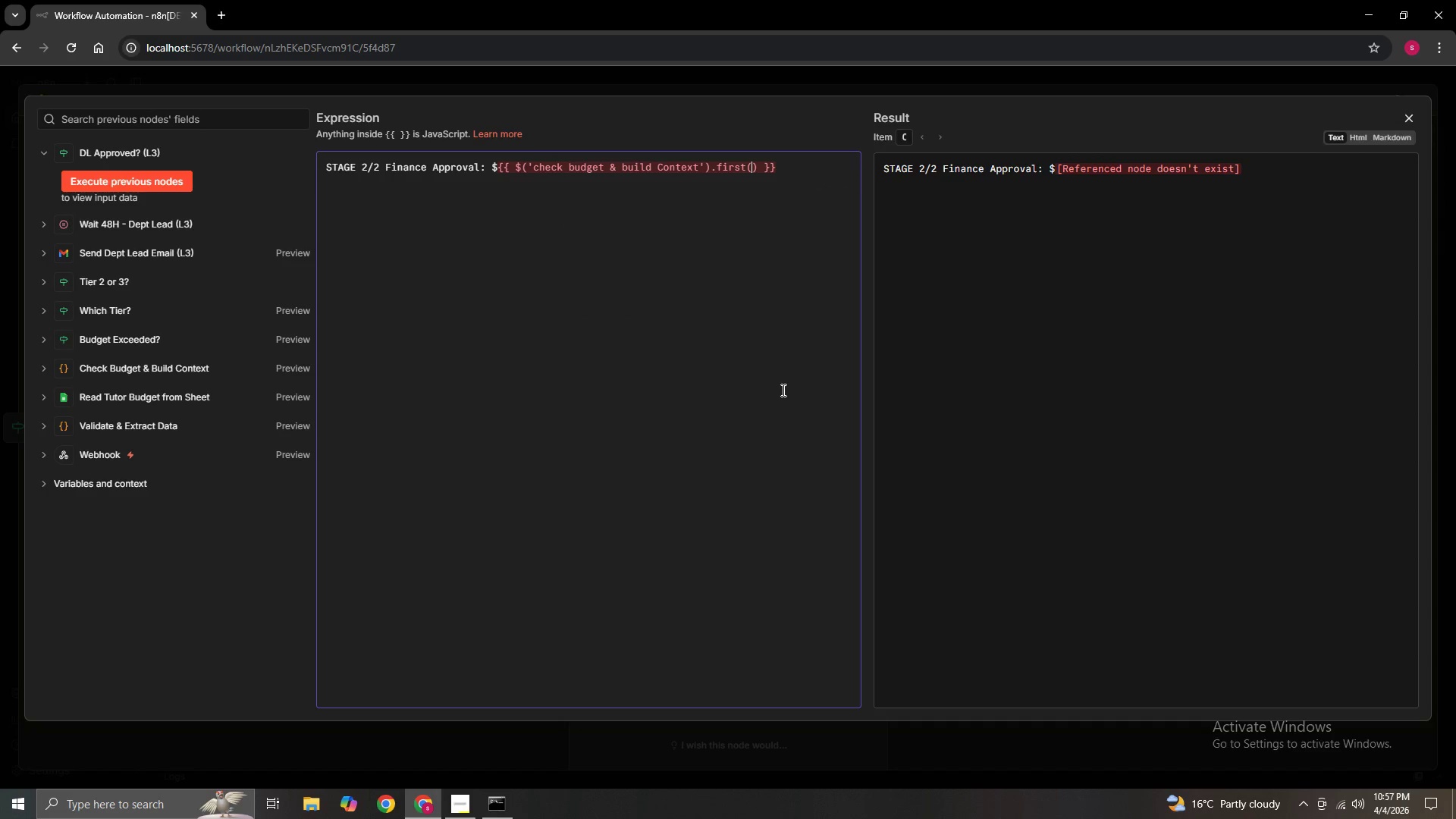 
key(ArrowRight)
 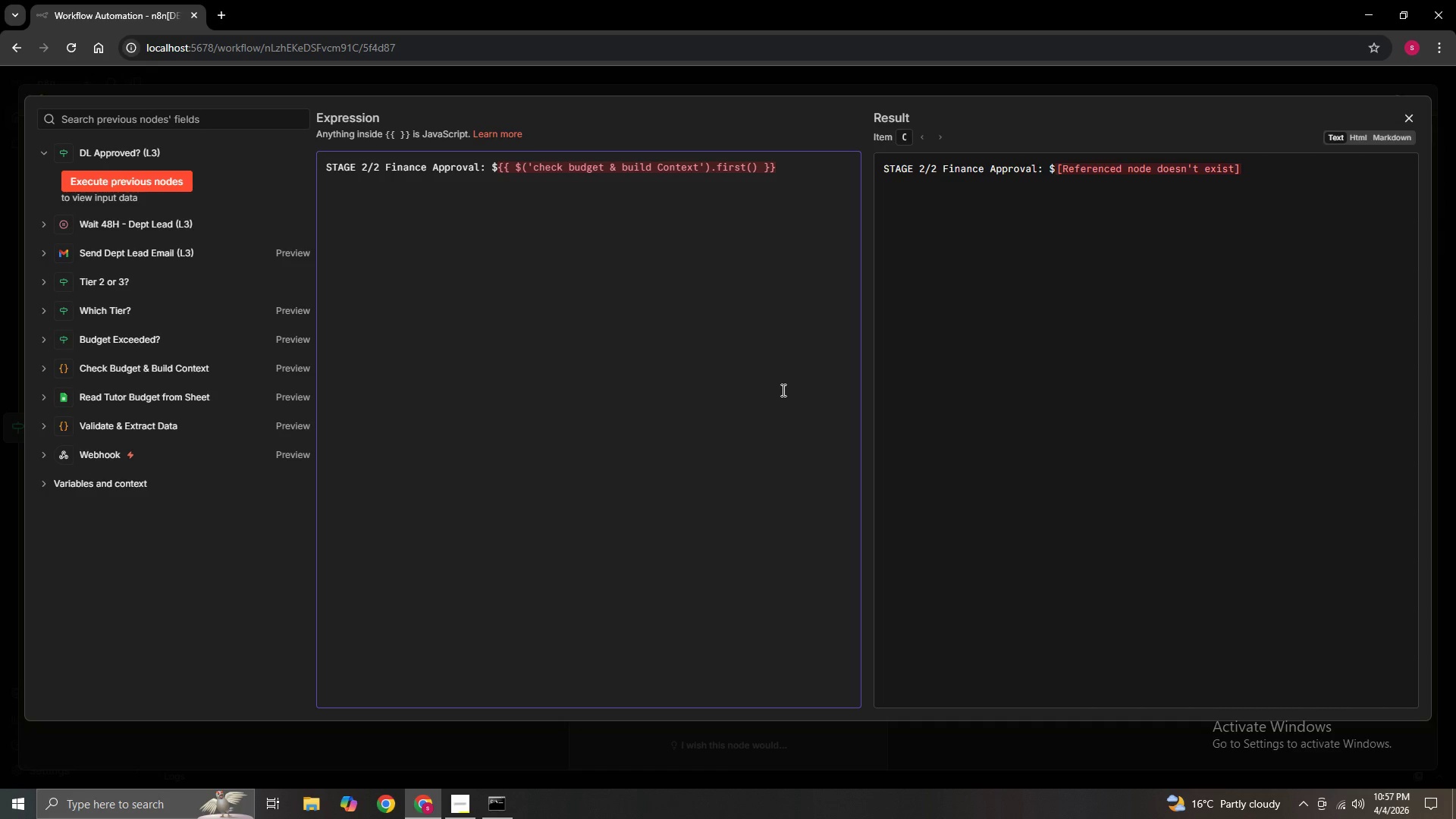 
type(.json)
 